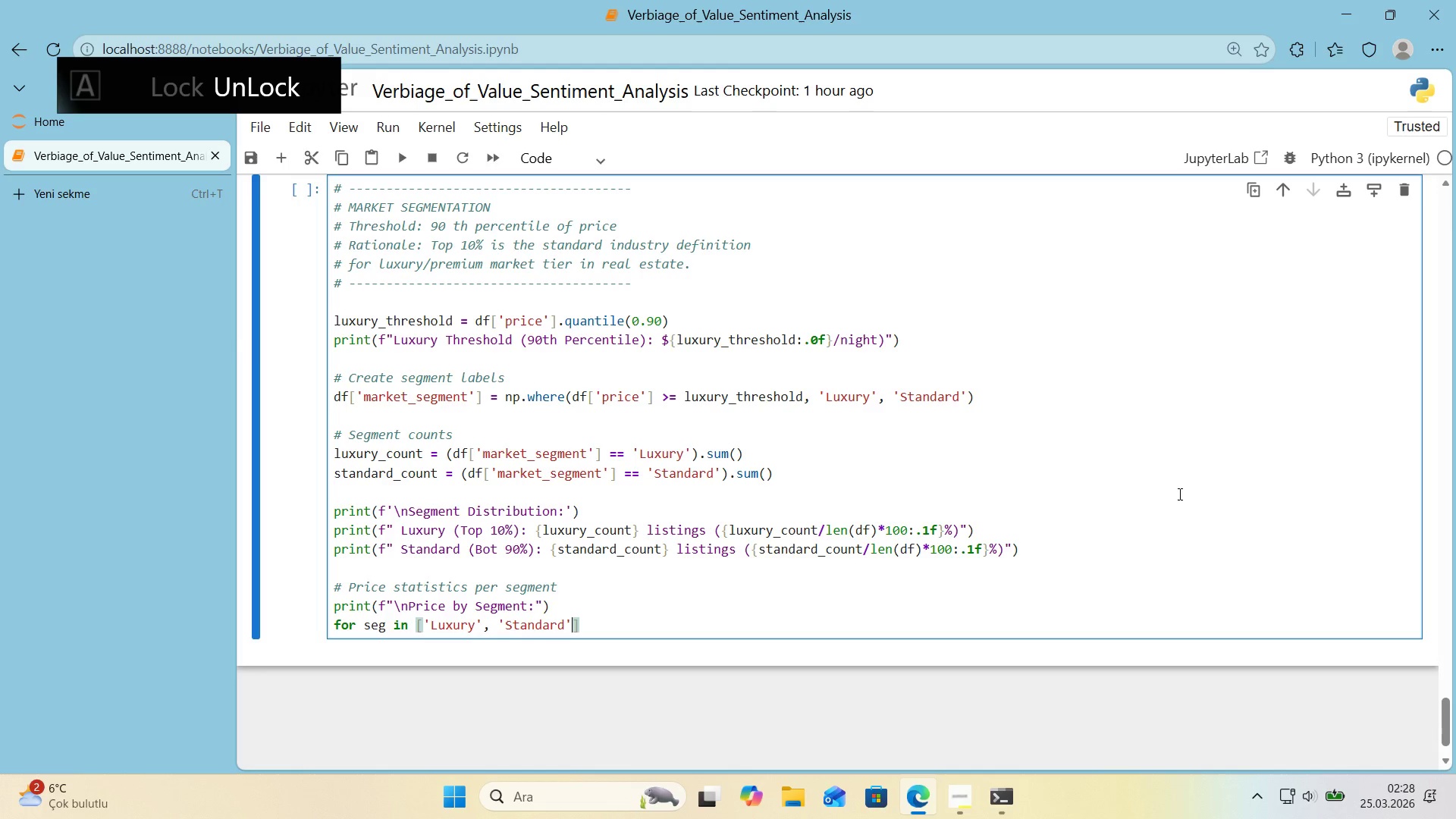 
key(ArrowRight)
 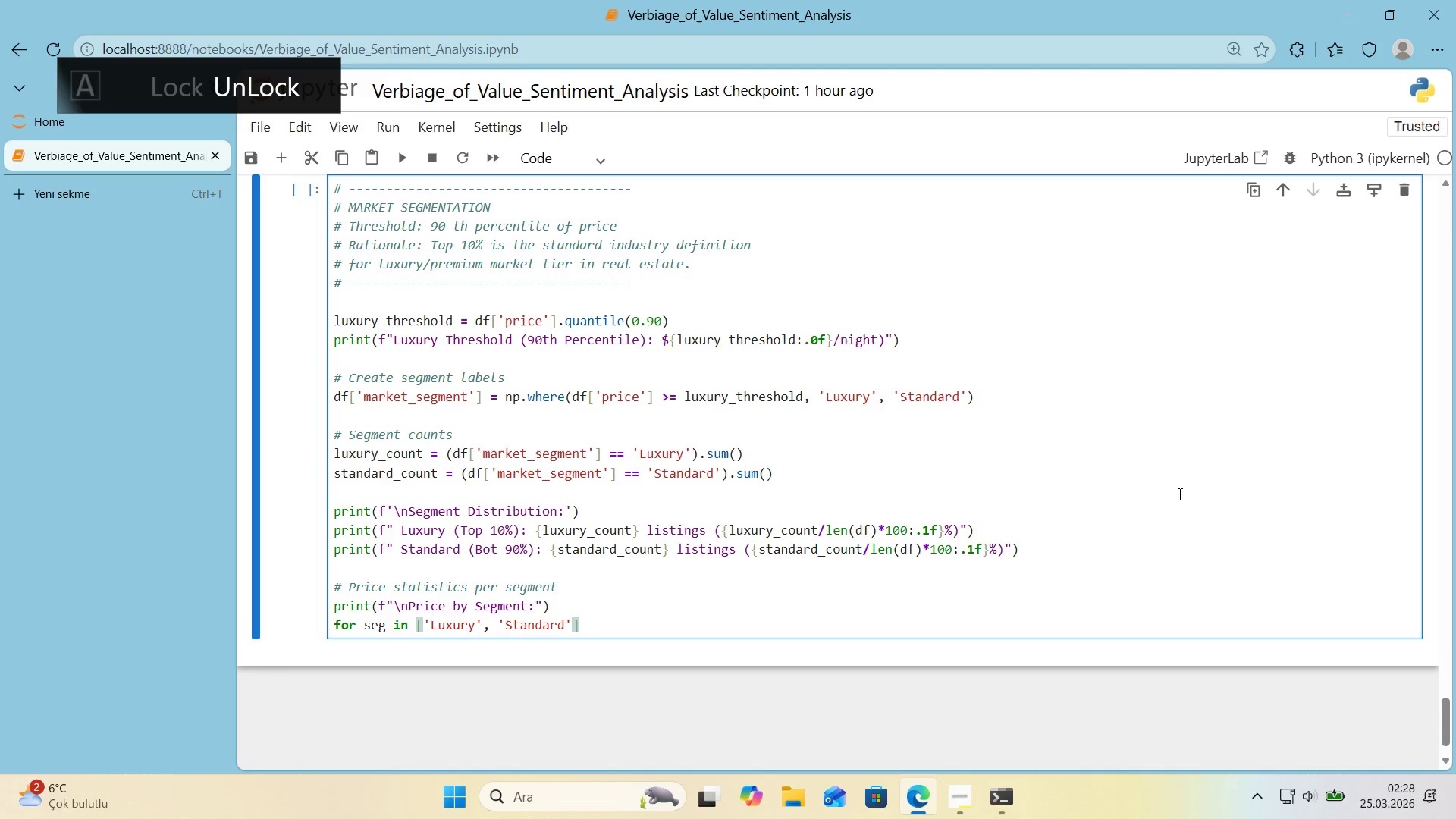 
key(ArrowRight)
 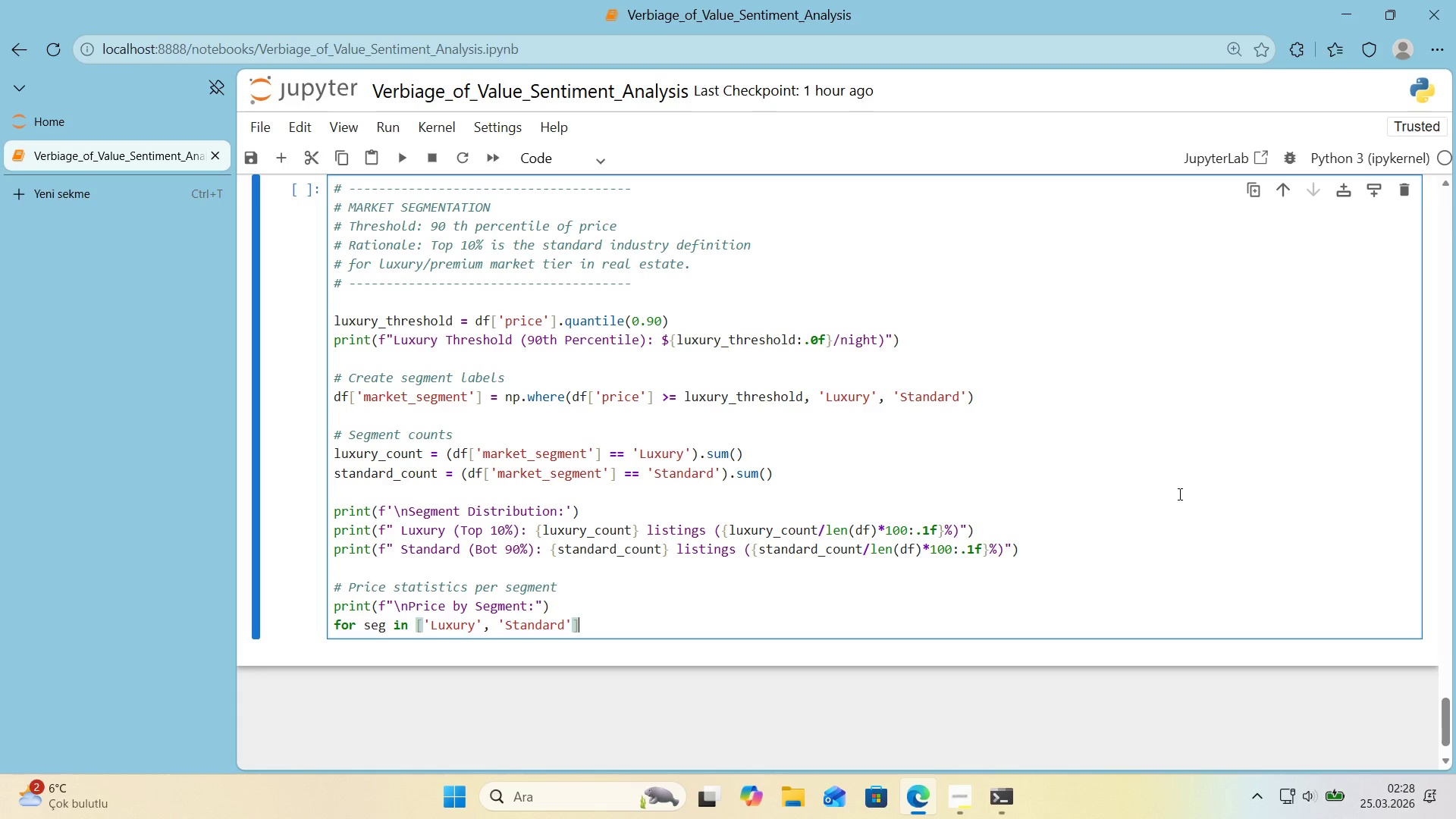 
key(Shift+ShiftRight)
 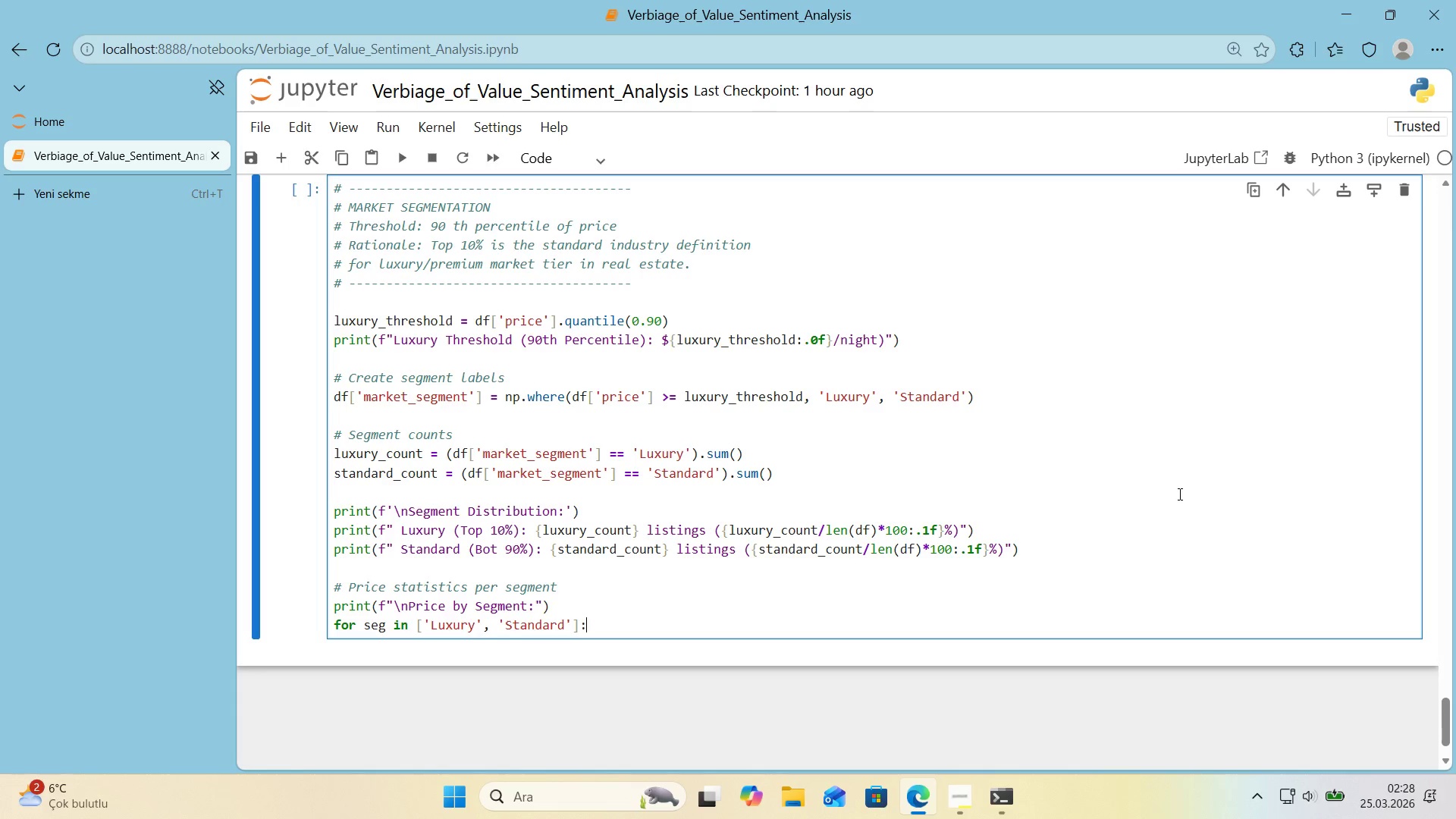 
key(Shift+Period)
 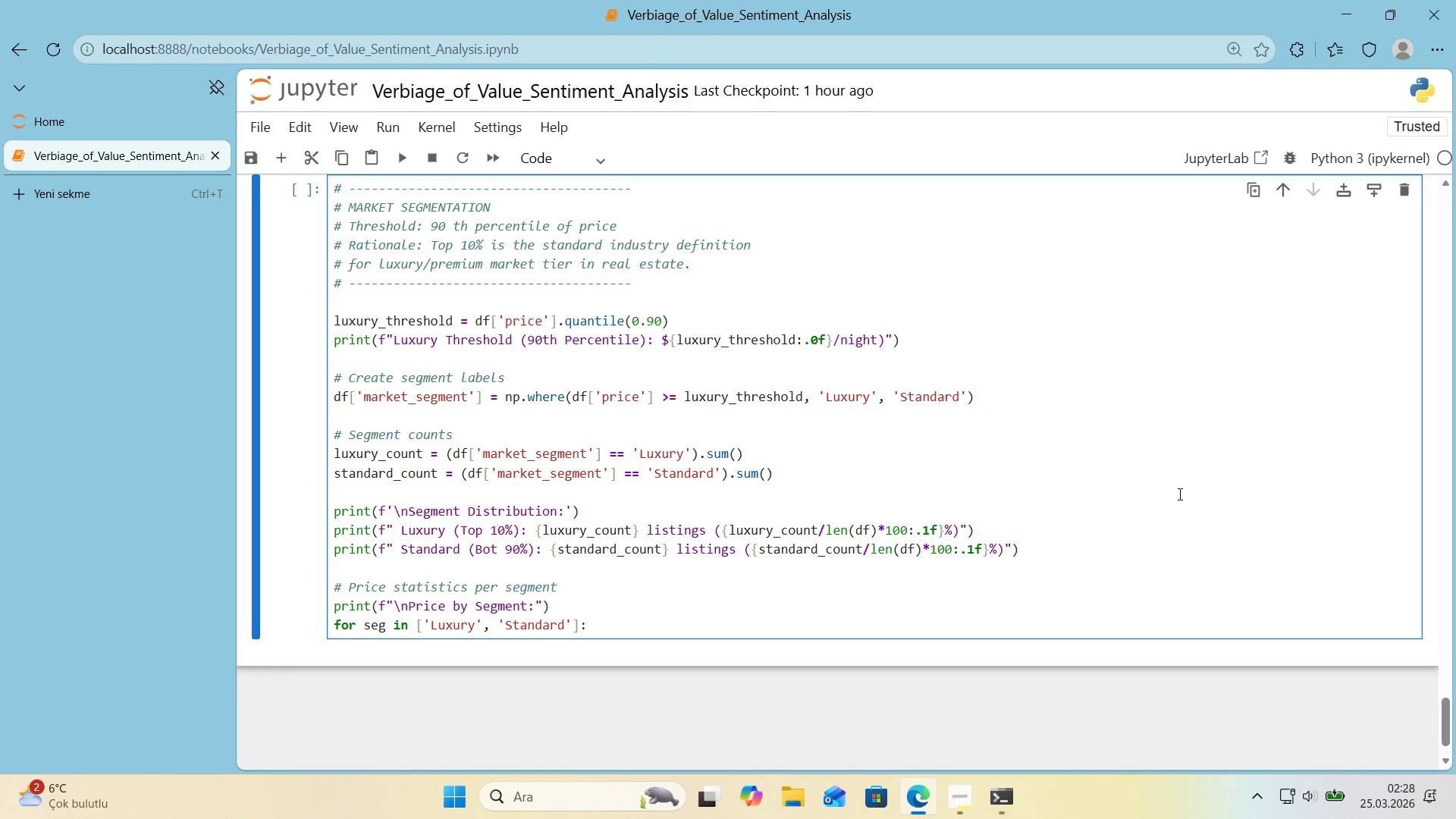 
key(Enter)
 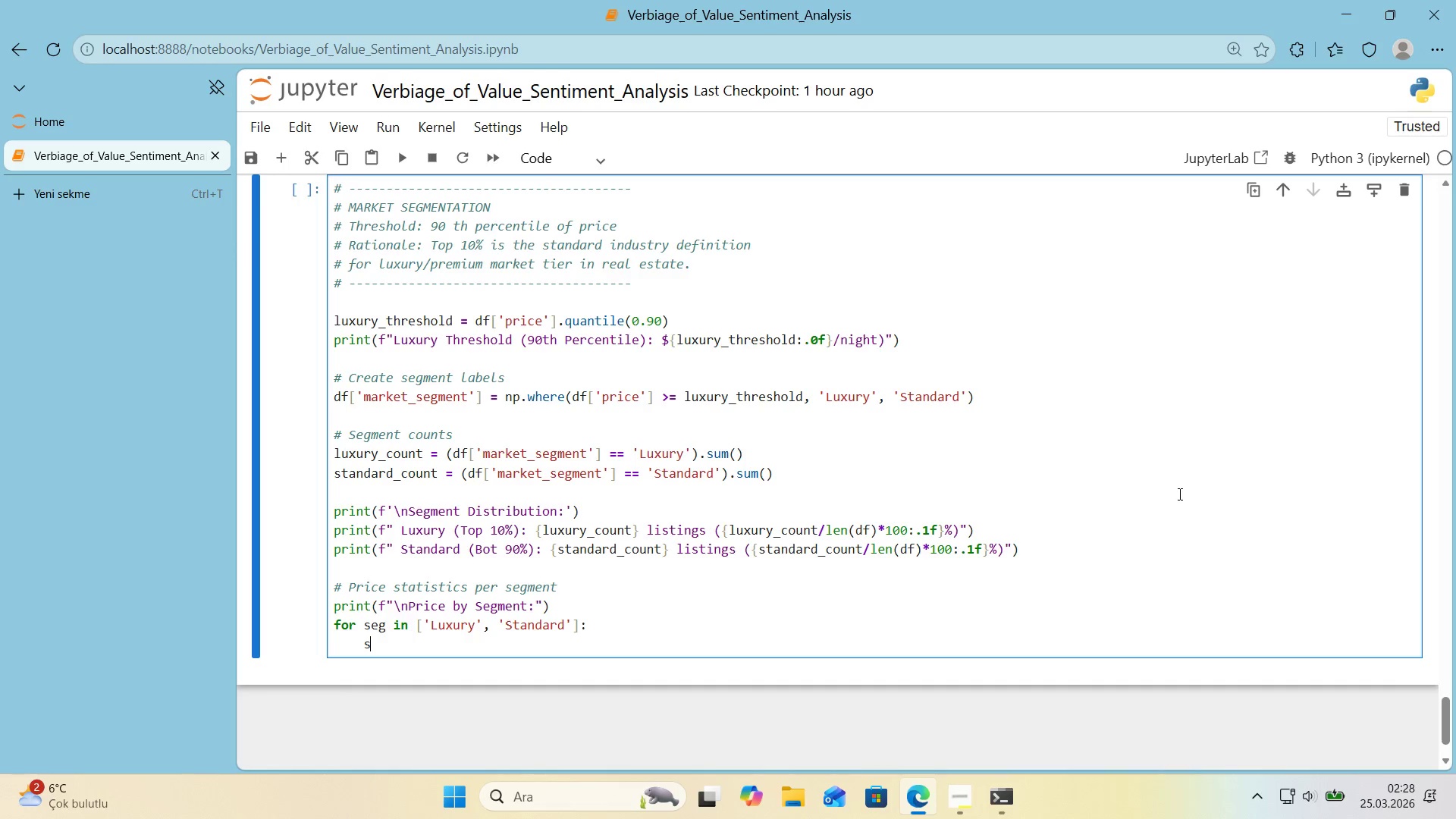 
type(subset ) df)
 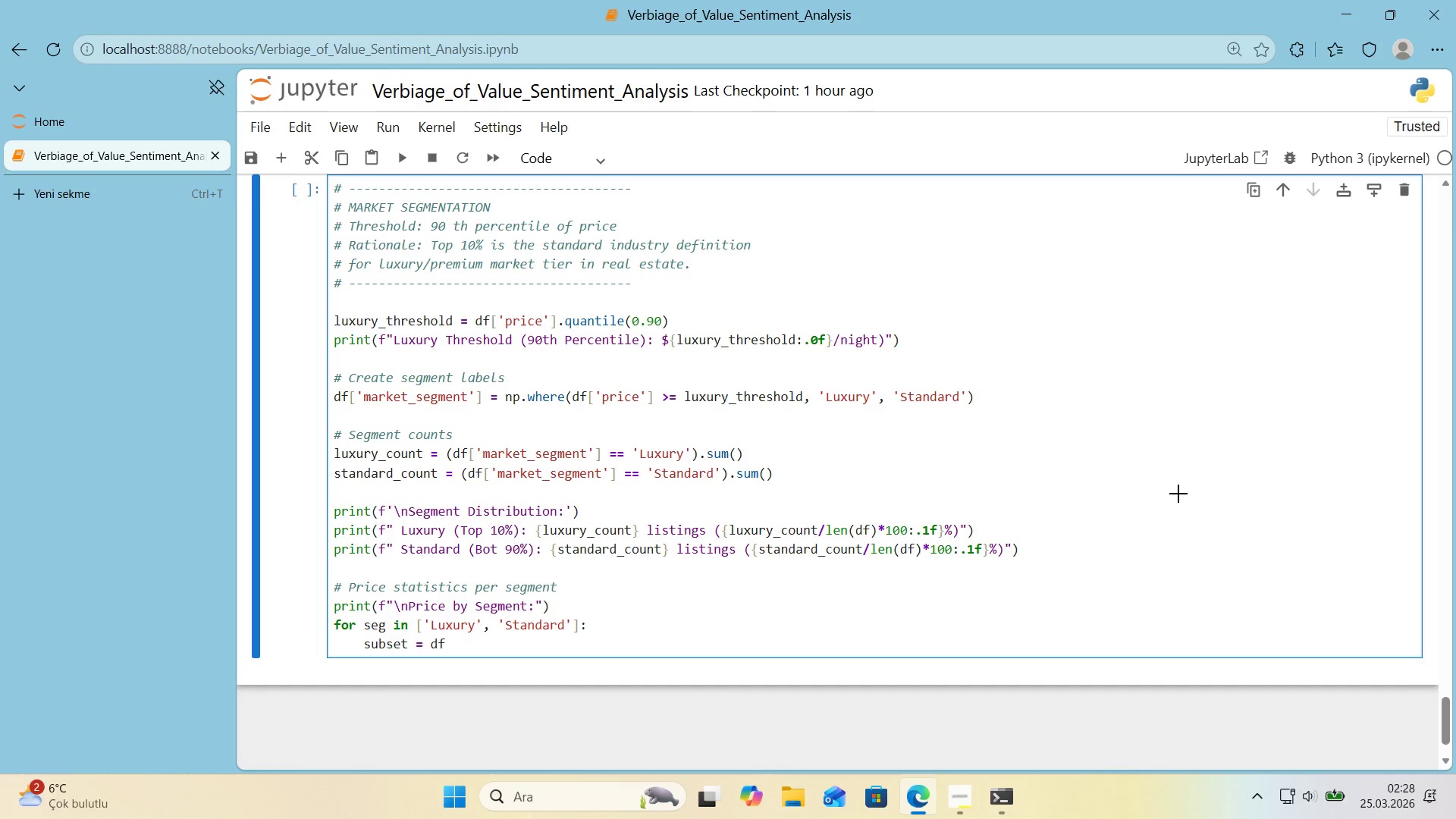 
key(Alt+Control+8)
 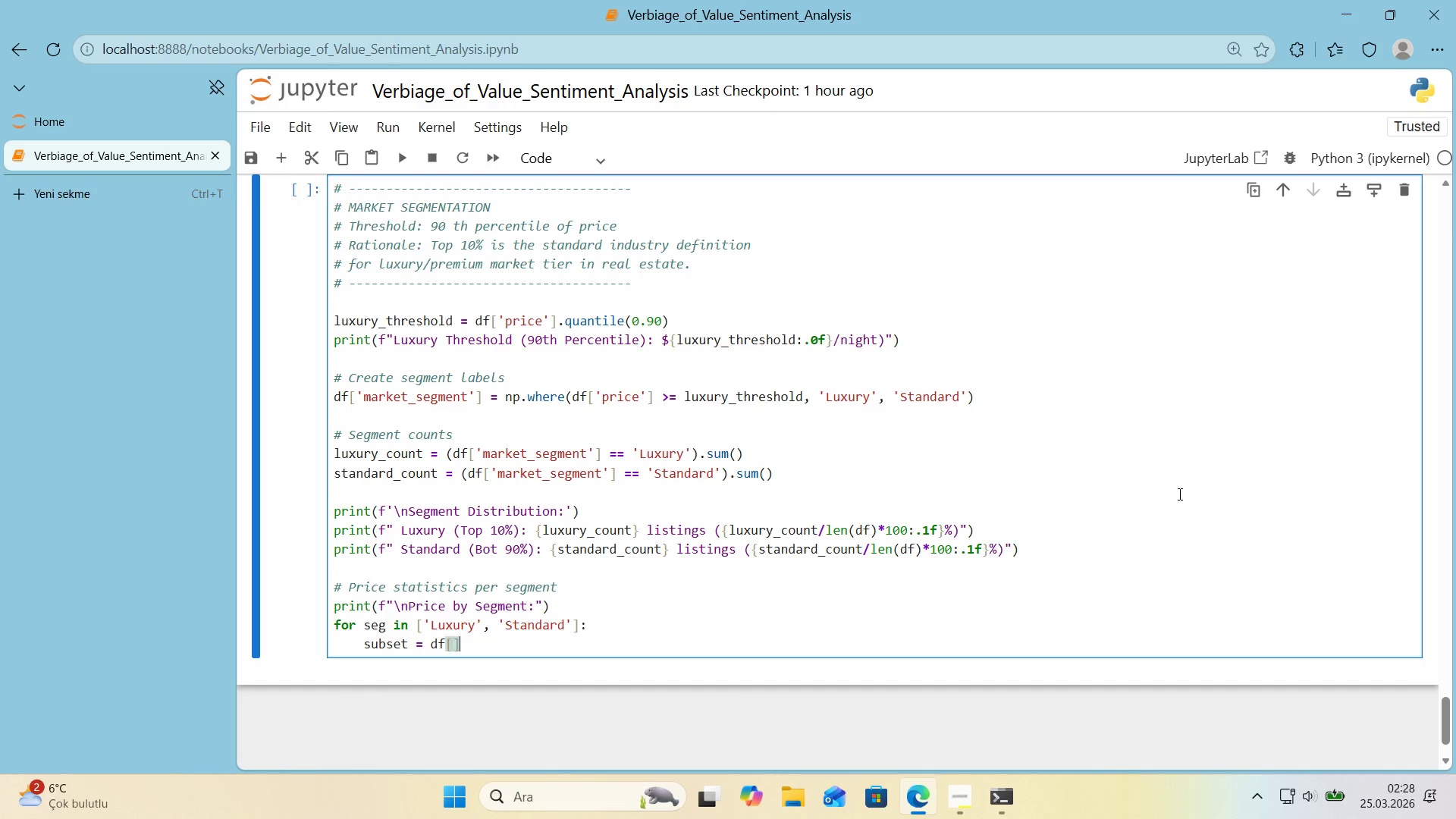 
key(Alt+Control+9)
 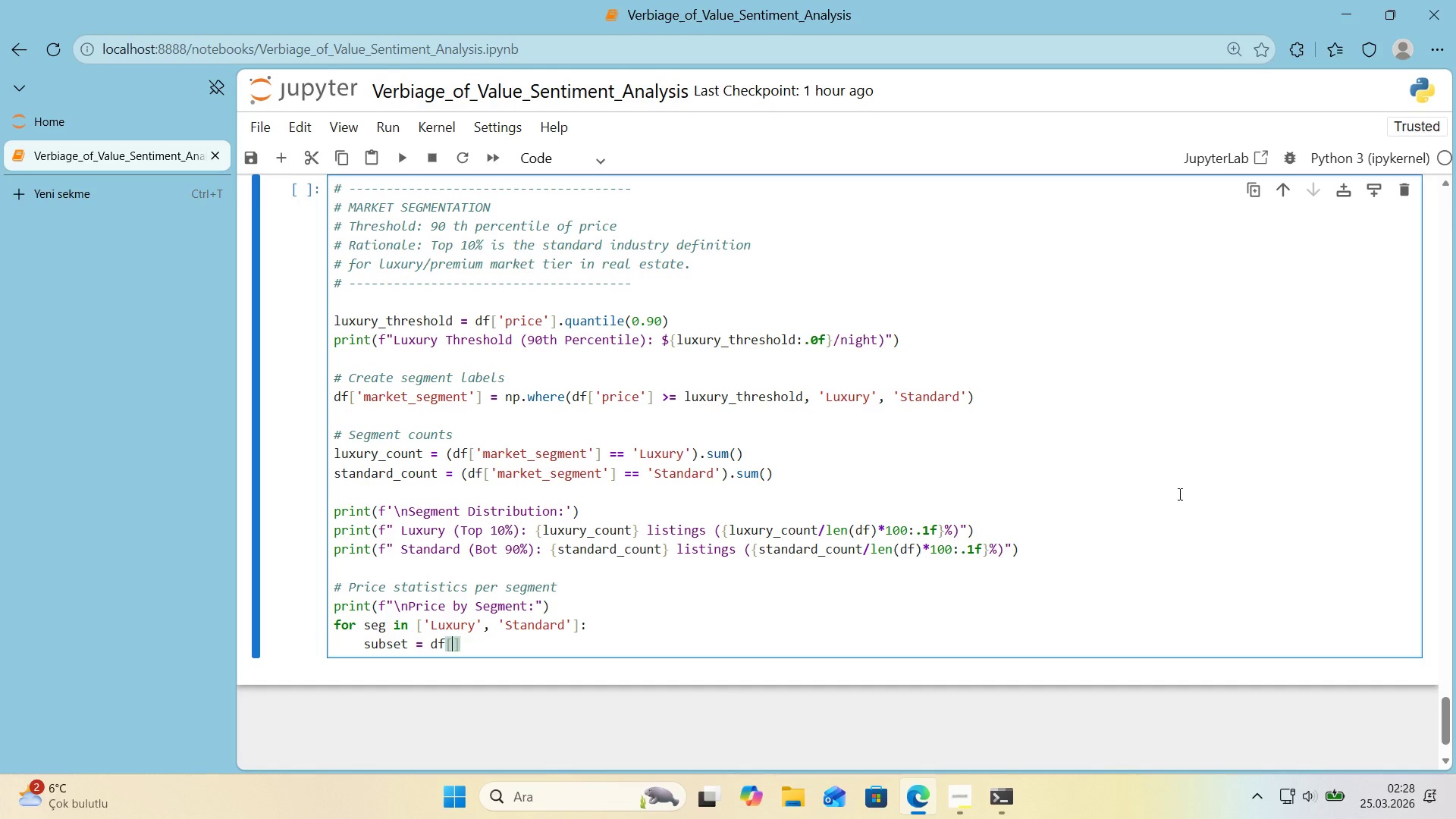 
key(ArrowLeft)
 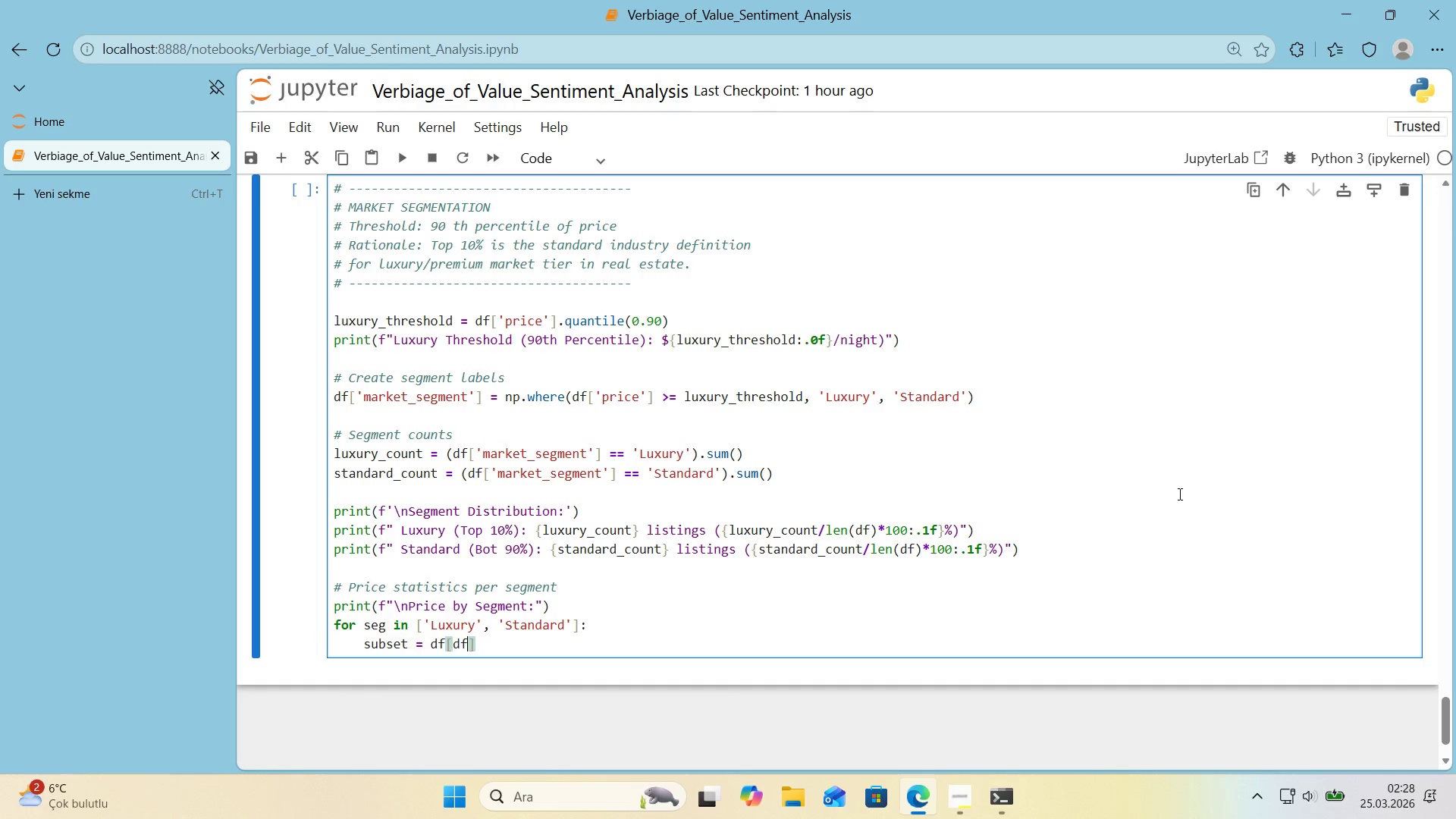 
type(df)
 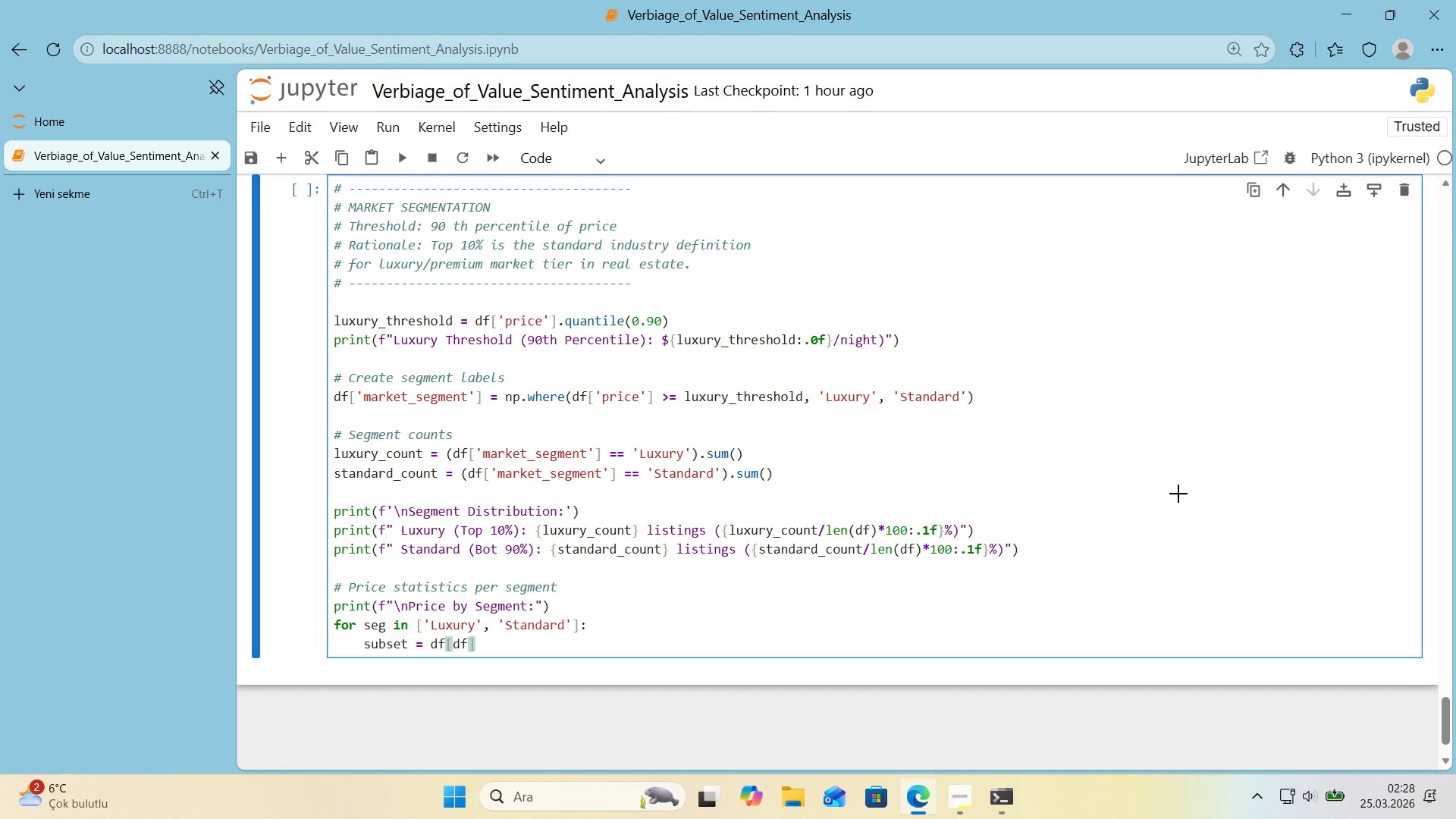 
key(Alt+Control+8)
 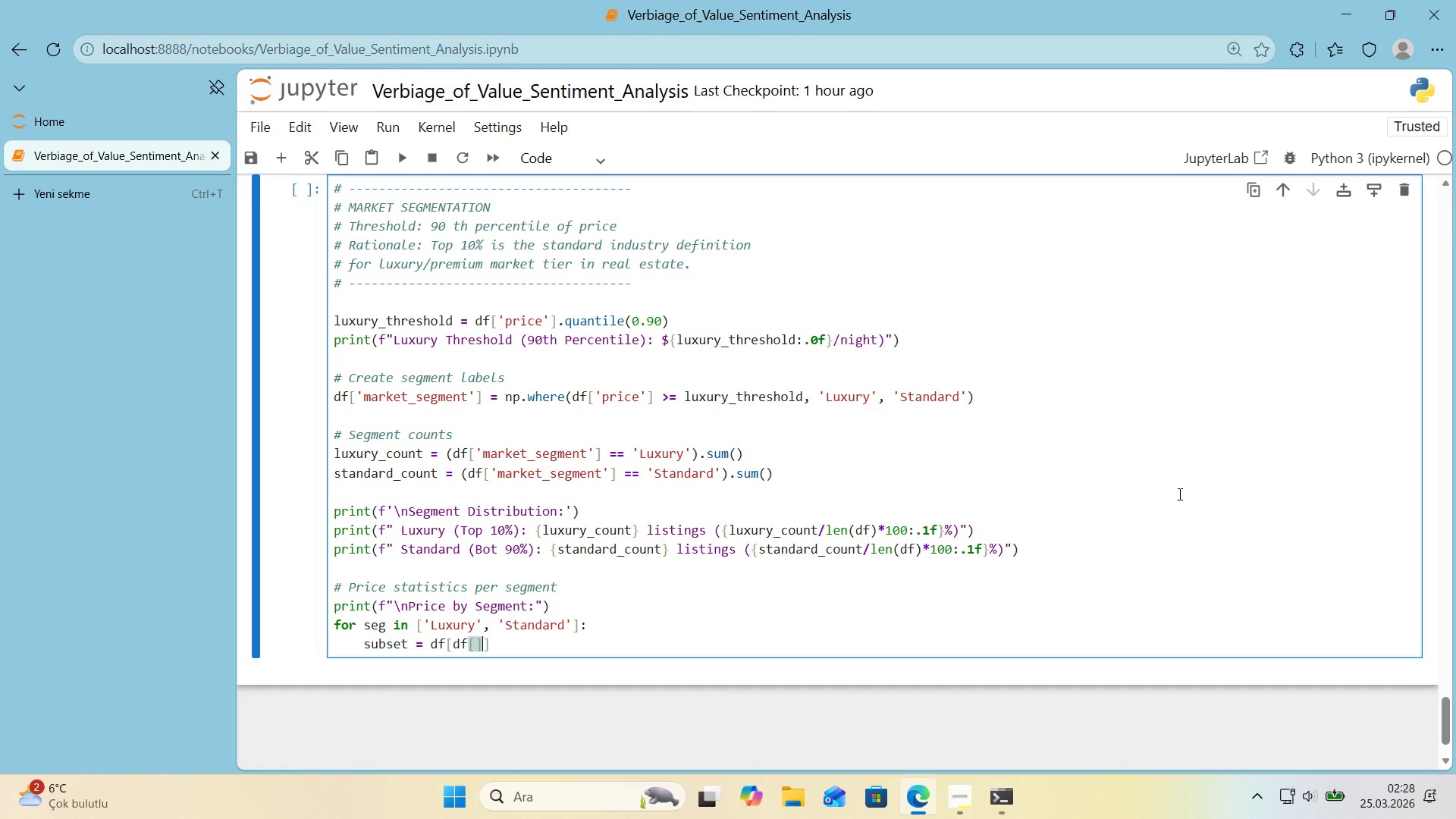 
key(Alt+Control+9)
 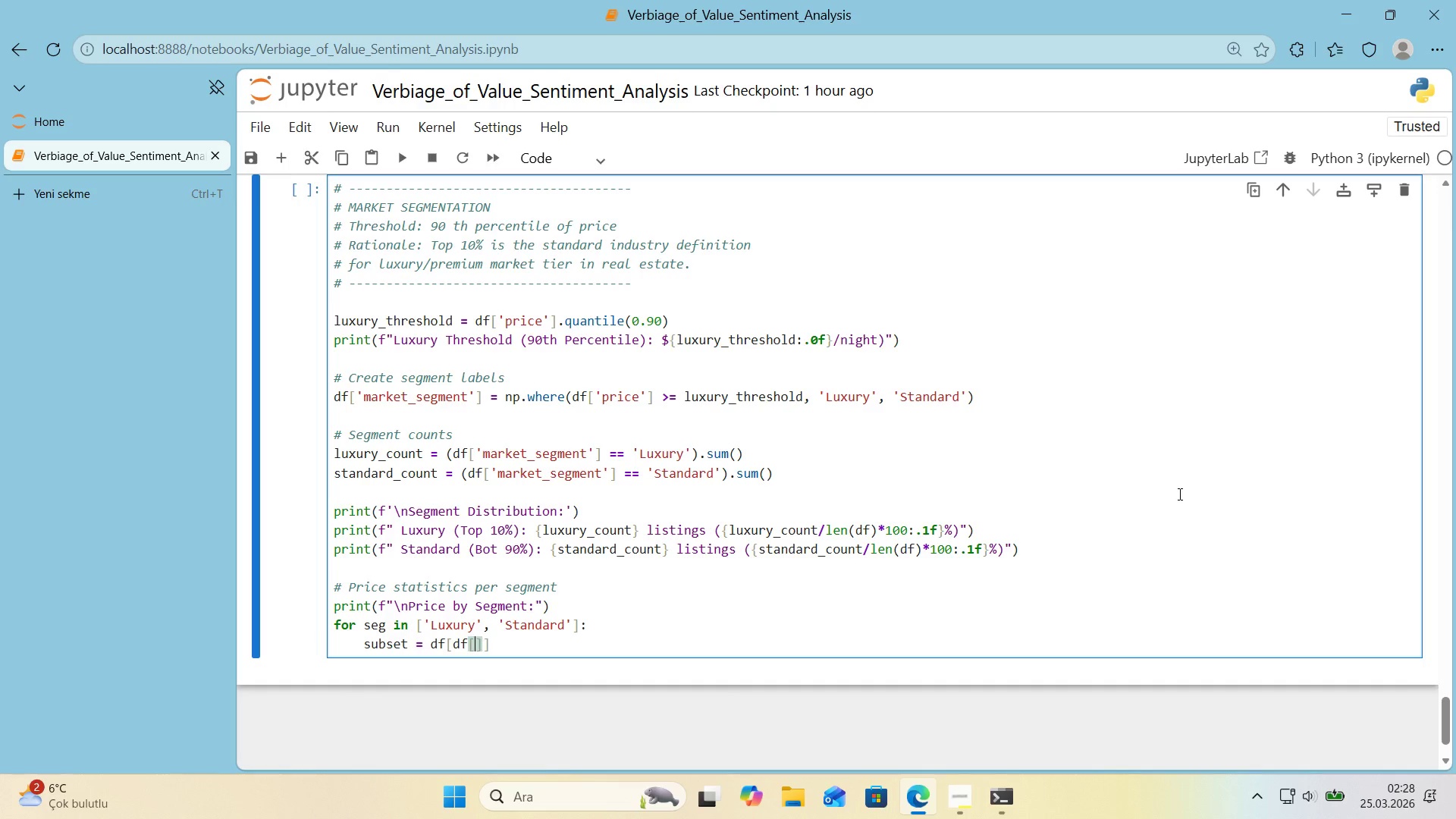 
key(ArrowLeft)
 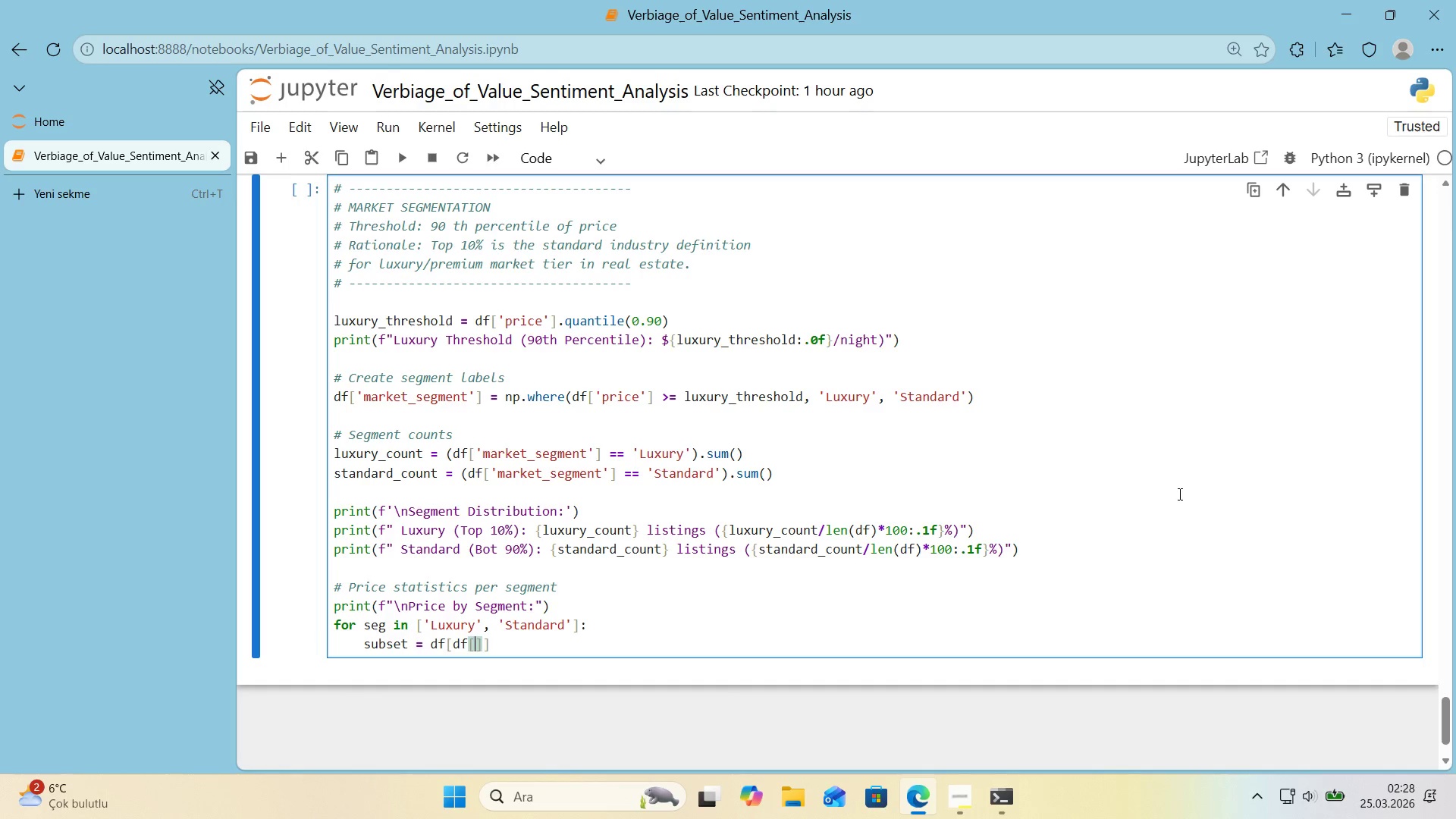 
type(@@)
 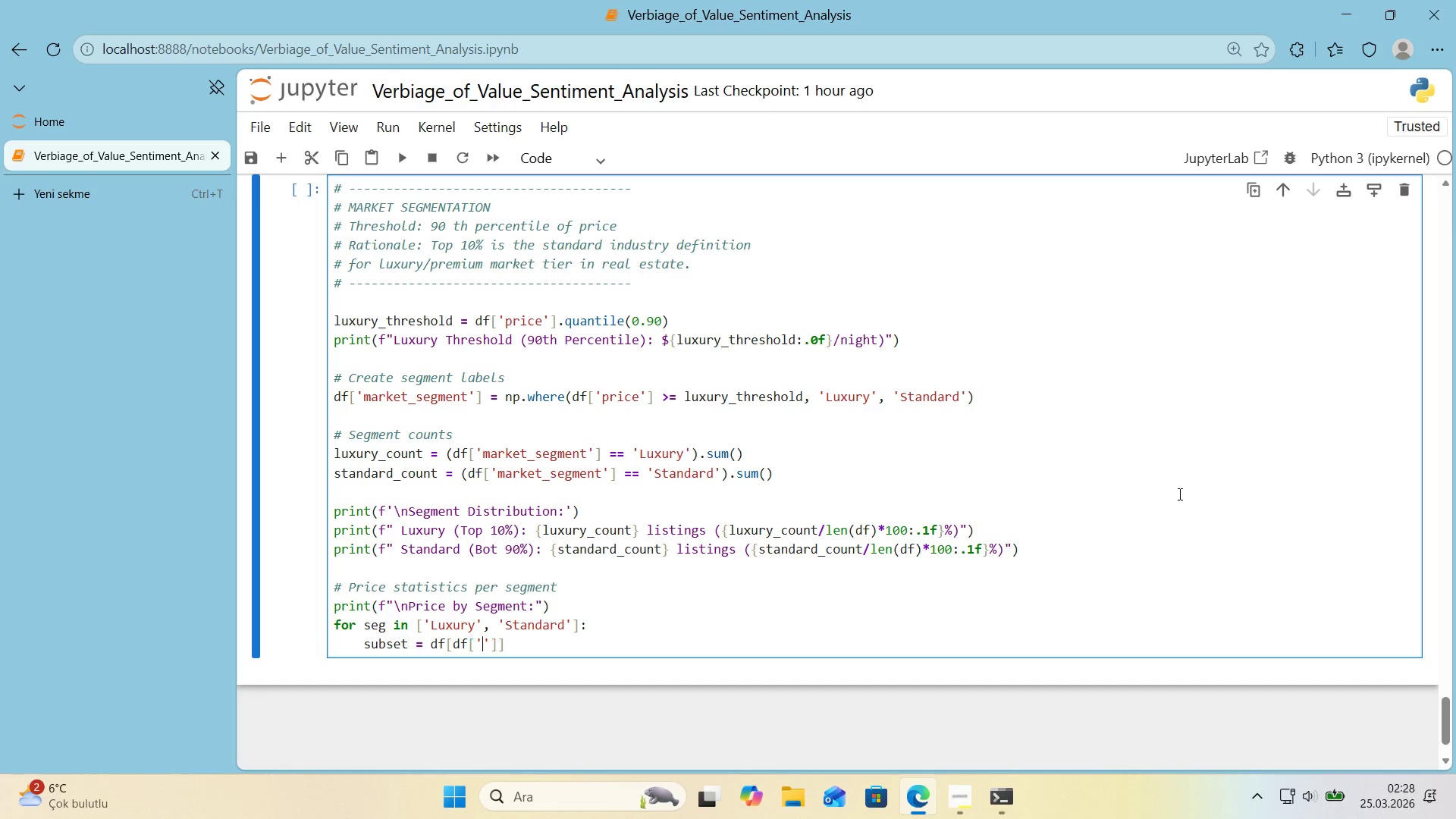 
key(ArrowLeft)
 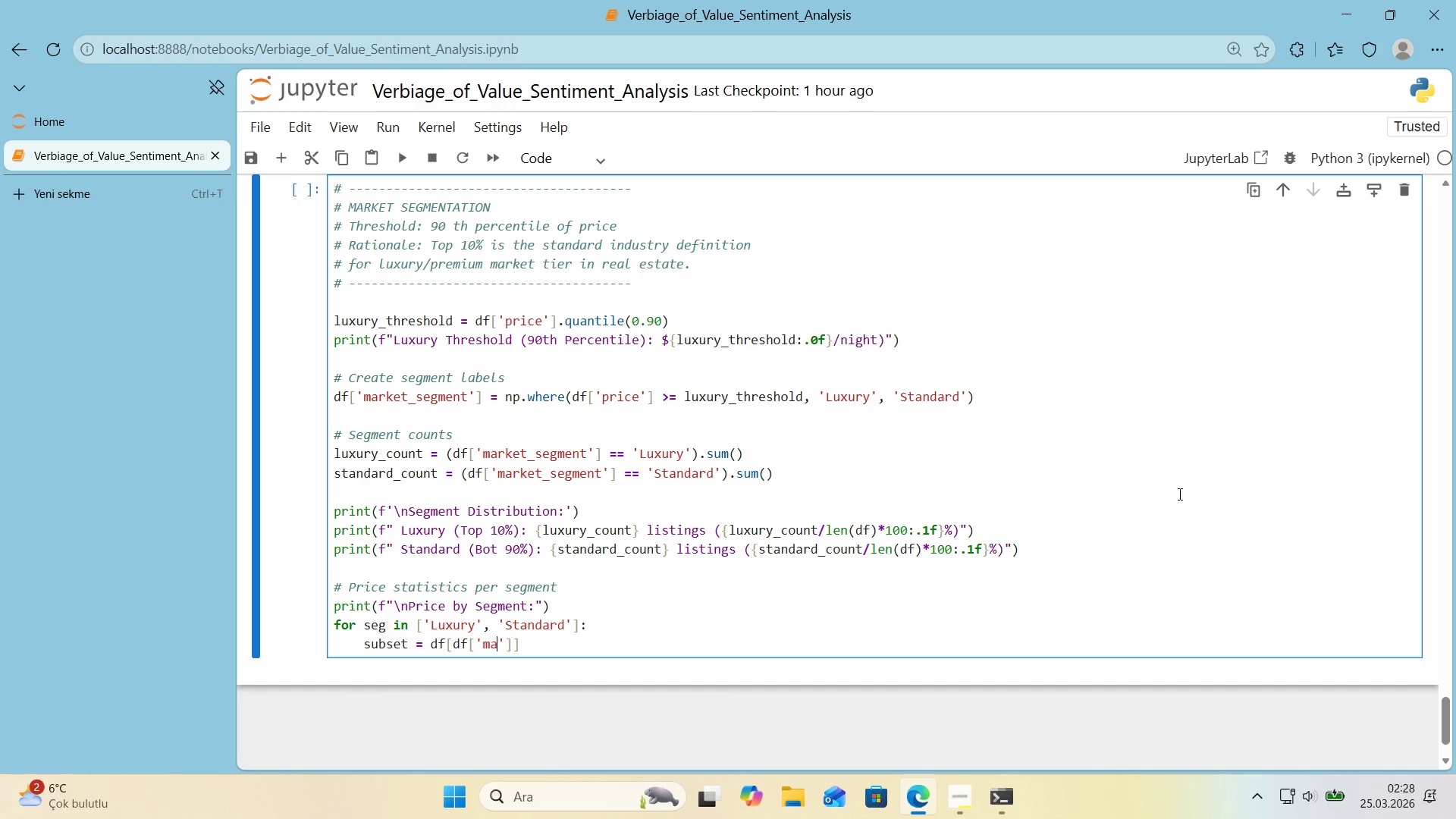 
type(market_segment)
 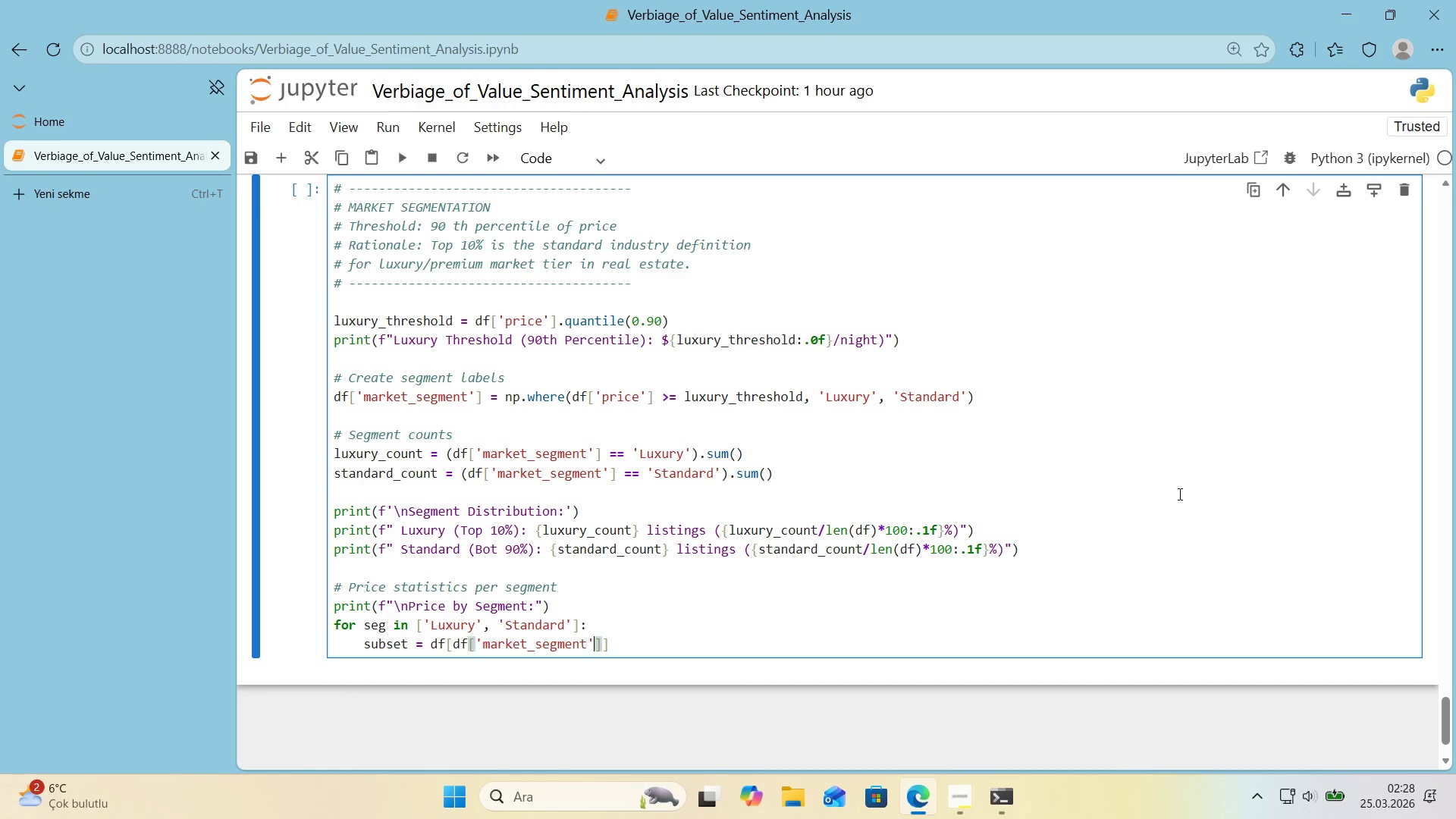 
key(ArrowRight)
 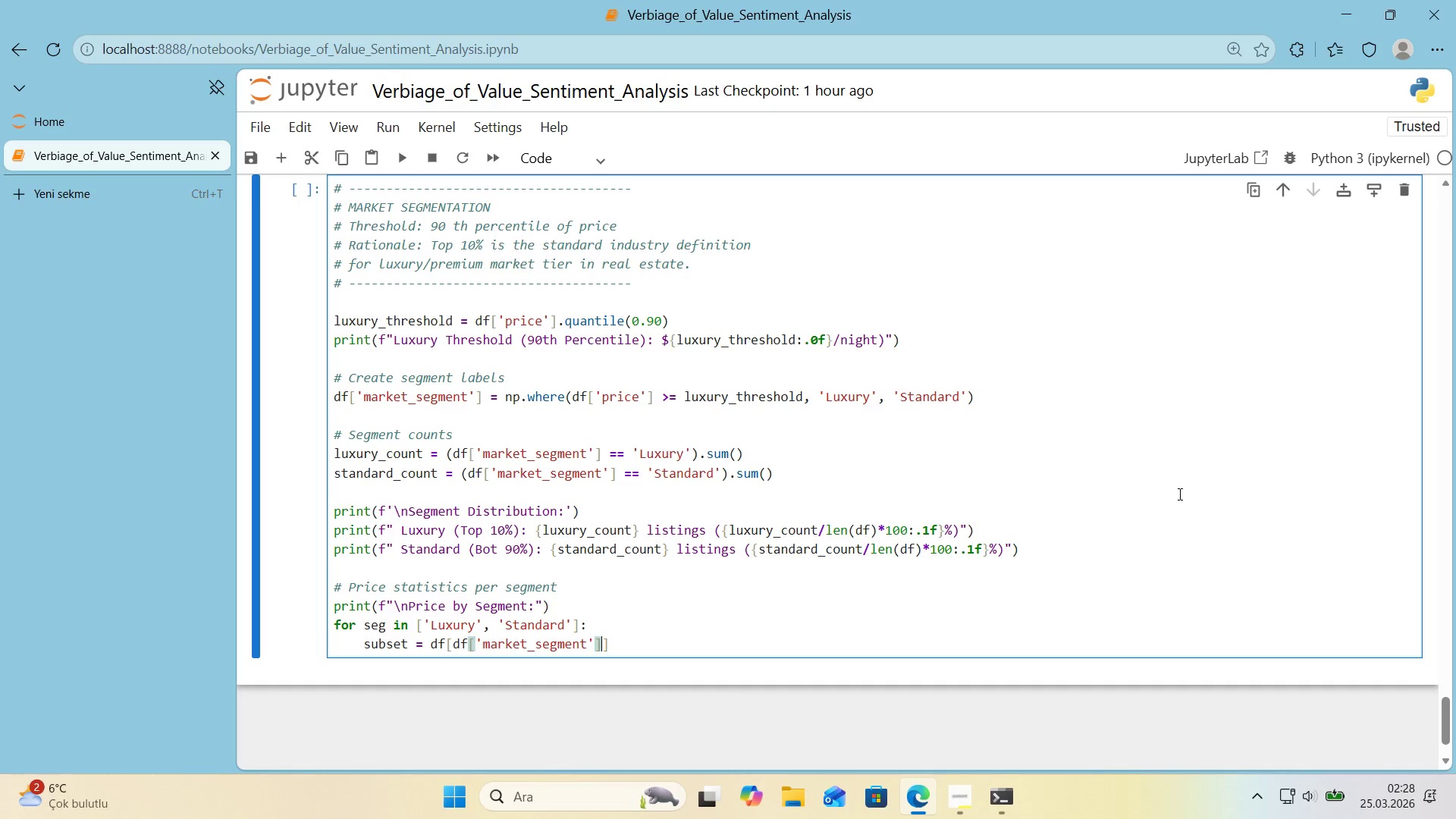 
key(ArrowRight)
 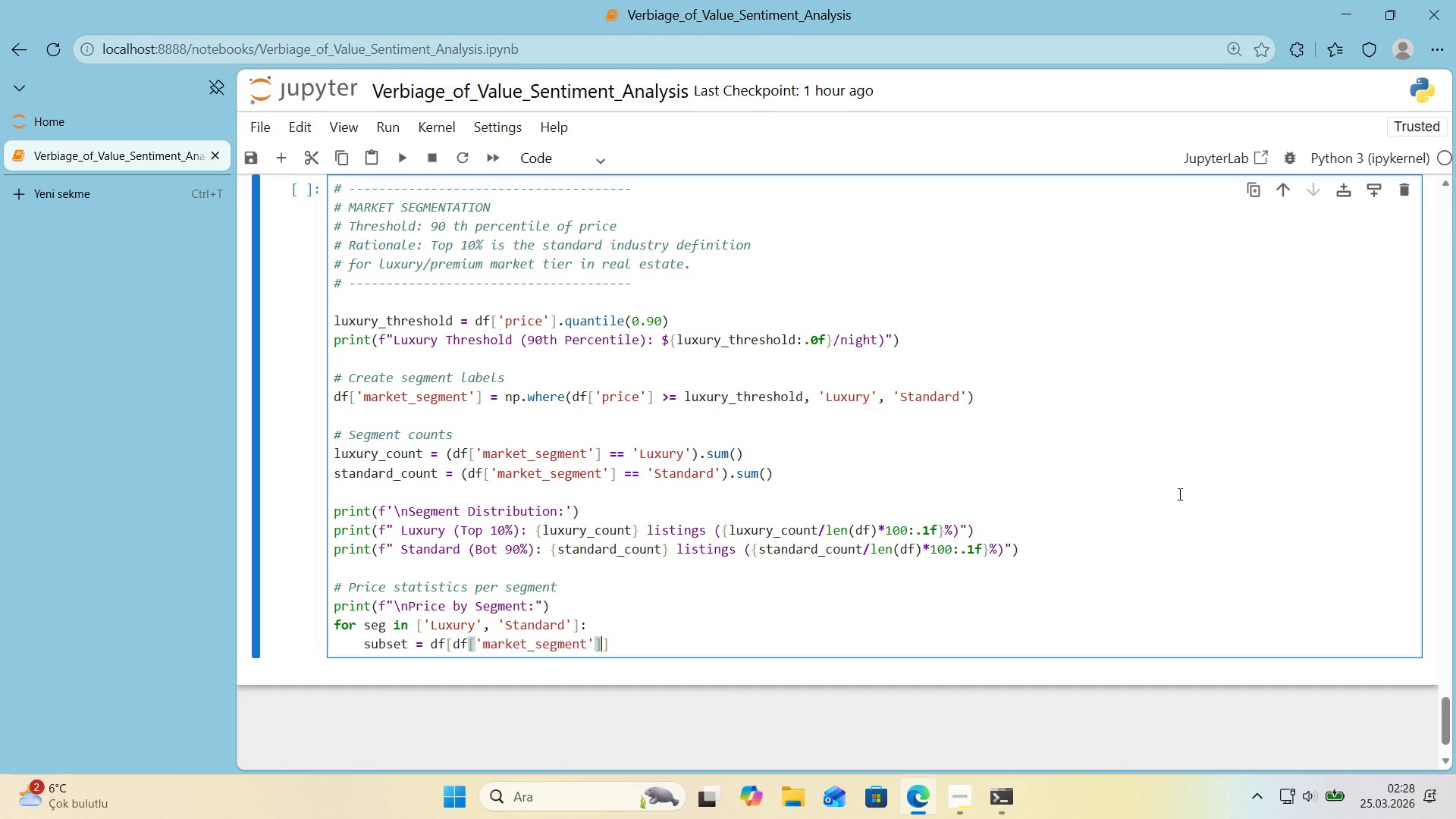 
key(ArrowRight)
 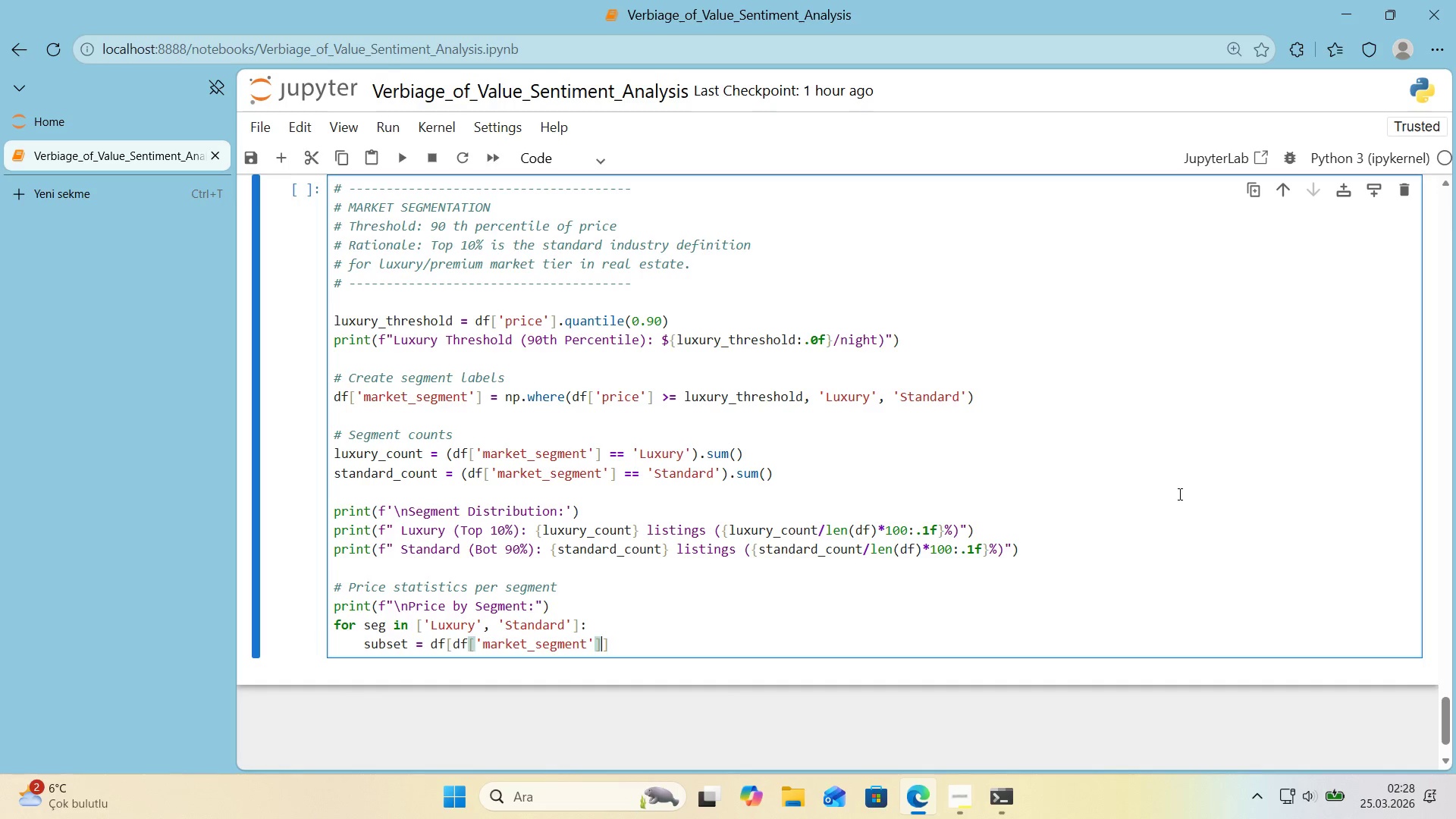 
key(ArrowLeft)
 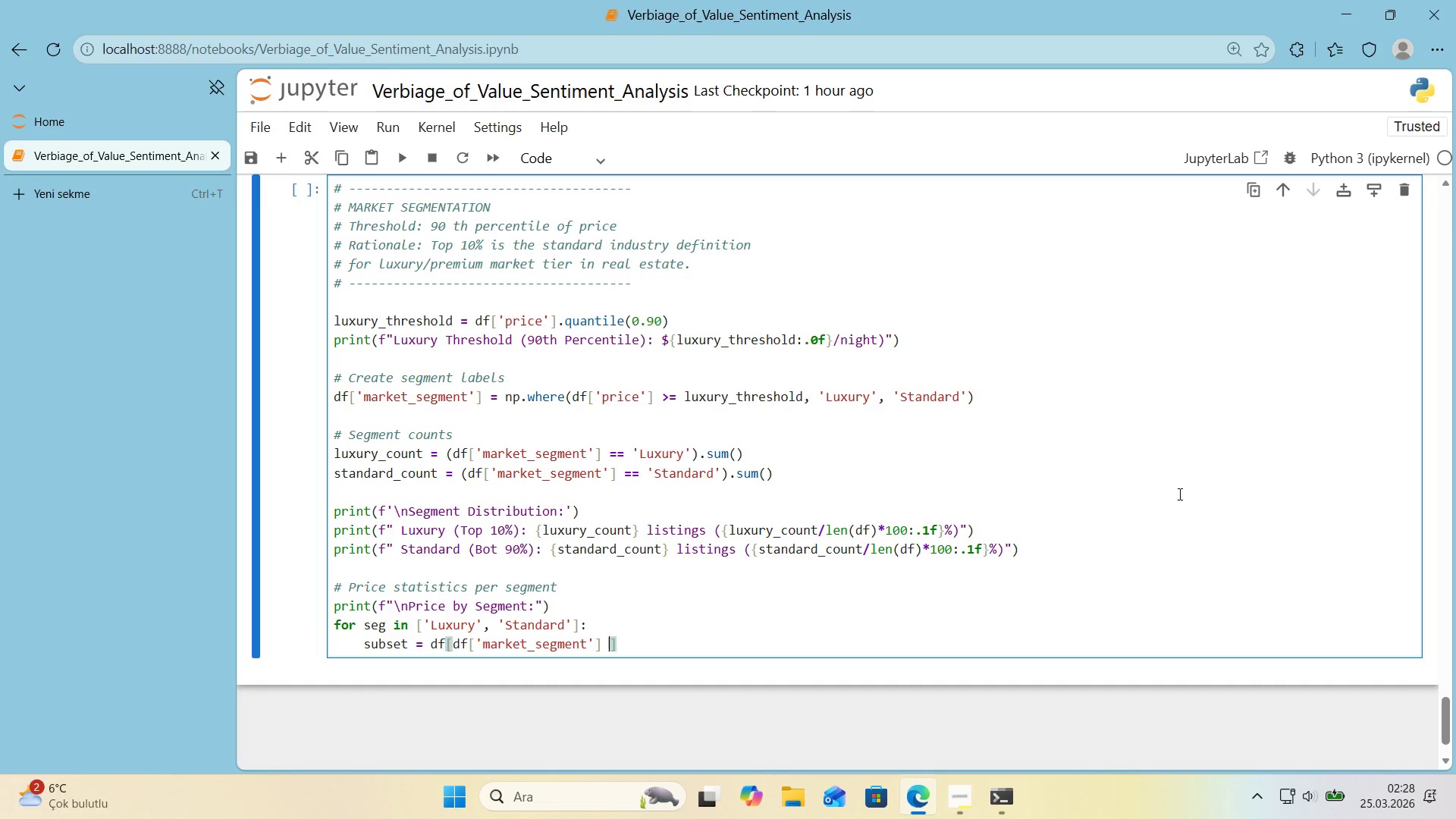 
type( )) seg)
 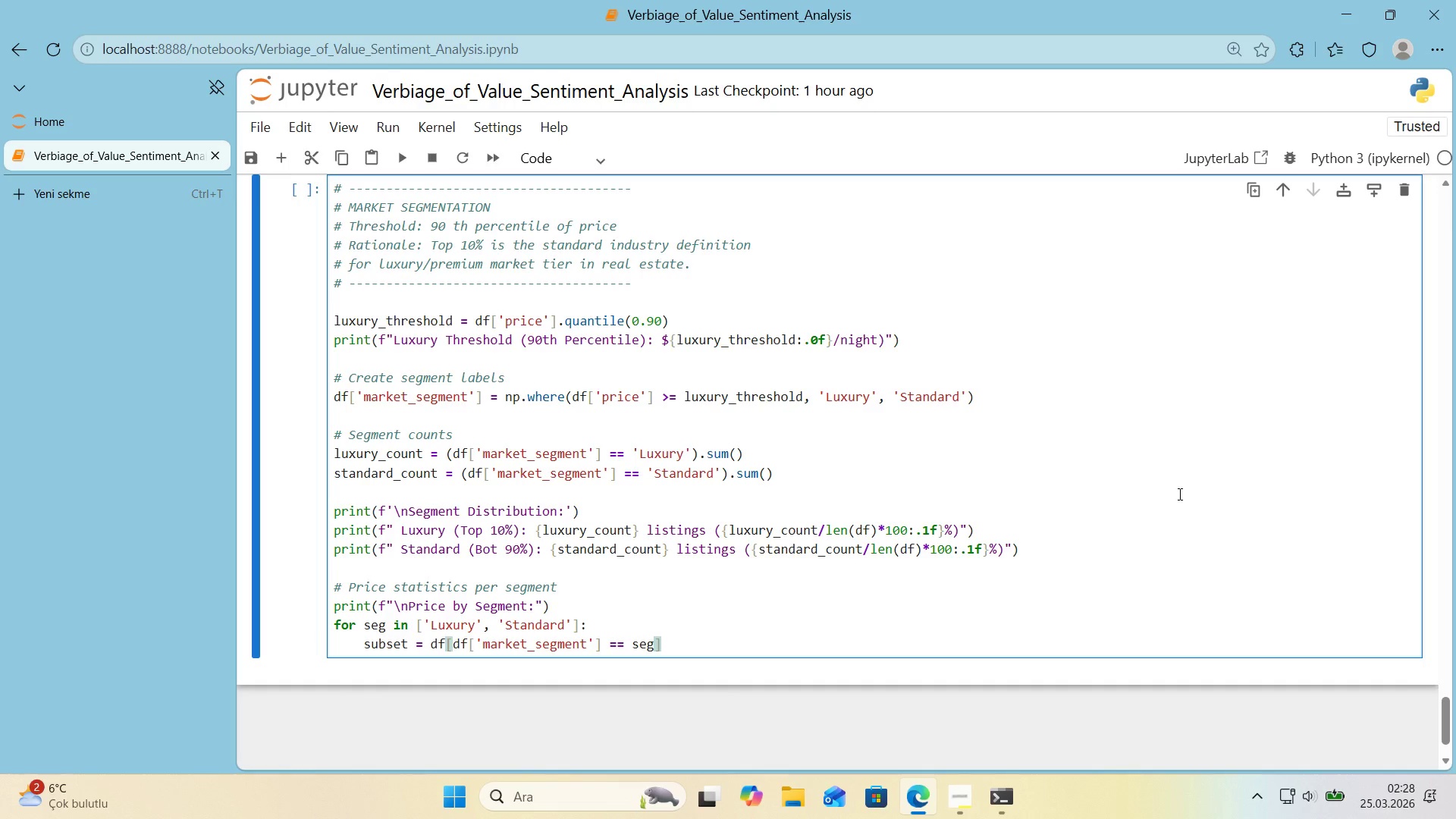 
key(ArrowRight)
 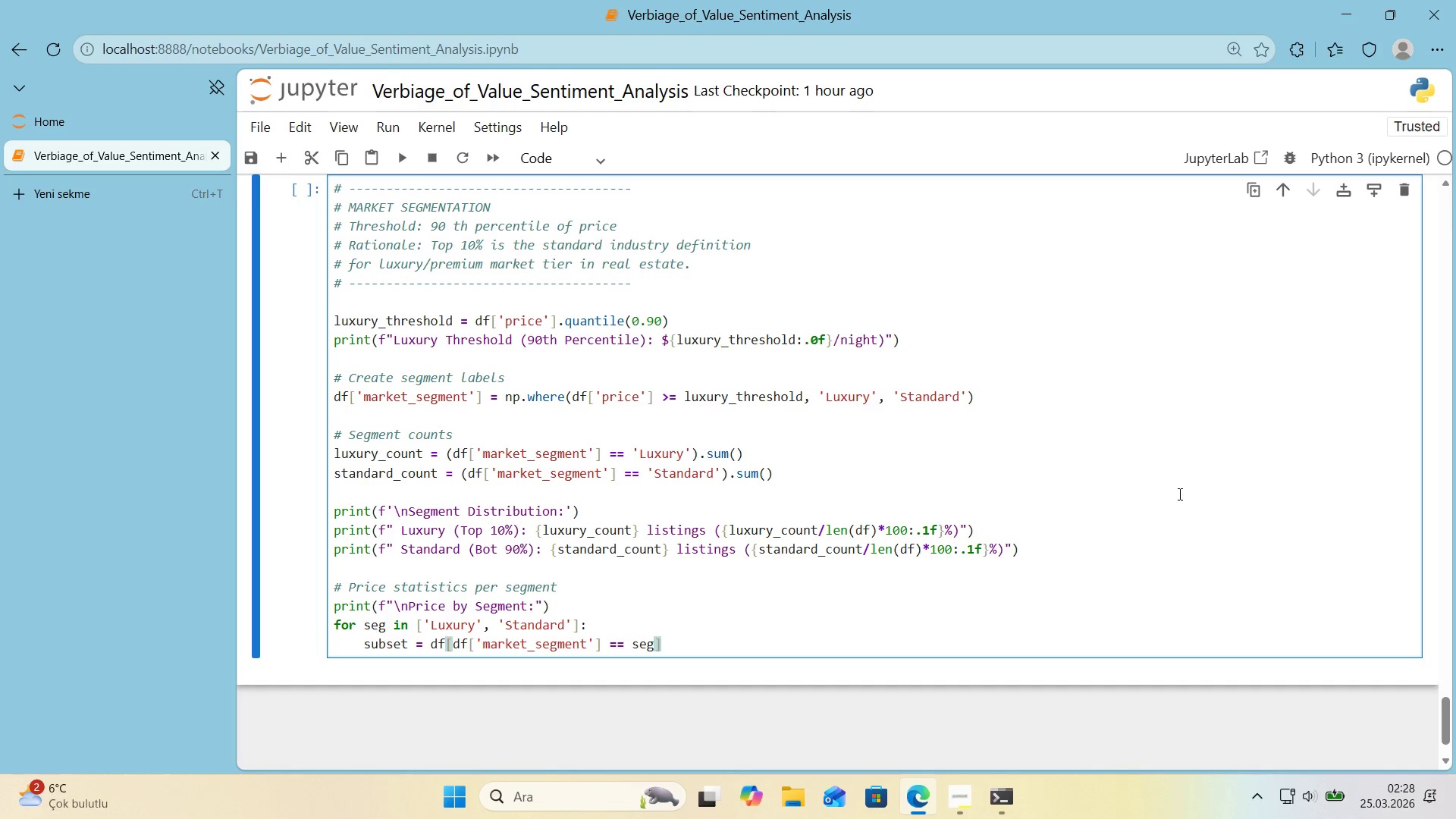 
key(Space)
 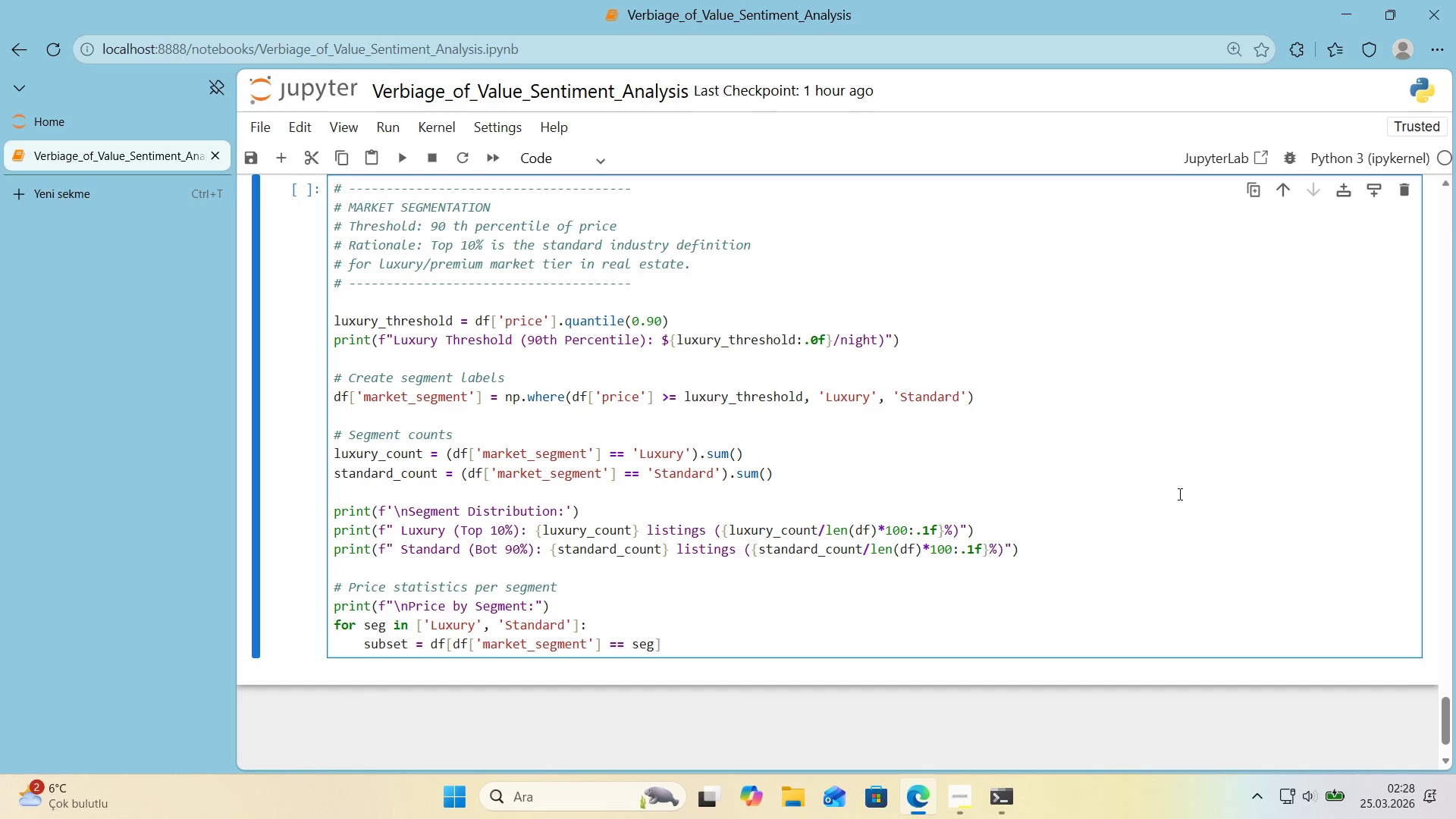 
key(Backspace)
 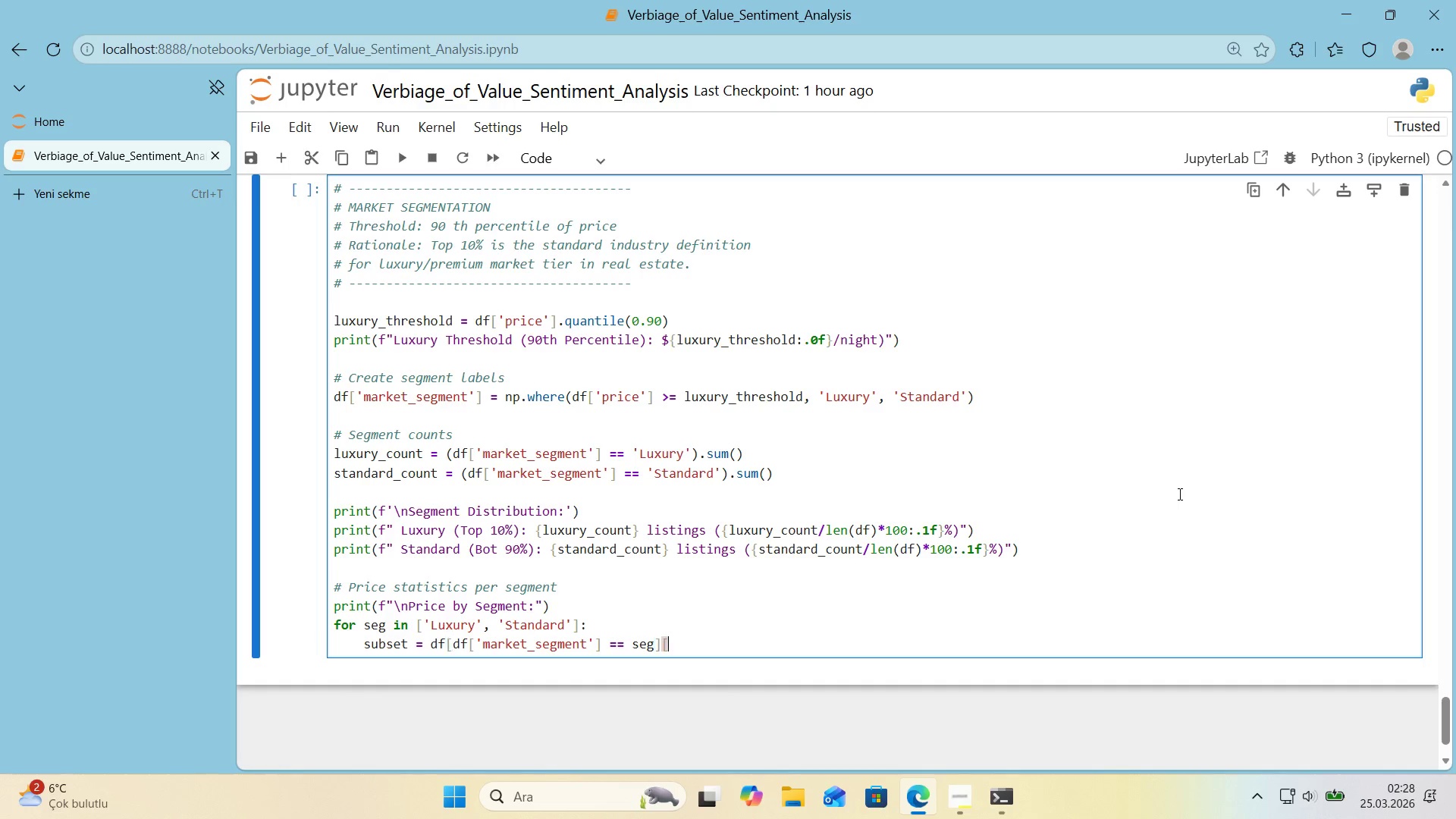 
key(Alt+Control+8)
 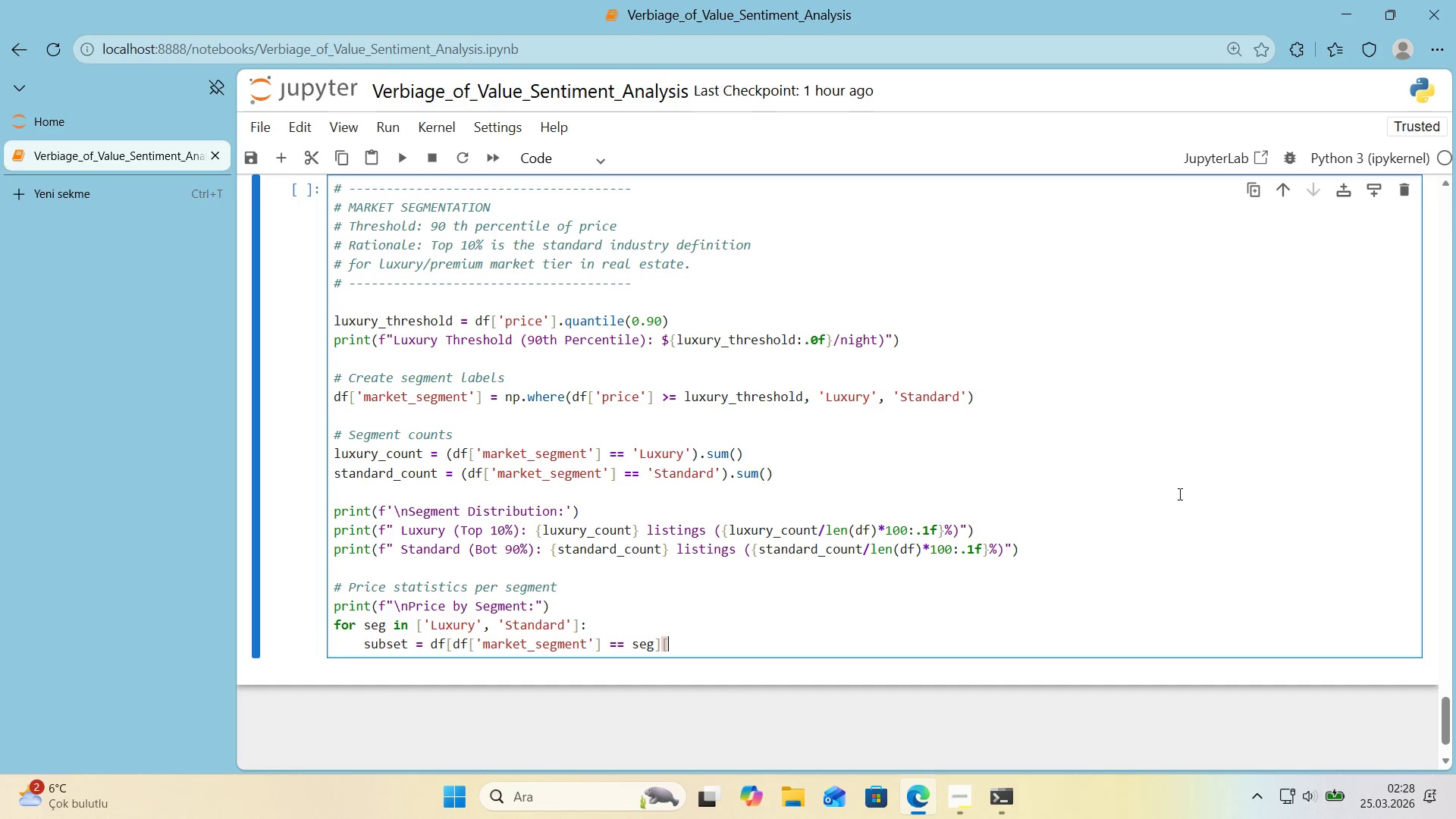 
key(Alt+Control+9)
 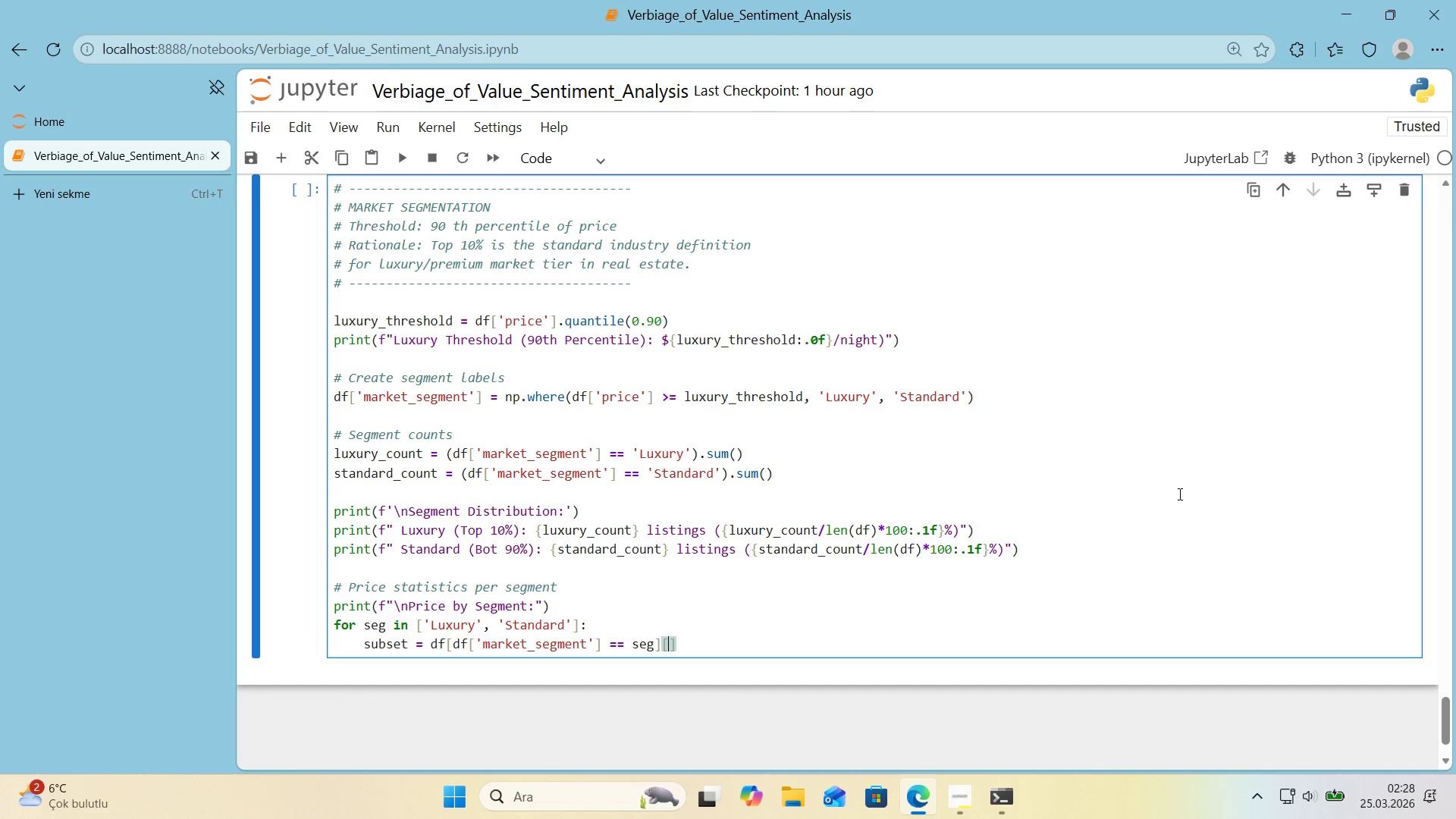 
key(ArrowLeft)
 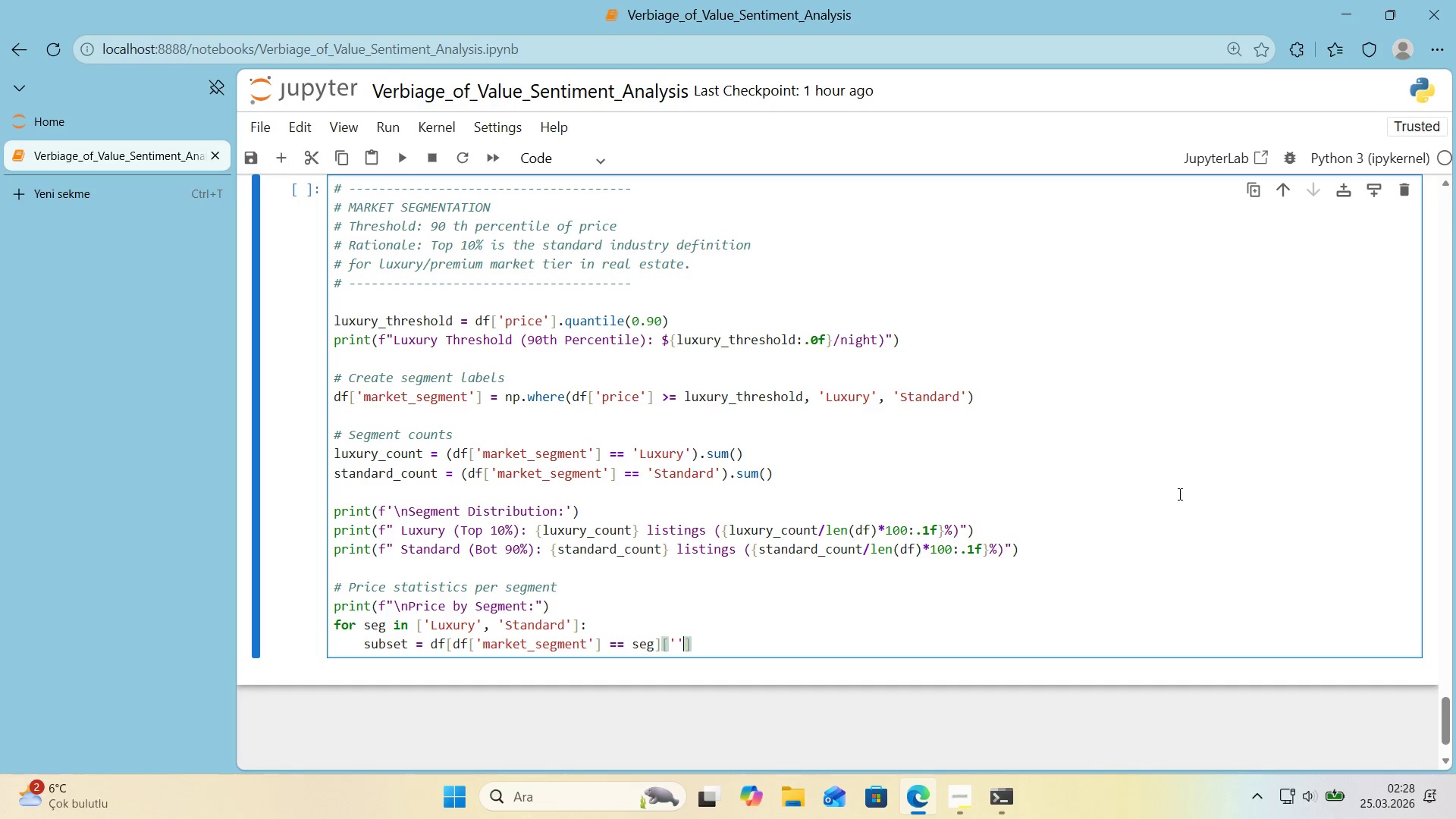 
type(@@)
 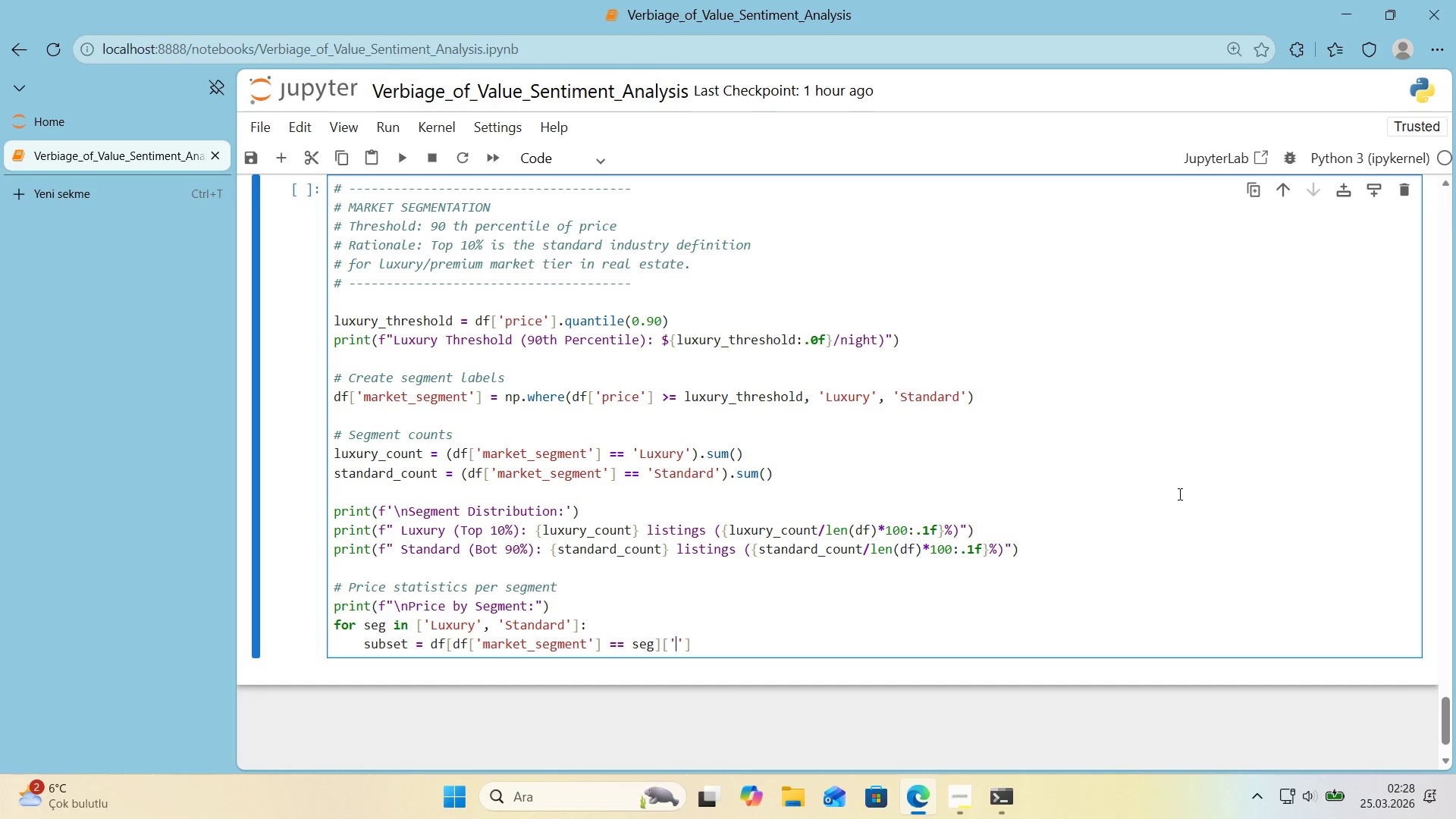 
key(ArrowLeft)
 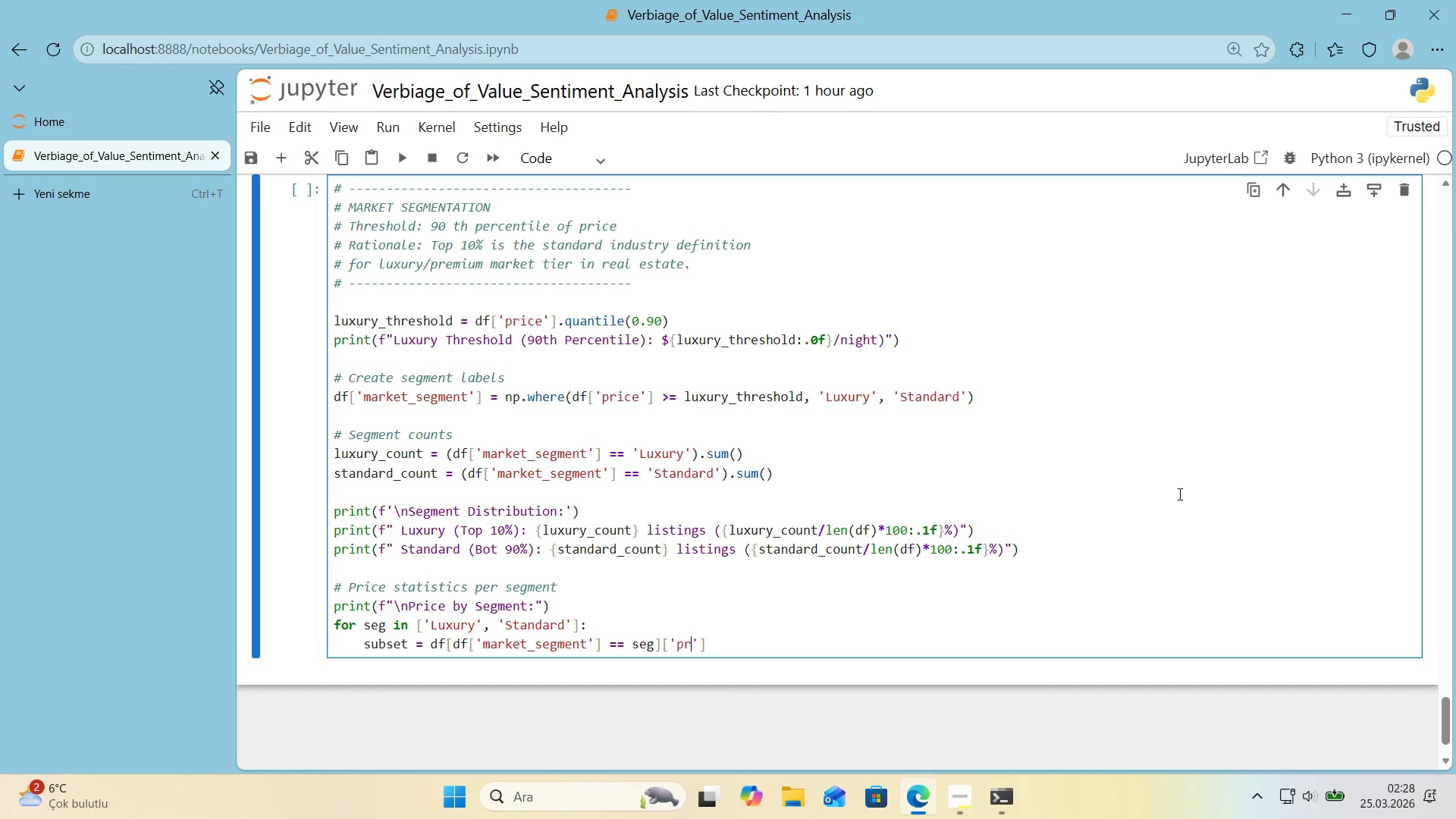 
type(pr'ce)
 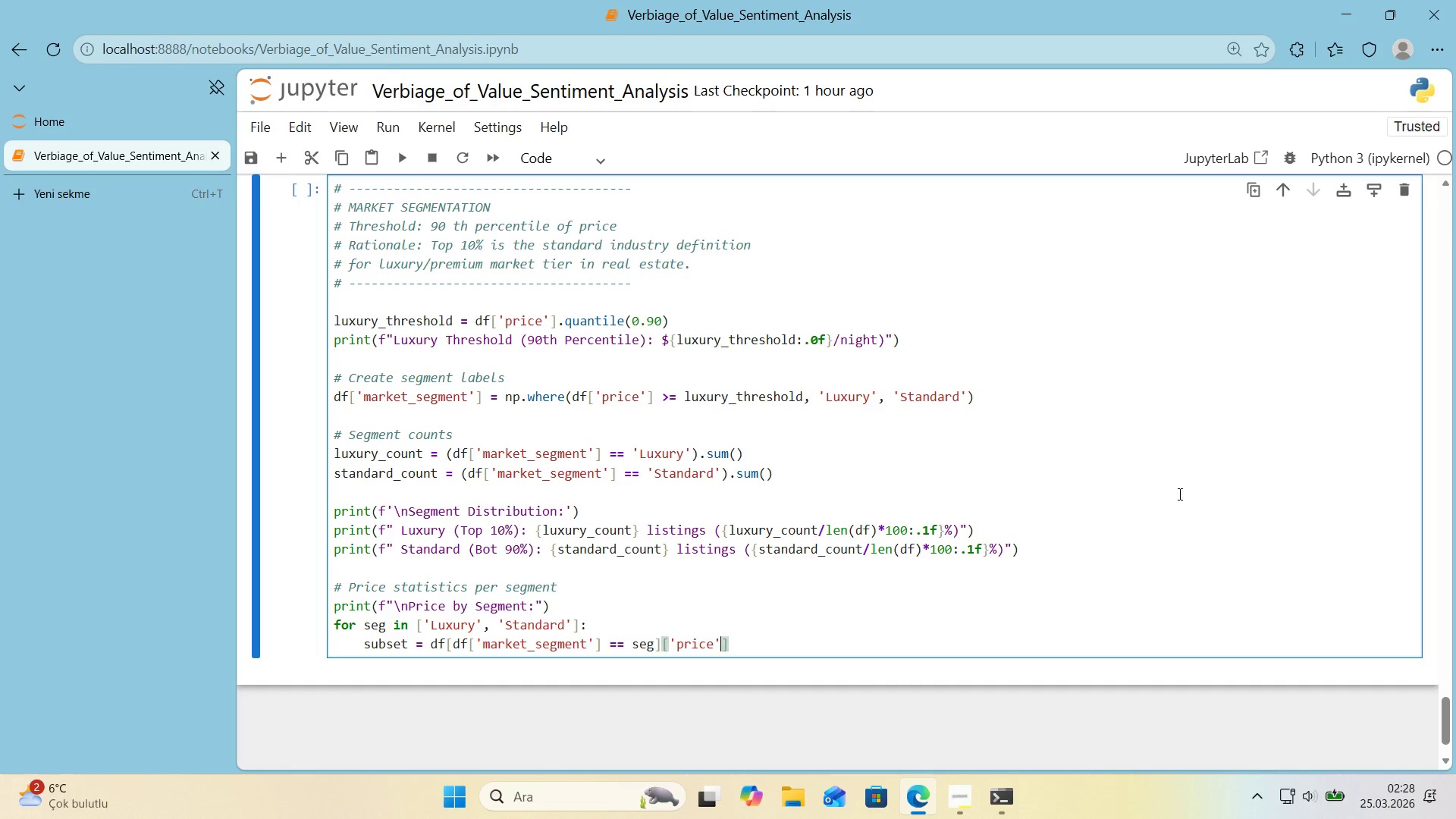 
key(ArrowRight)
 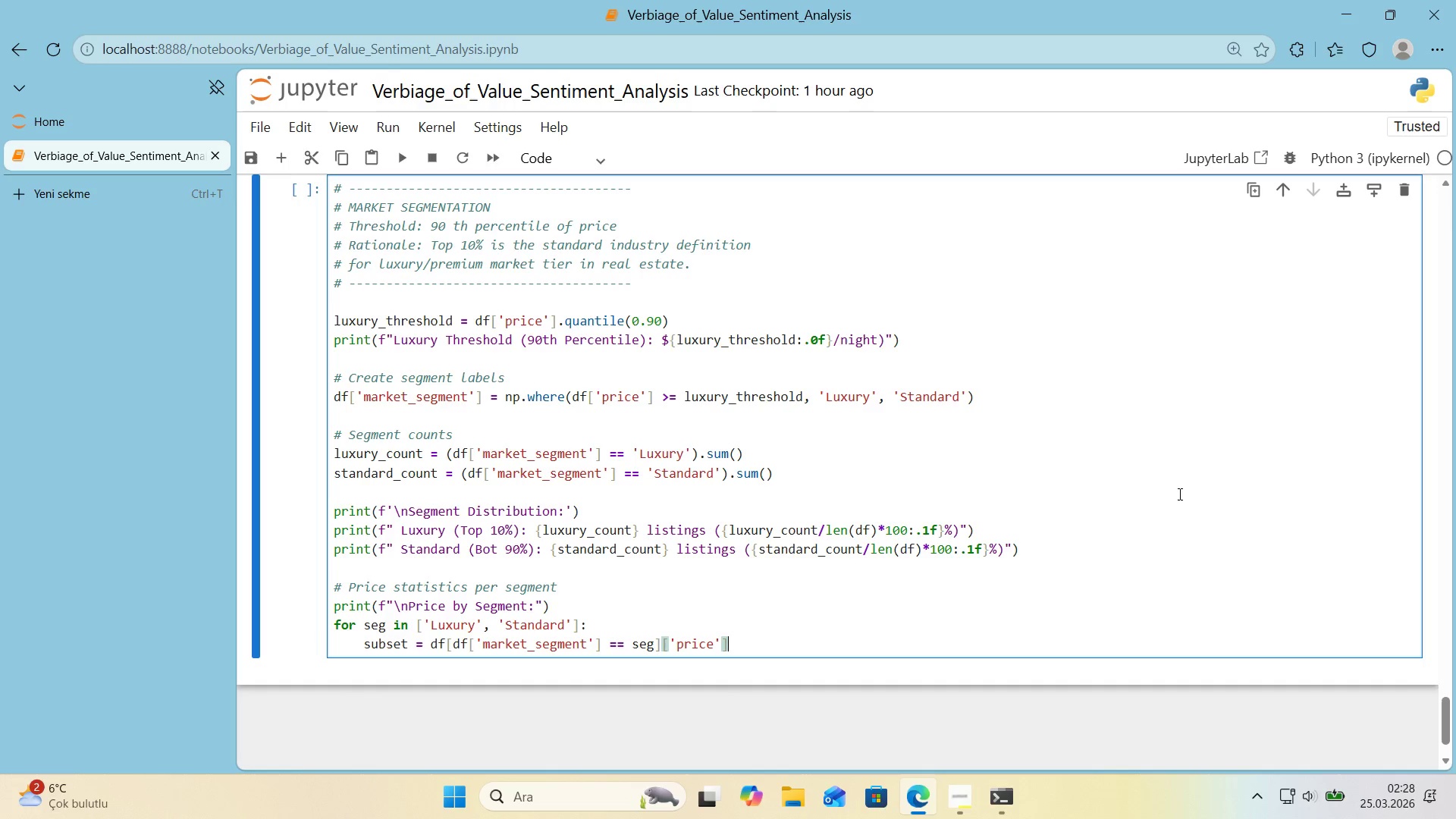 
key(ArrowRight)
 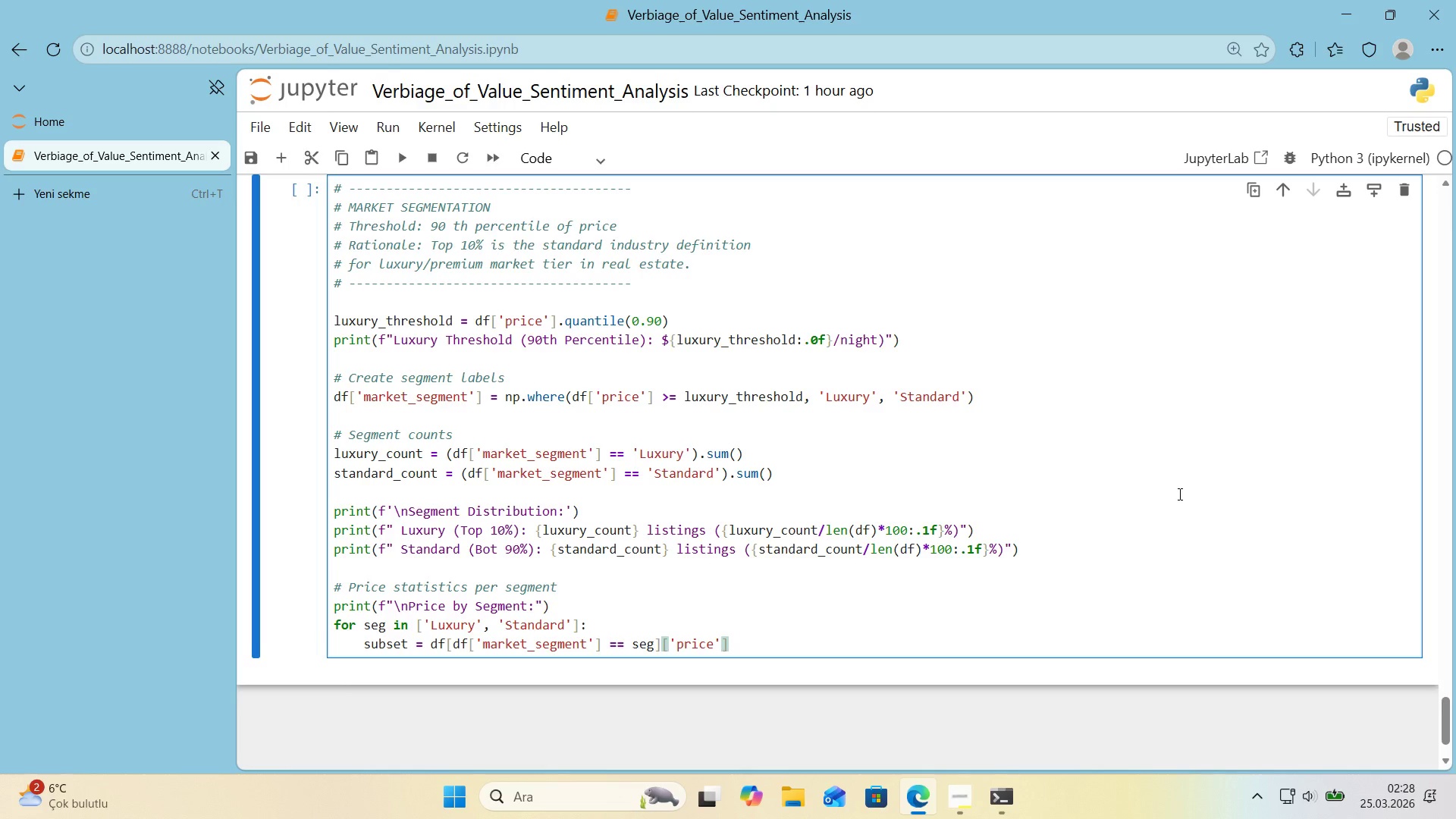 
key(Enter)
 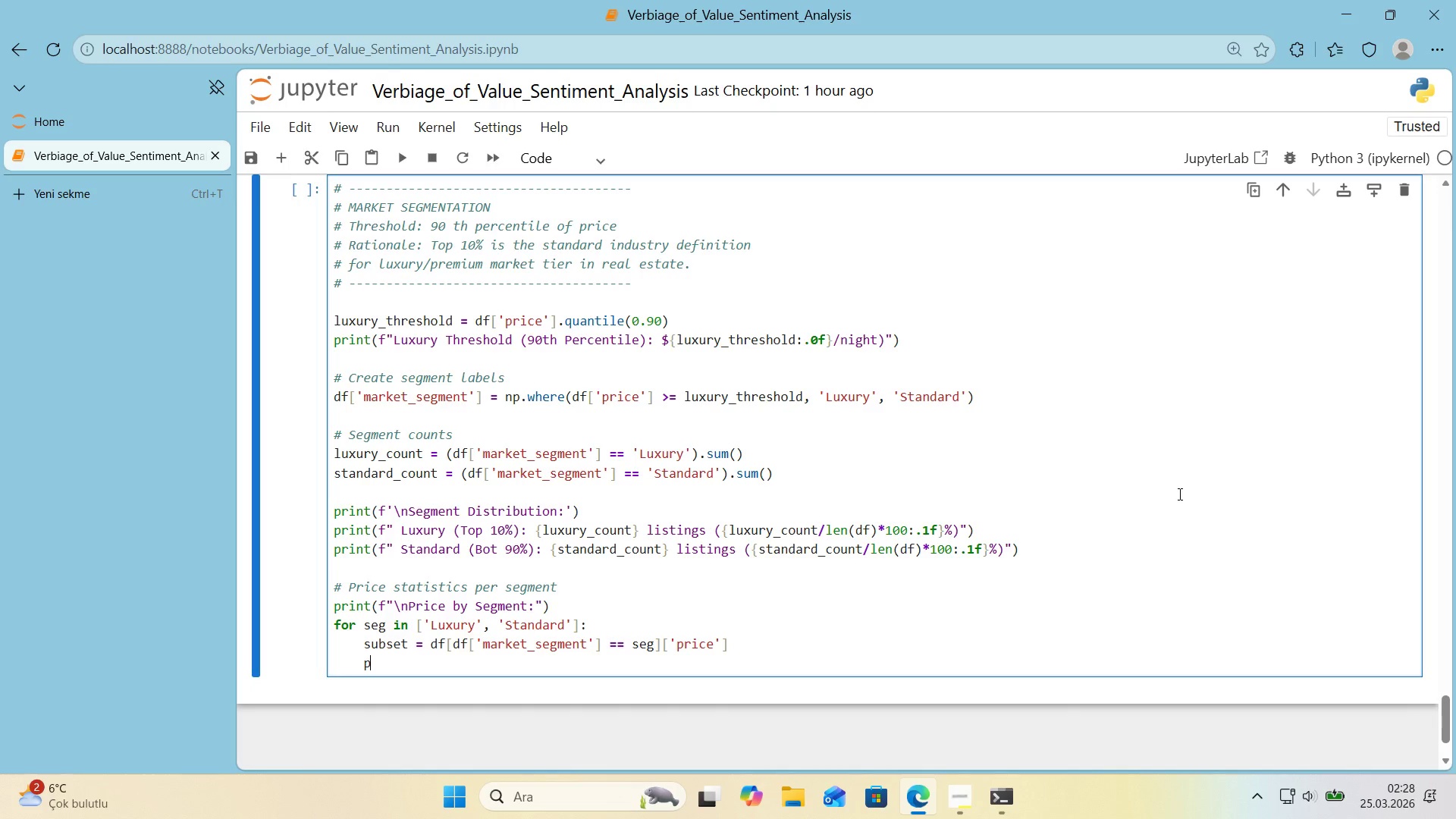 
type(pr'nt**()
 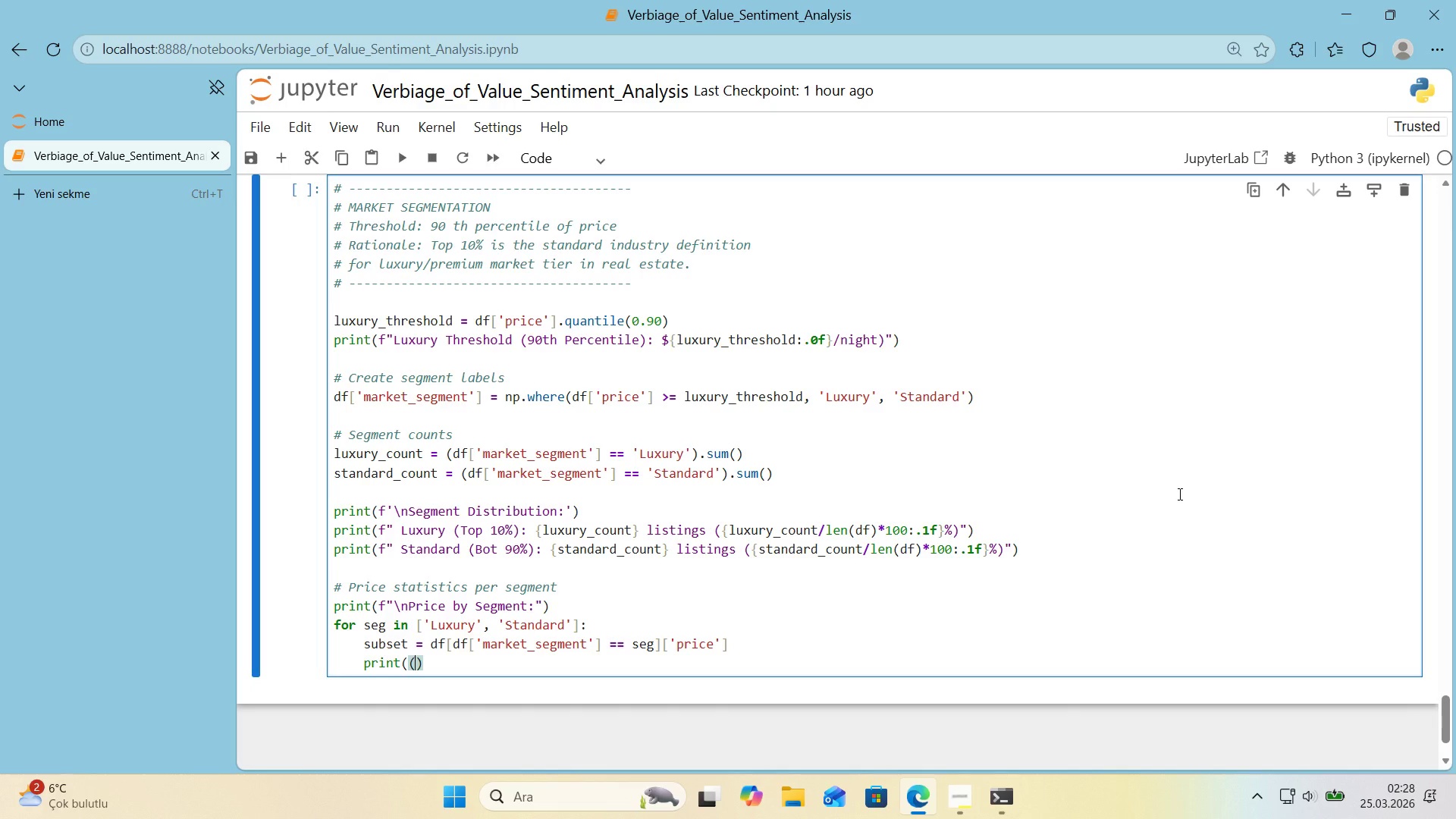 
 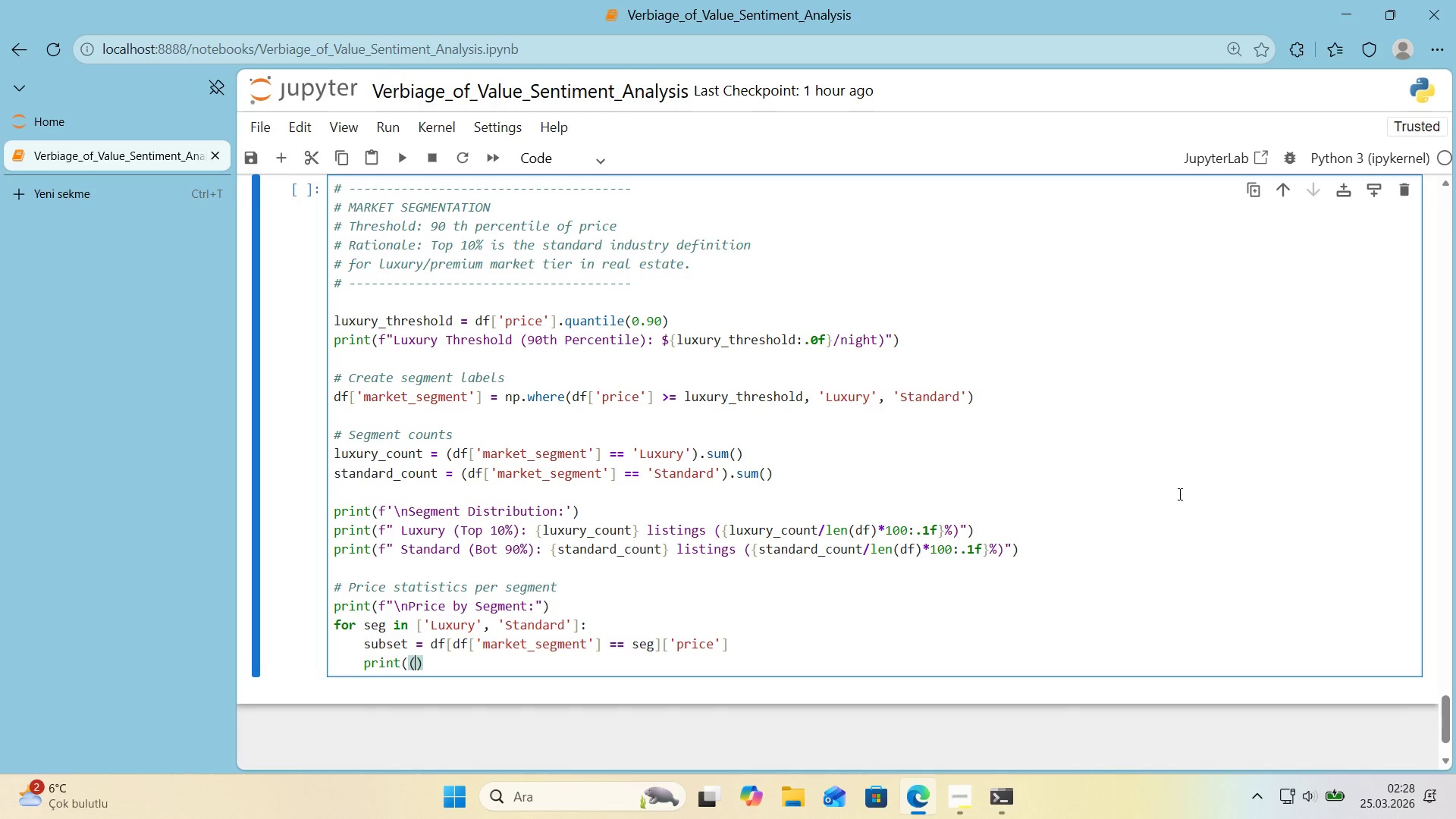 
key(ArrowLeft)
 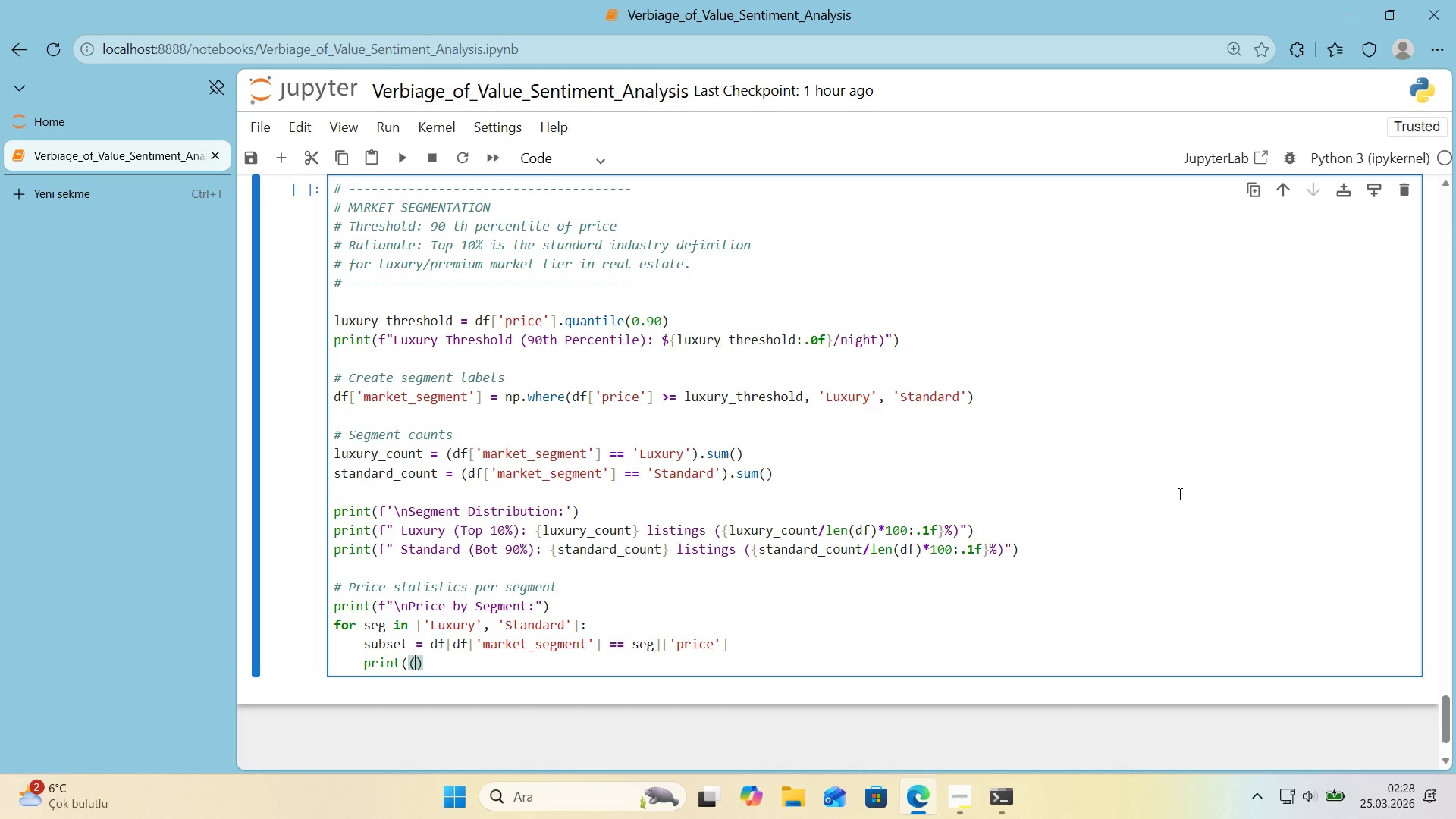 
hold_key(key=ShiftRight, duration=0.34)
 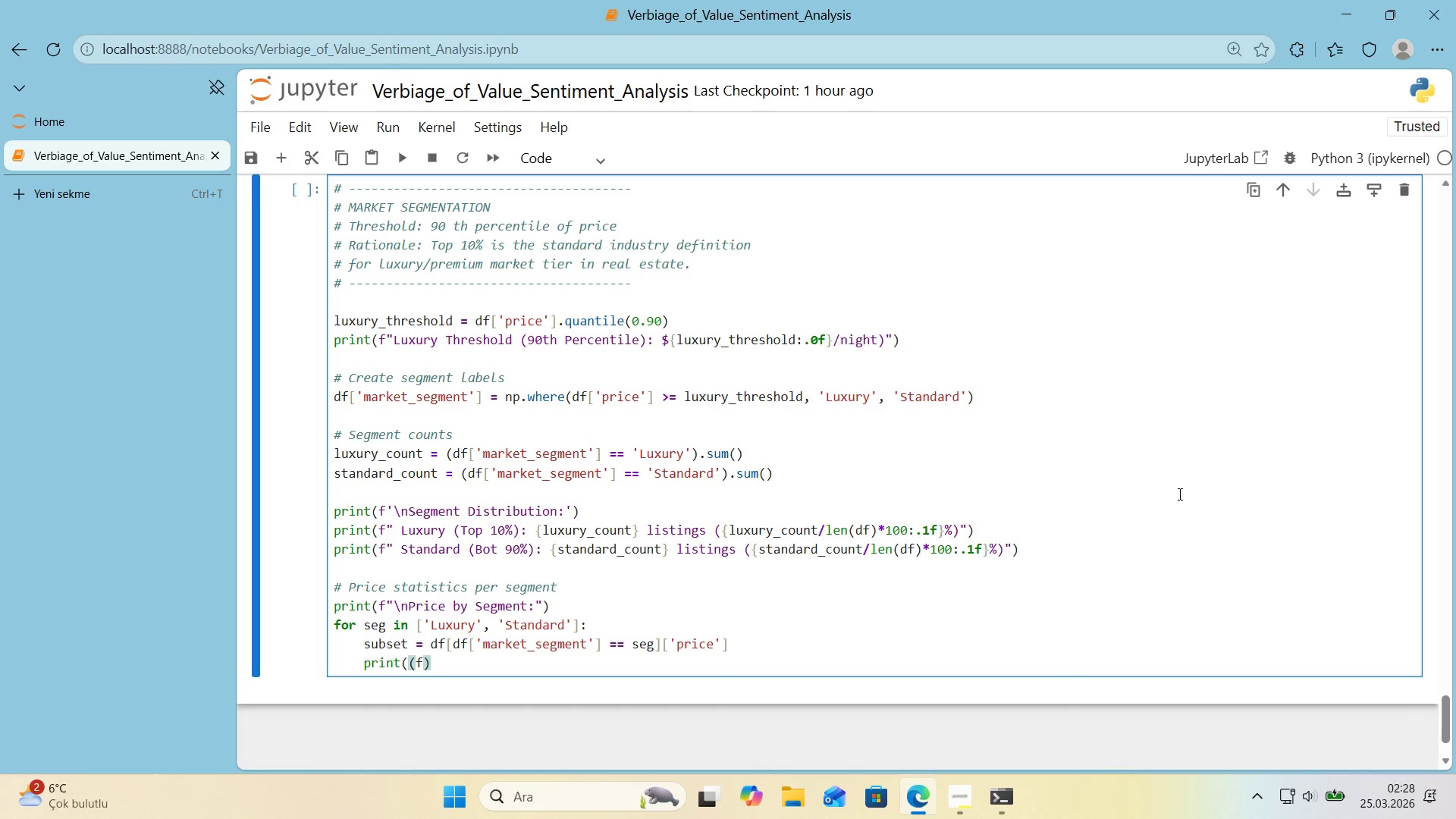 
key(F)
 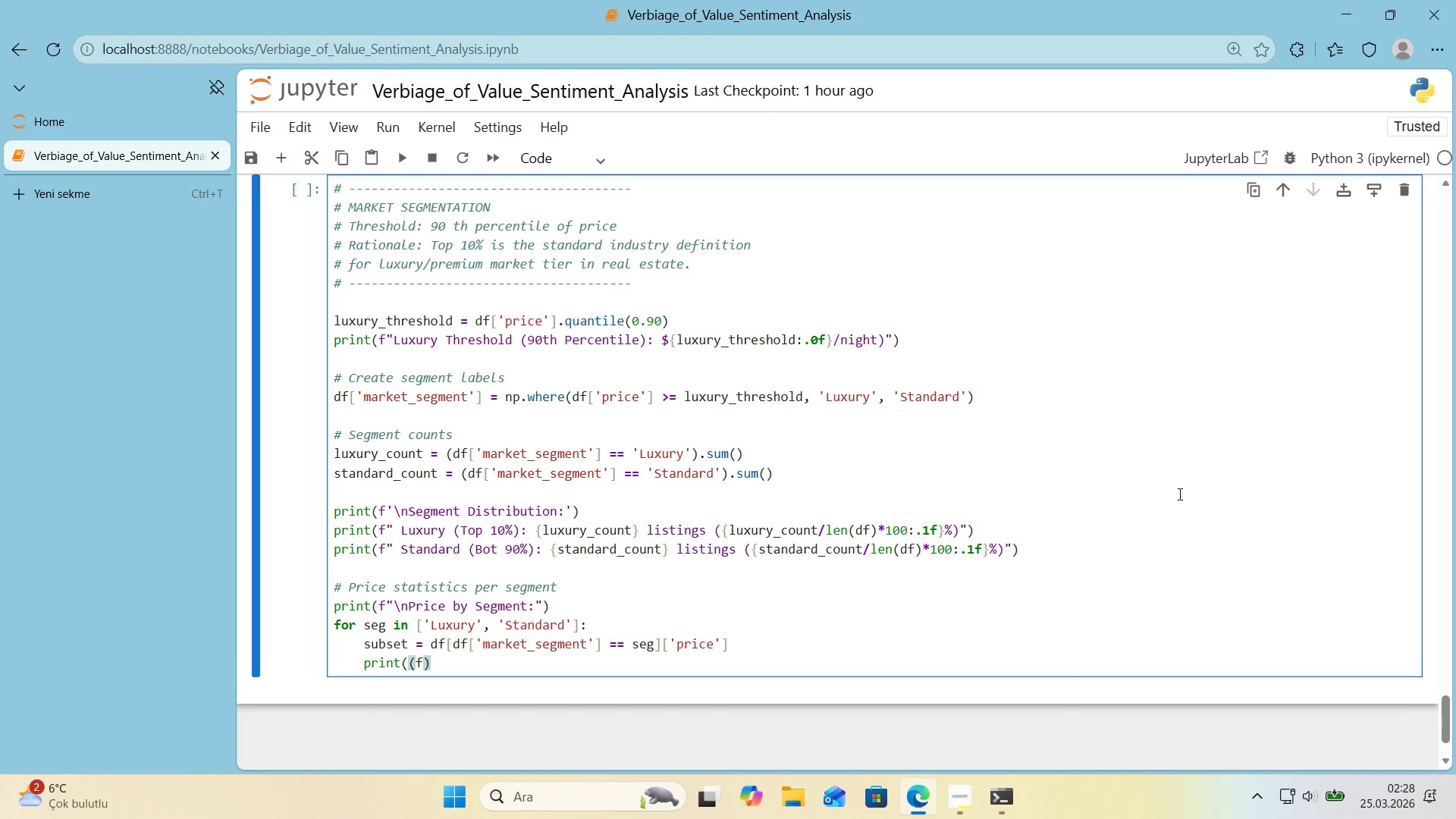 
key(Backquote)
 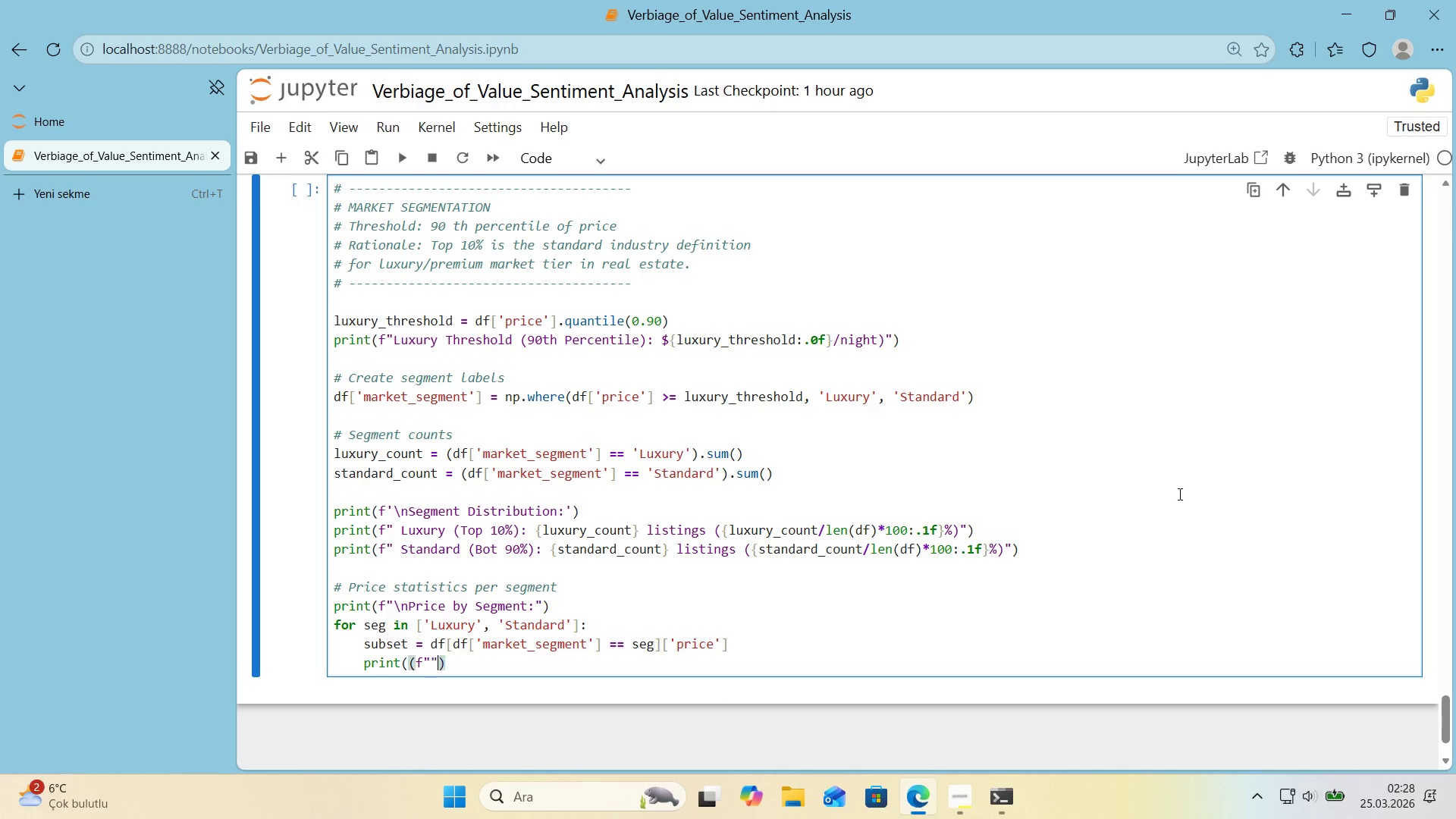 
key(Backquote)
 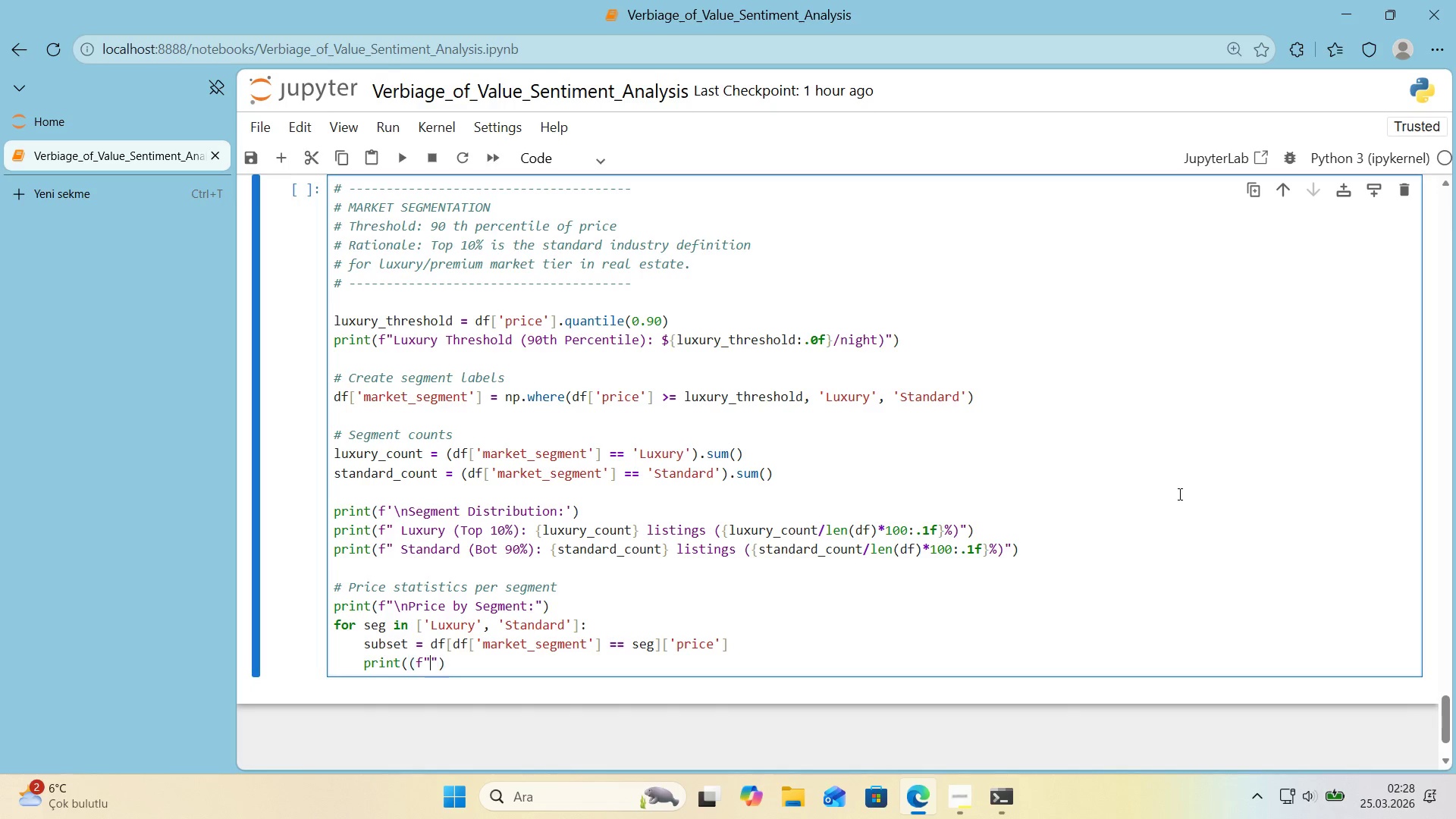 
key(ArrowLeft)
 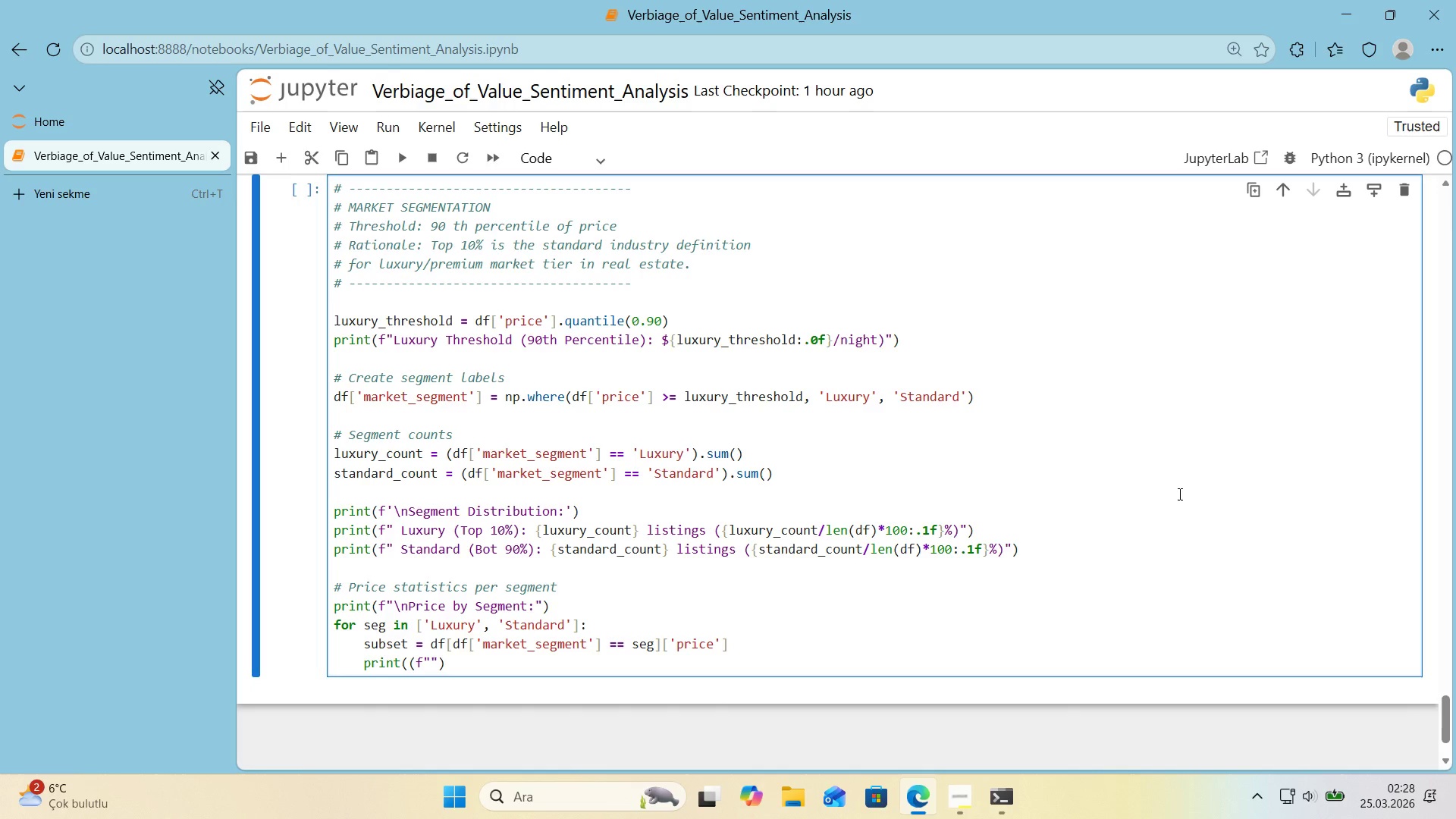 
key(Space)
 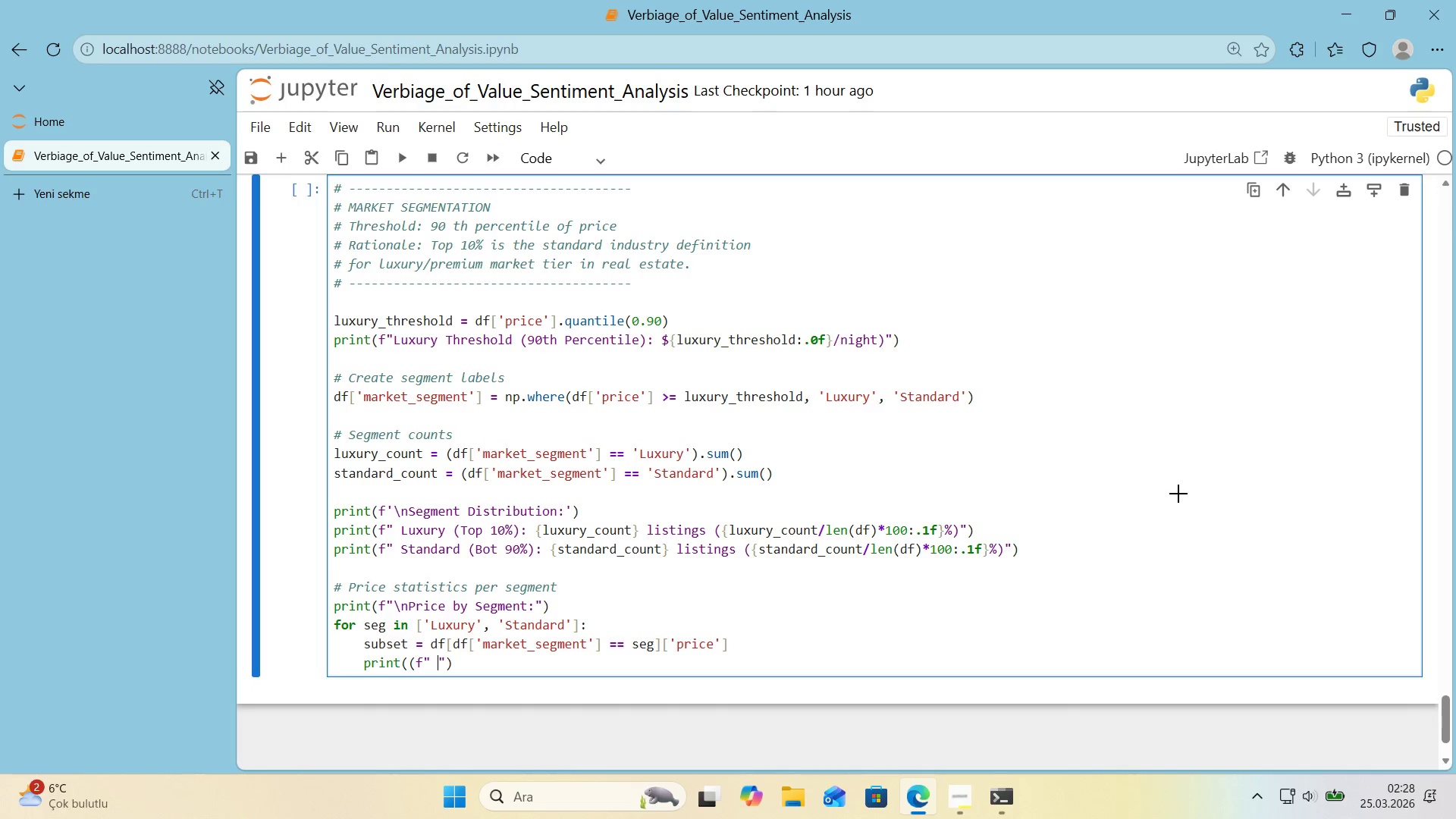 
key(Alt+Control+7)
 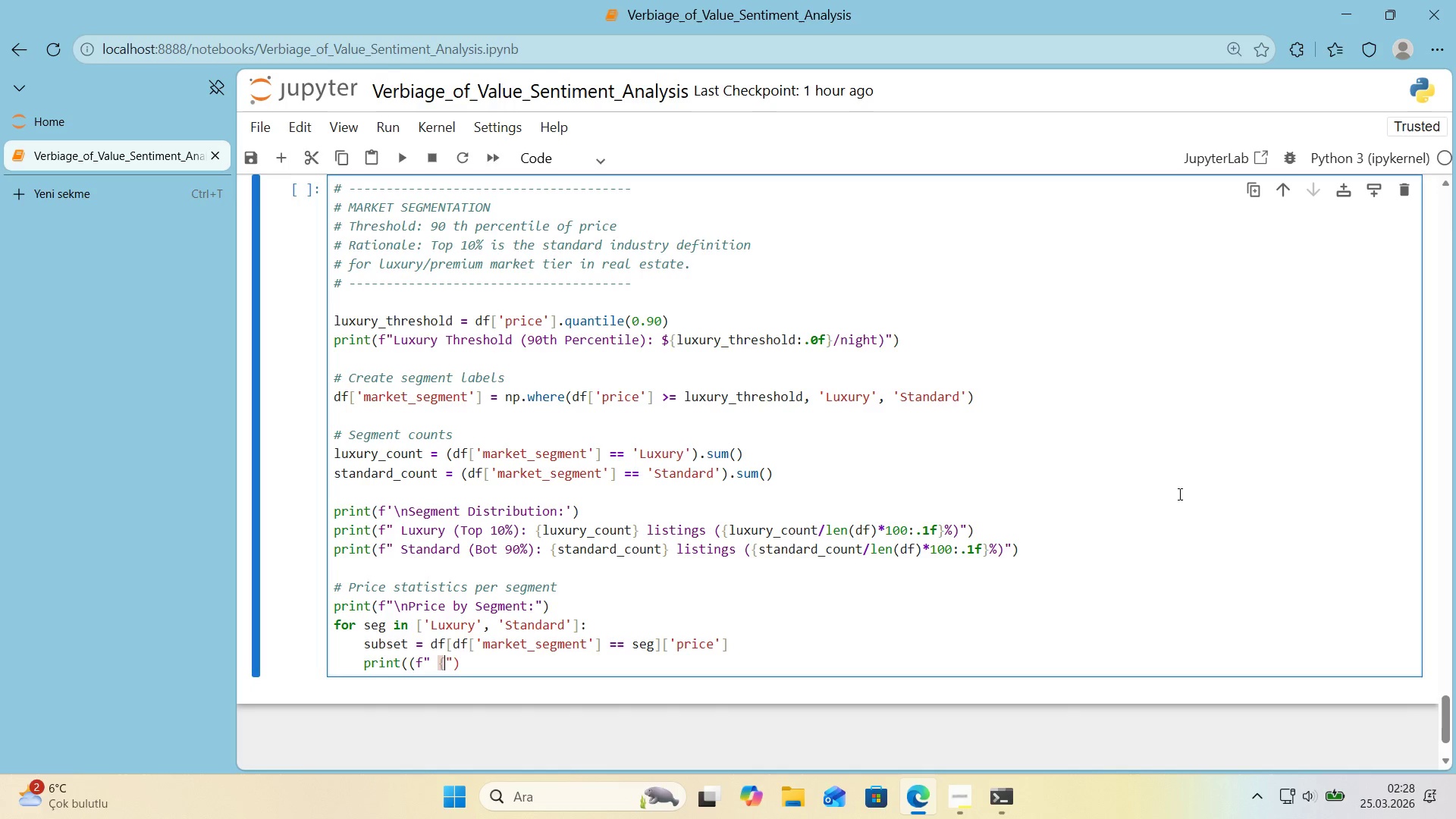 
key(Alt+Control+0)
 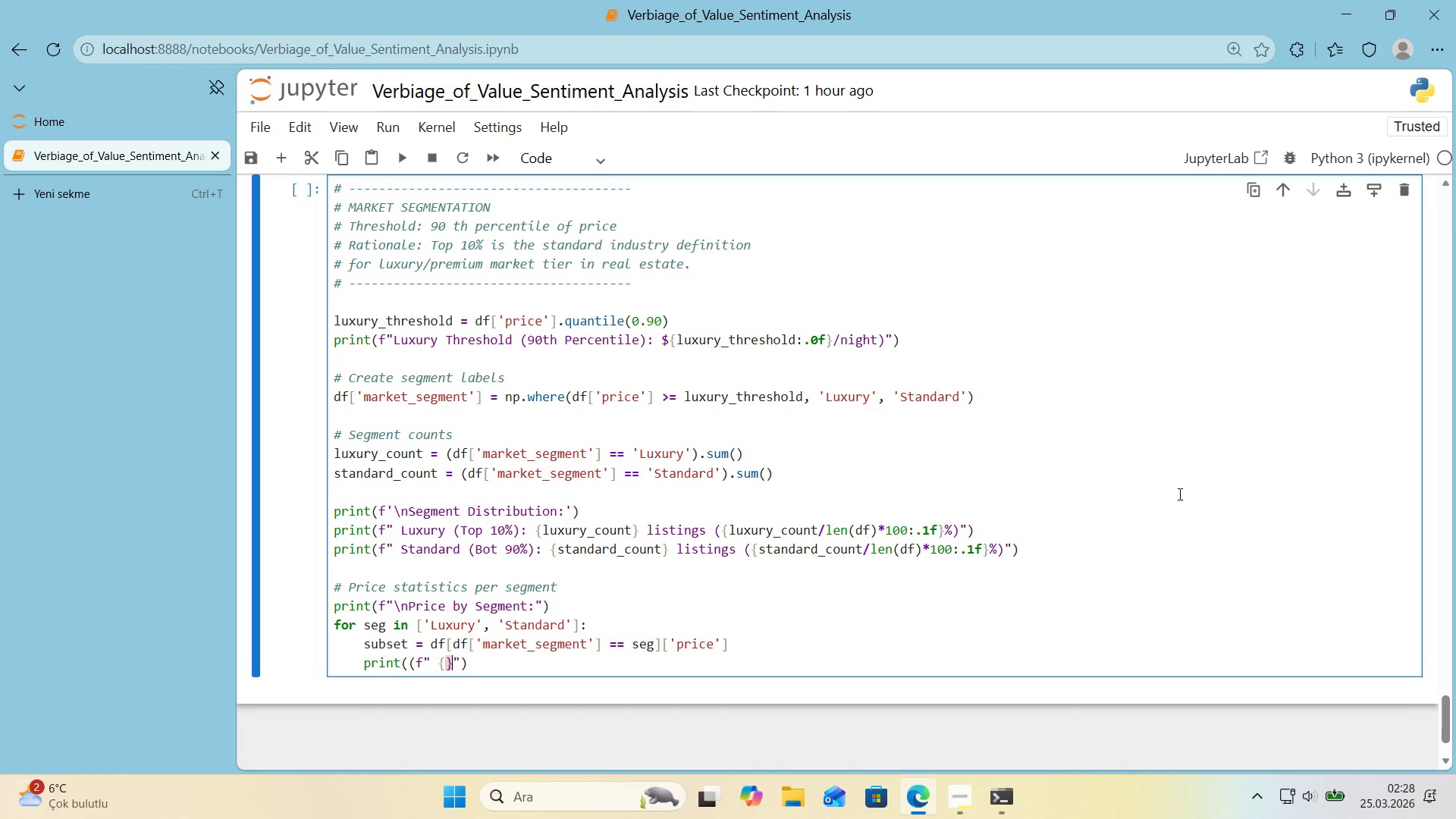 
key(ArrowLeft)
 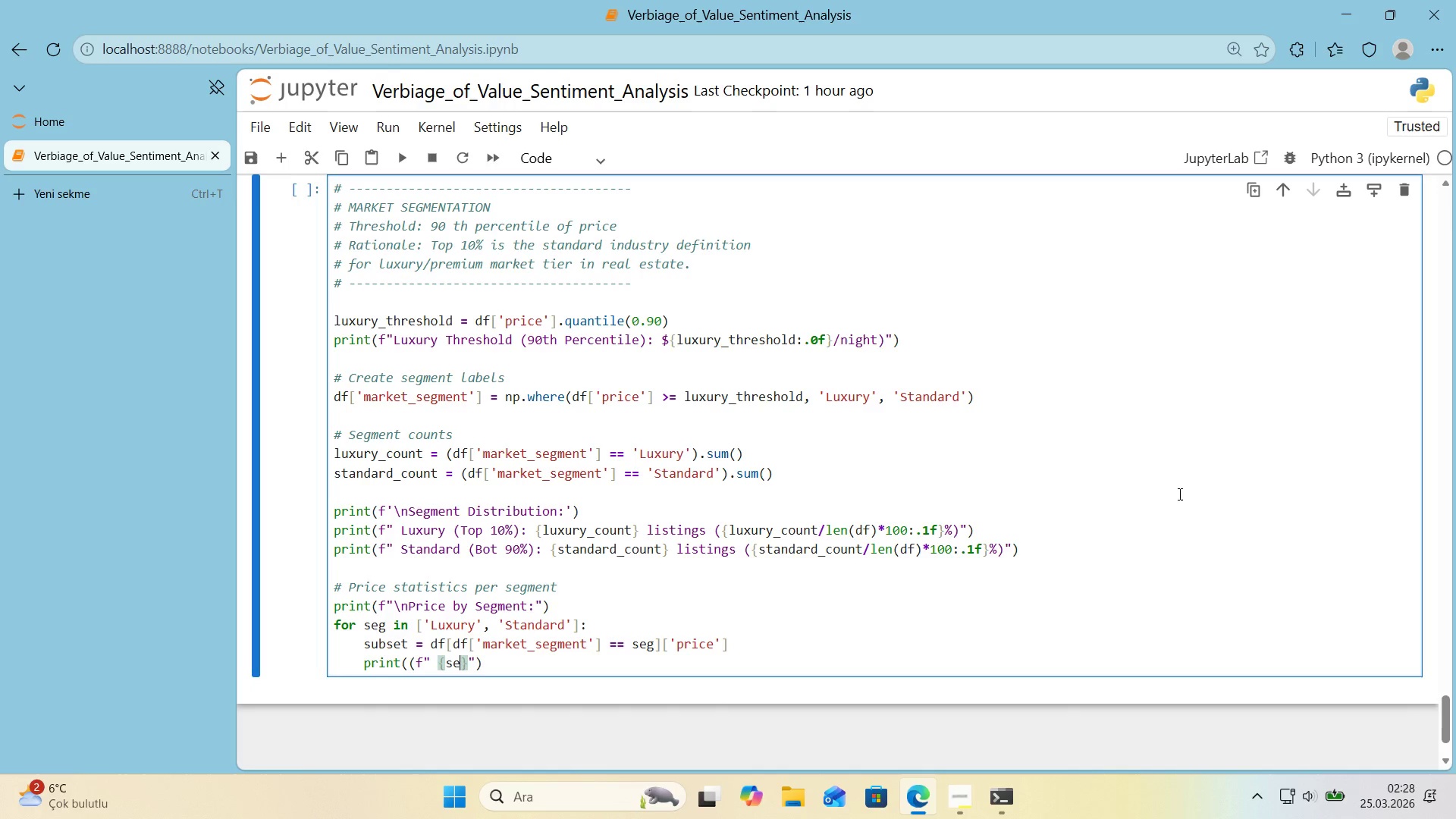 
type(seg>10s)
 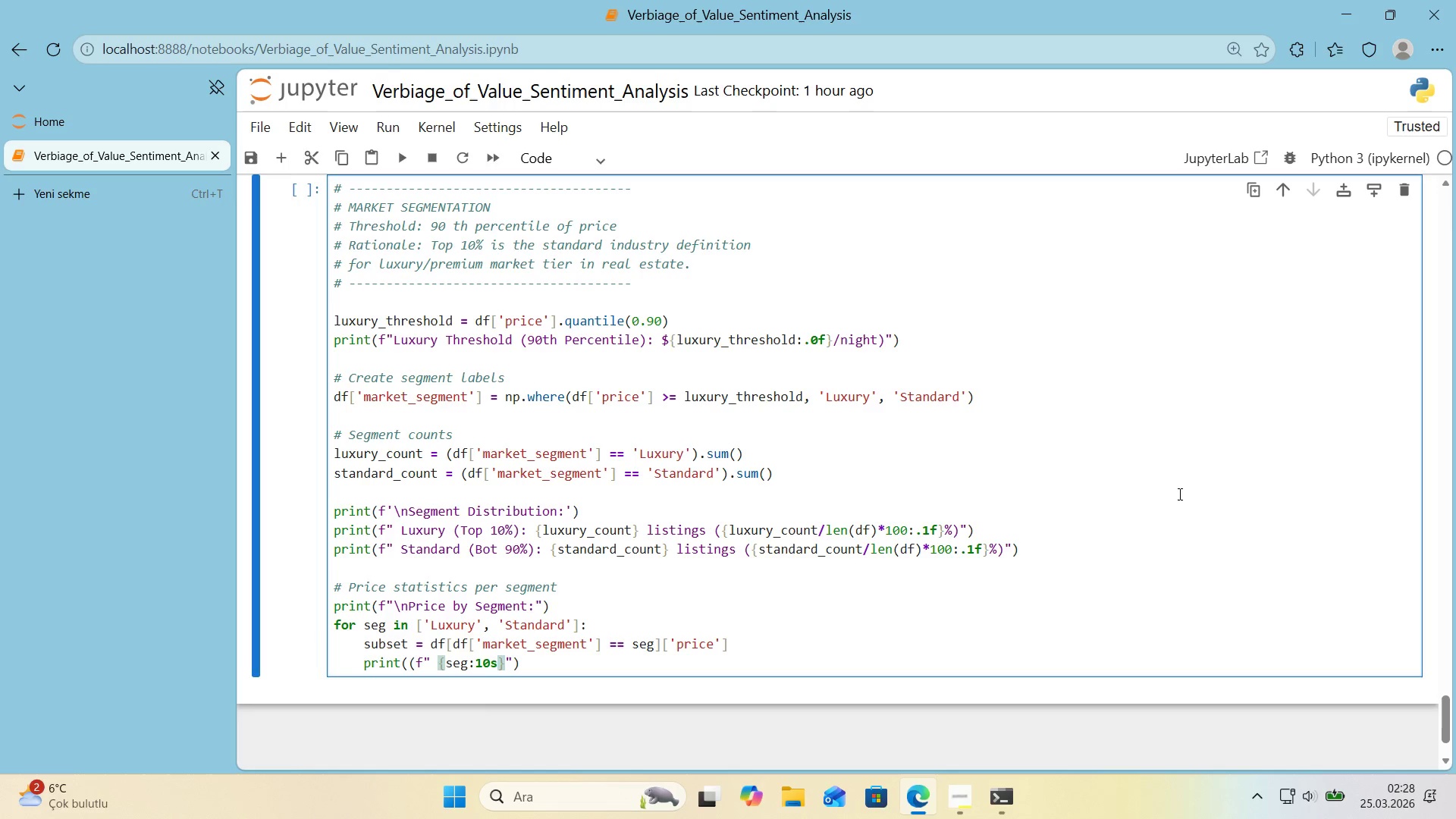 
key(ArrowRight)
 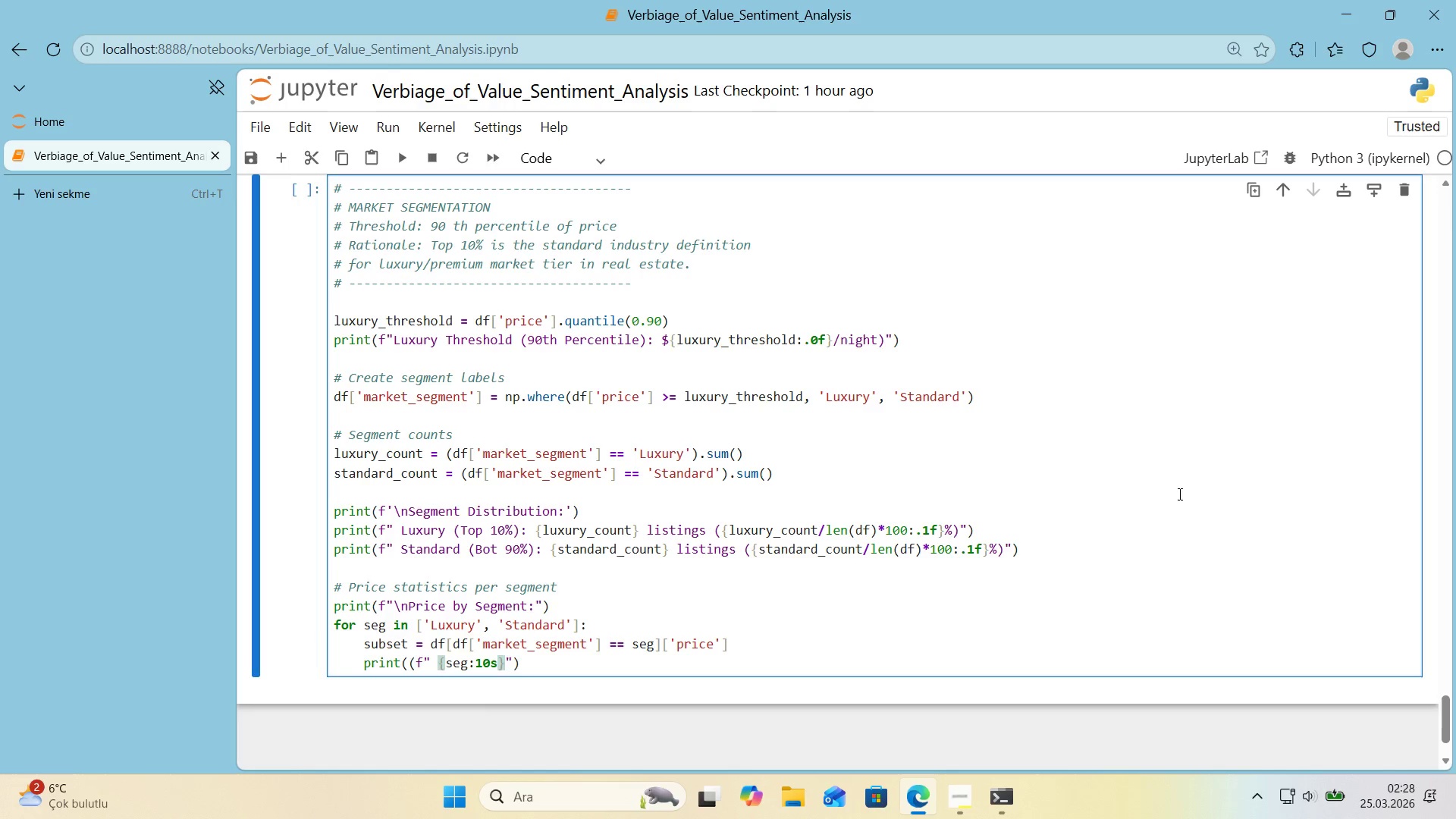 
key(Space)
 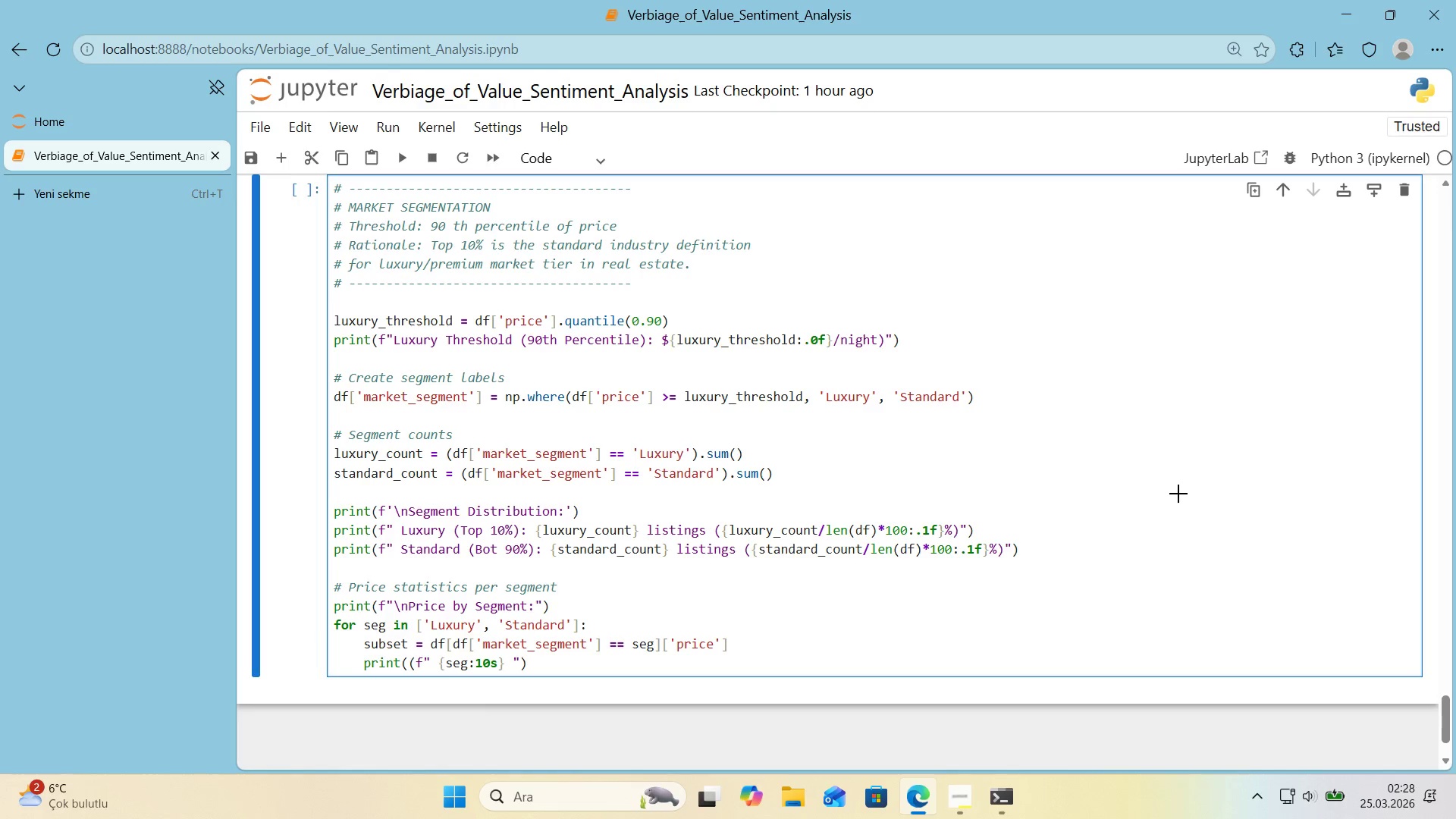 
key(Alt+Control+Minus)
 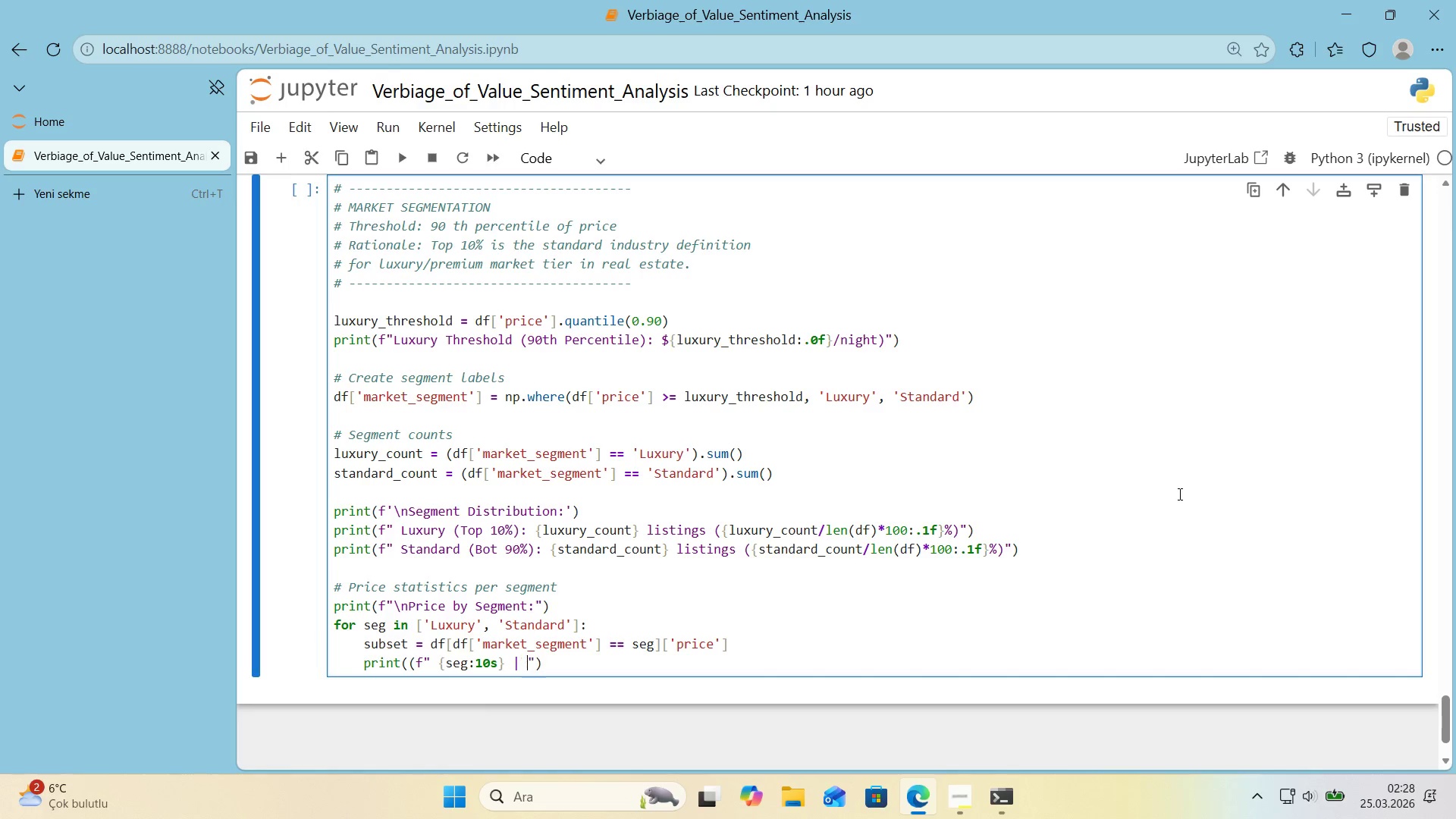 
type( Mean> )
 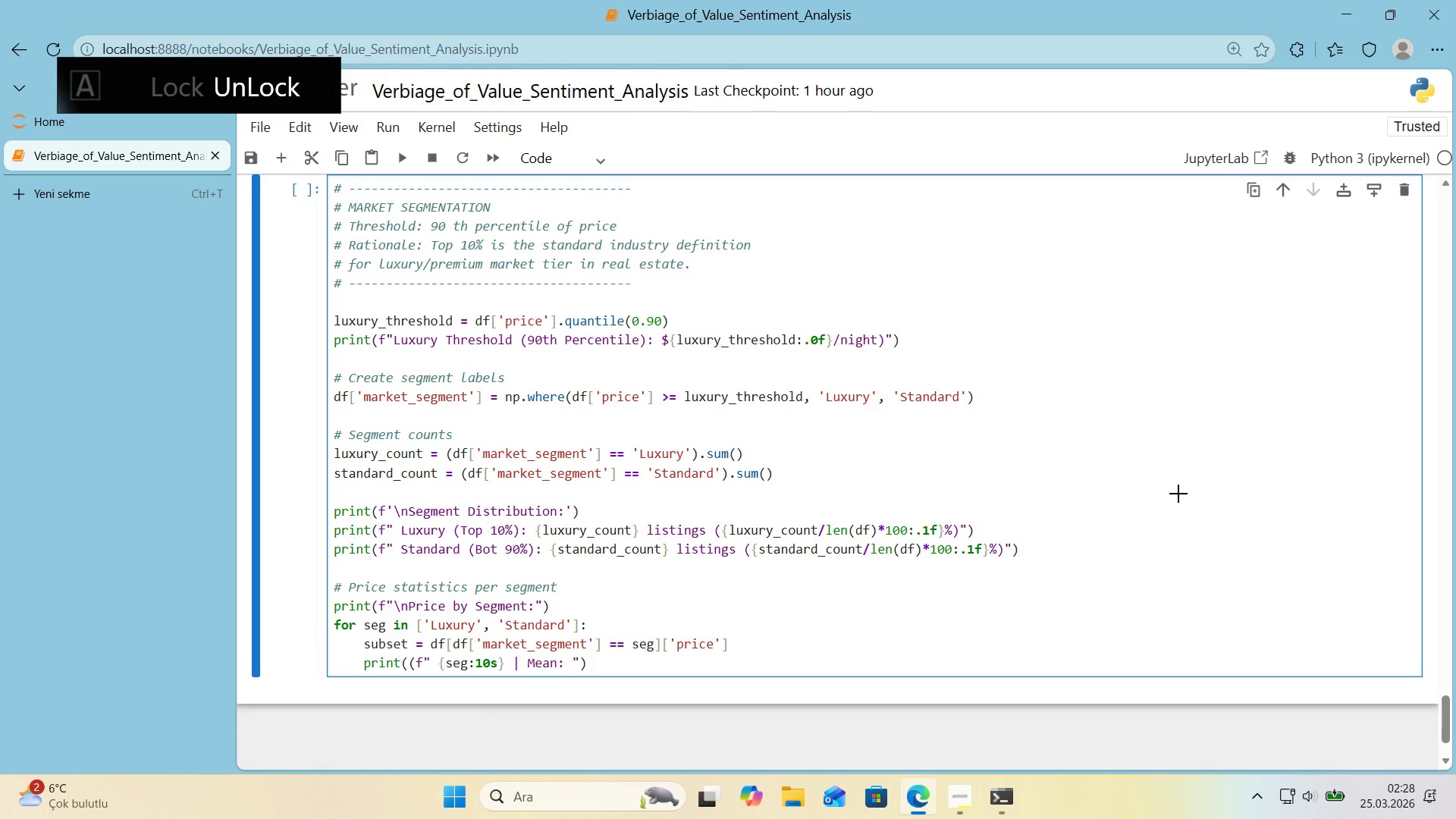 
key(Alt+Control+4)
 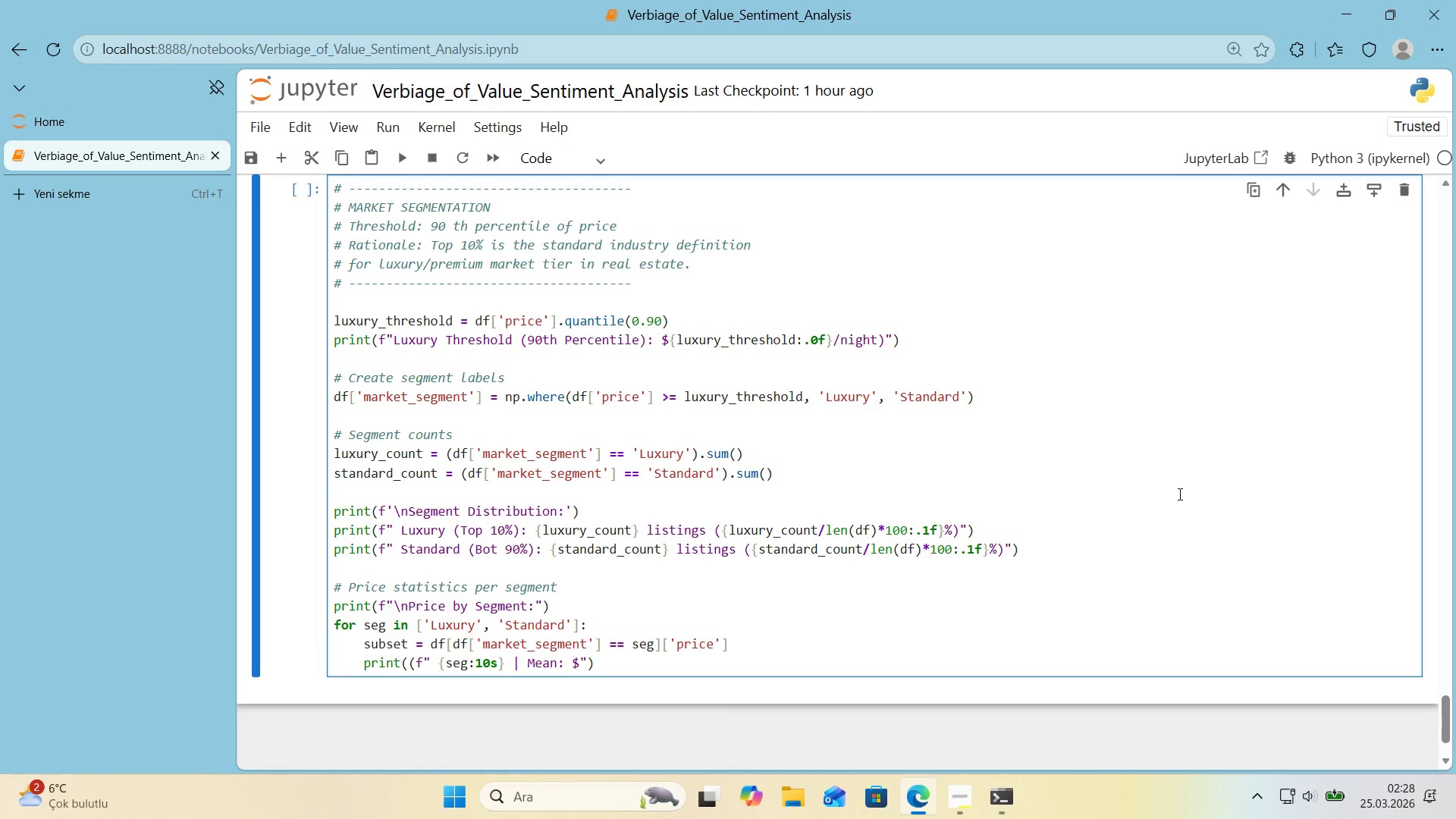 
key(Alt+Control+7)
 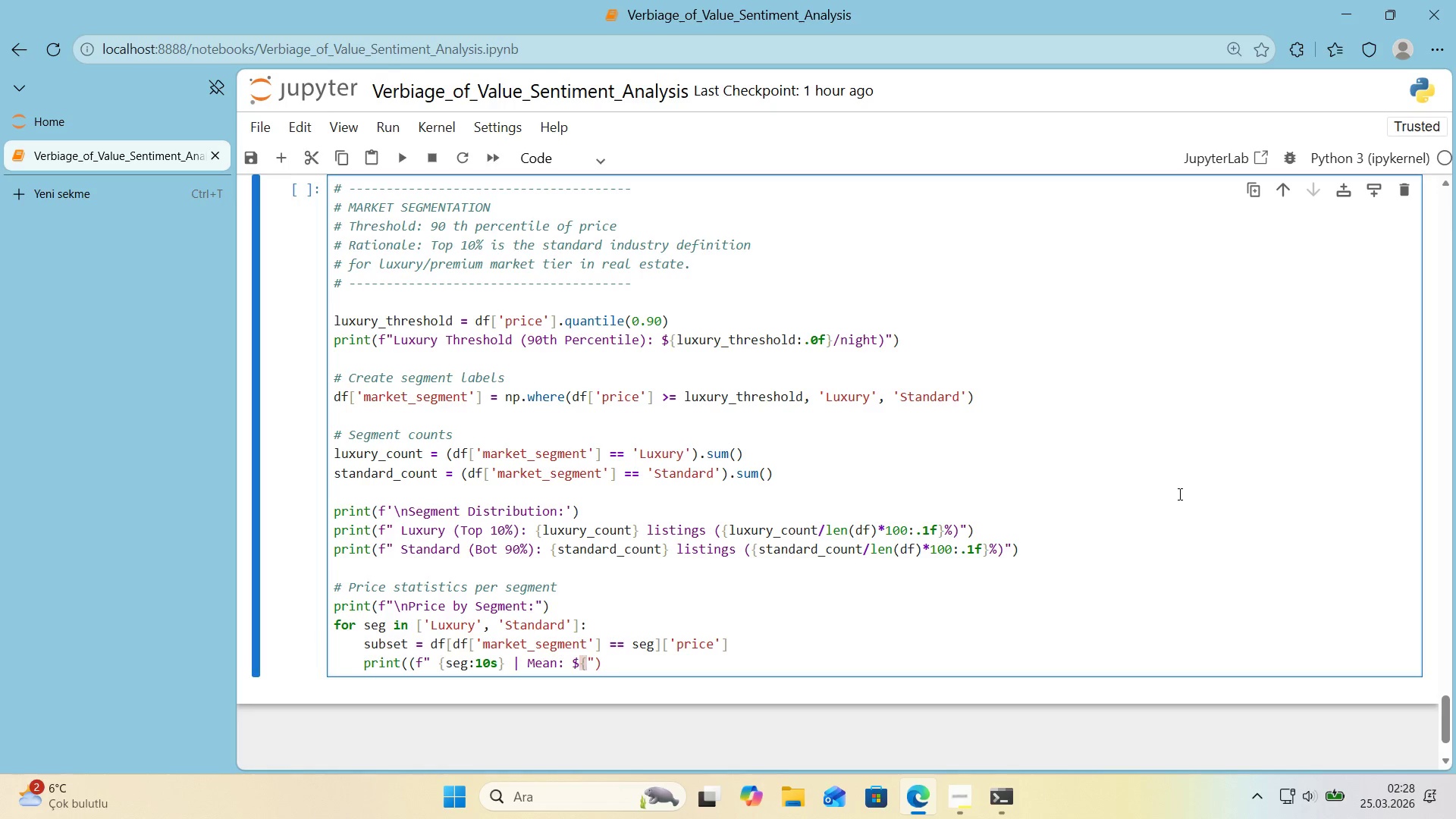 
key(Alt+Control+0)
 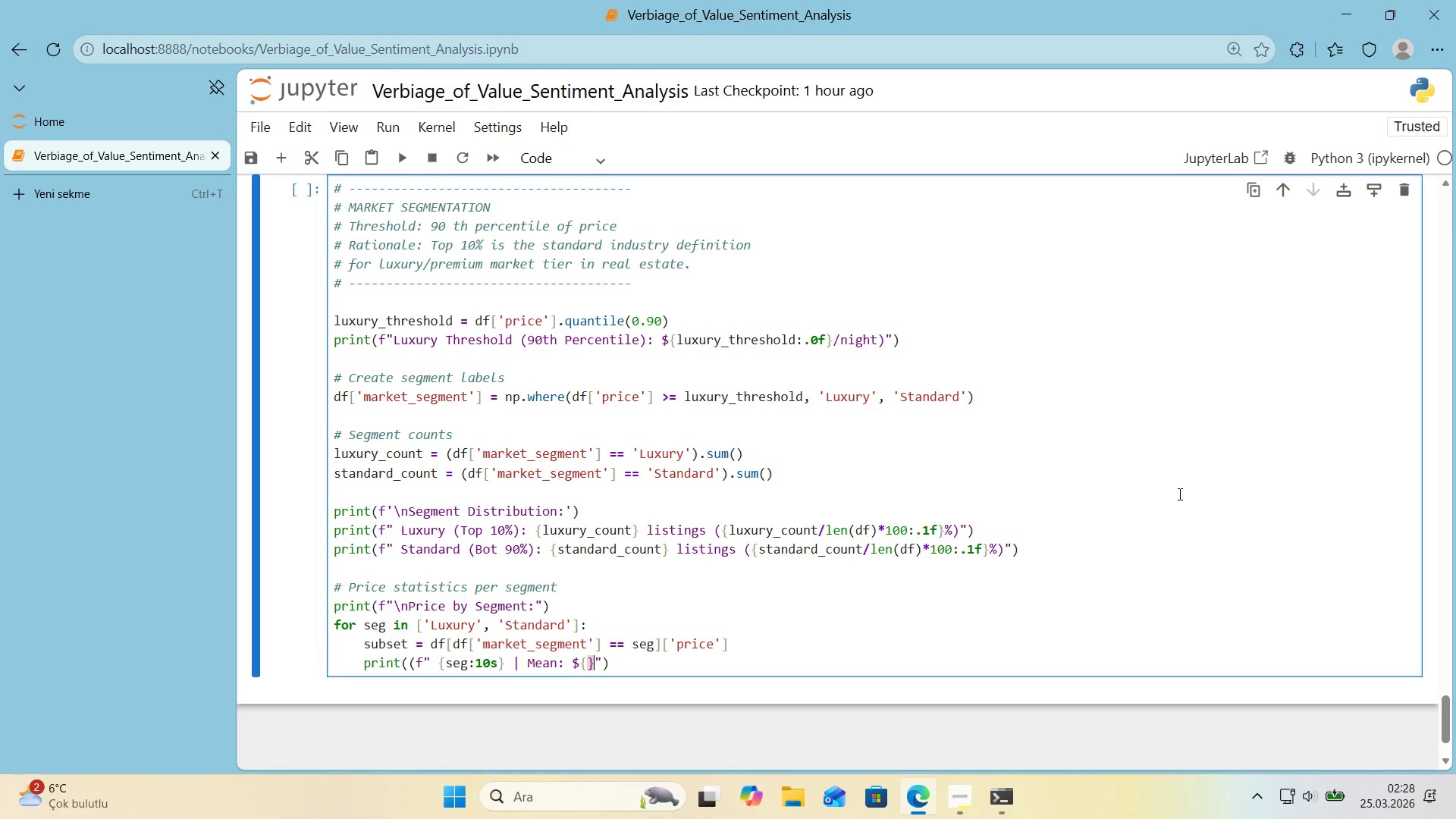 
key(ArrowLeft)
 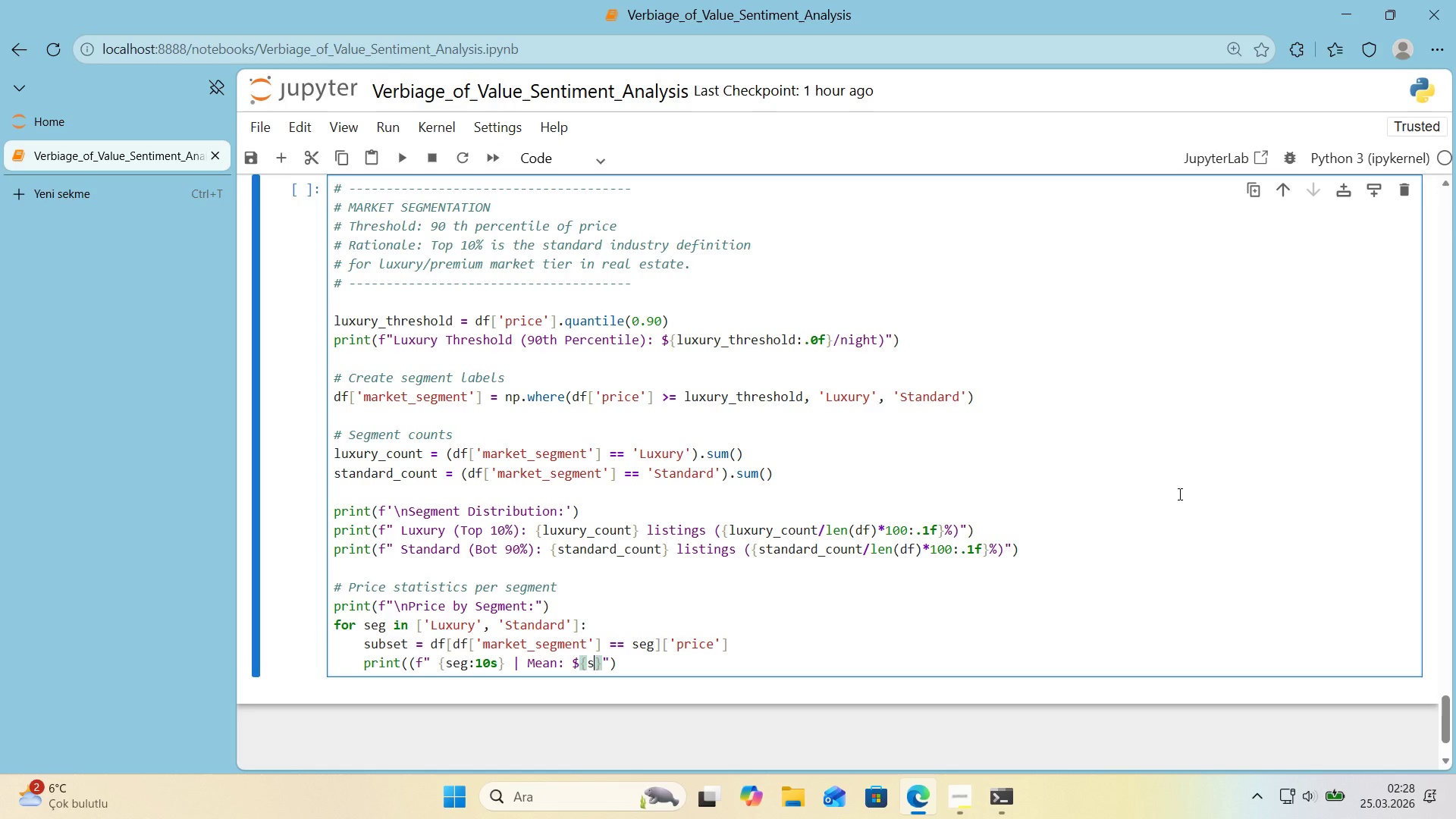 
type(subset.mean*(>.0f)
 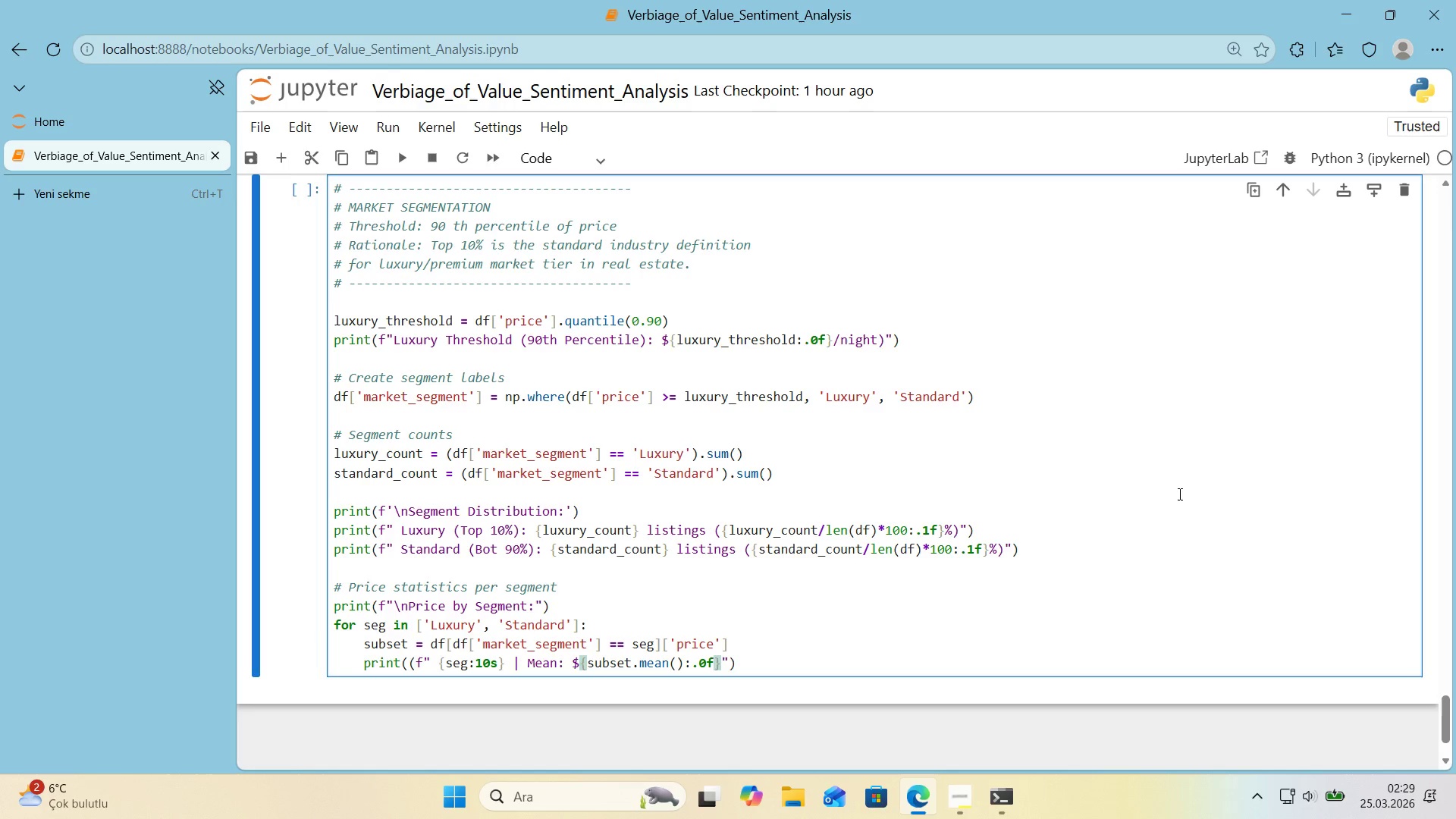 
key(ArrowRight)
 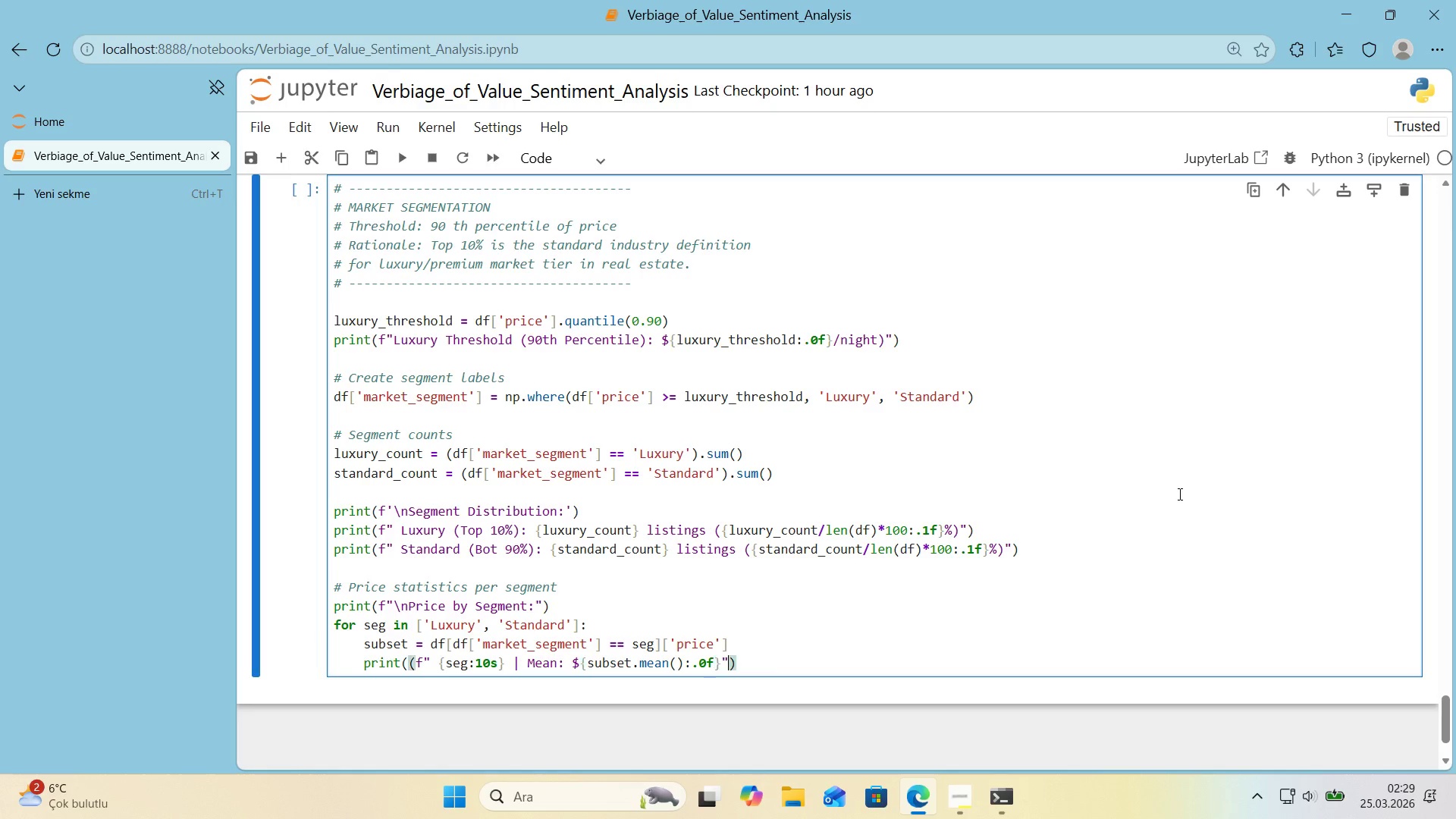 
key(ArrowRight)
 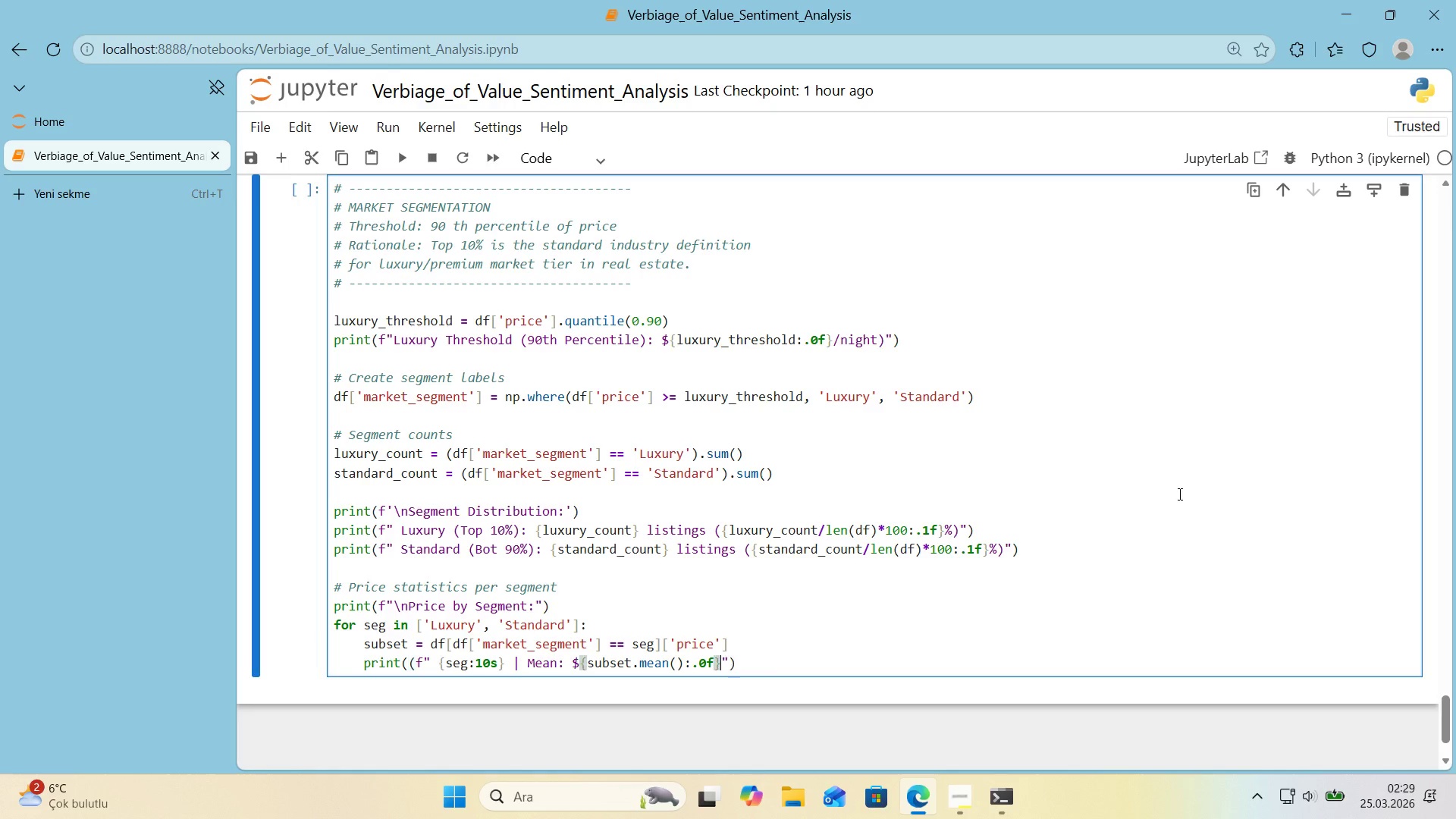 
key(ArrowLeft)
 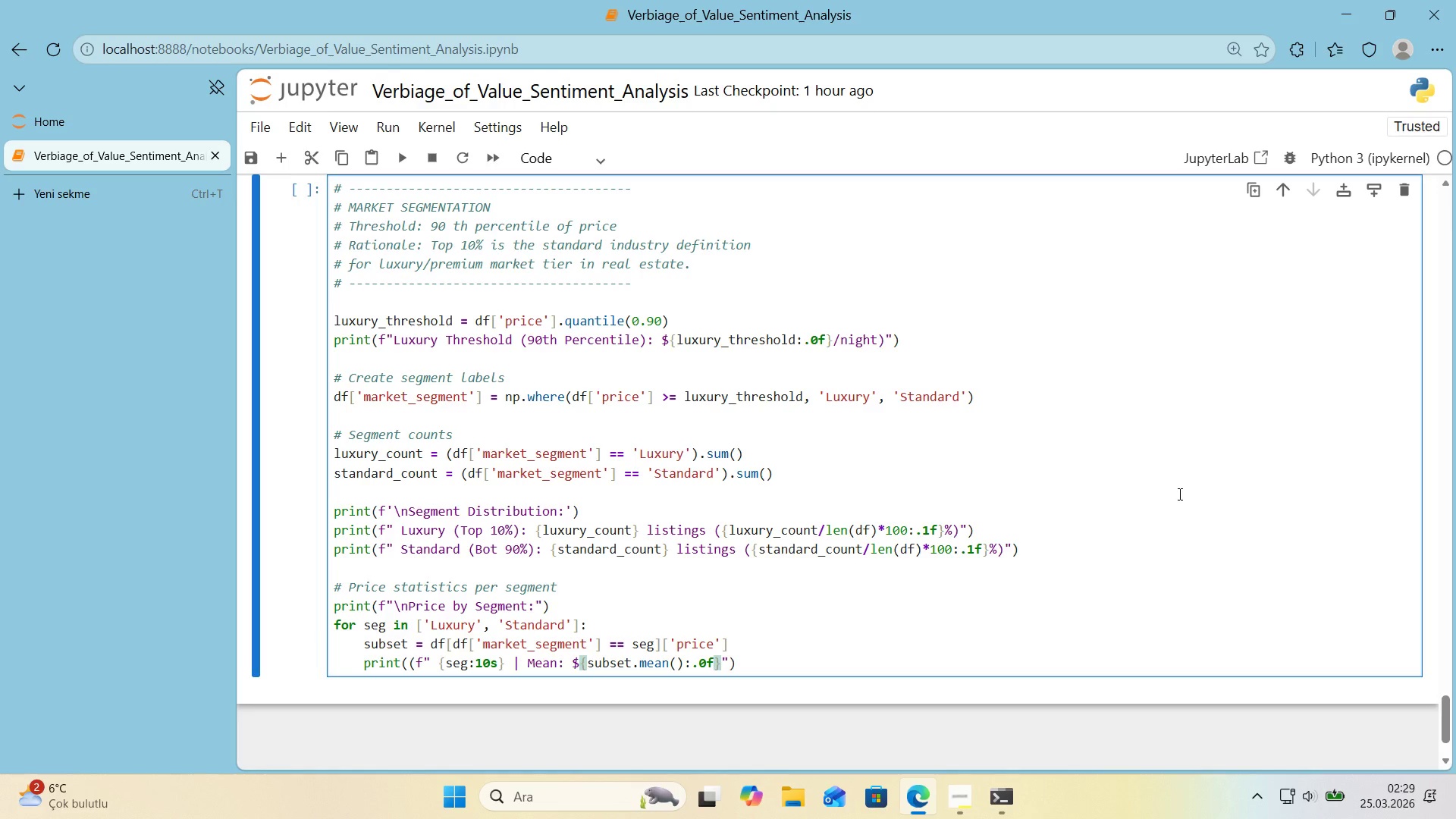 
key(Space)
 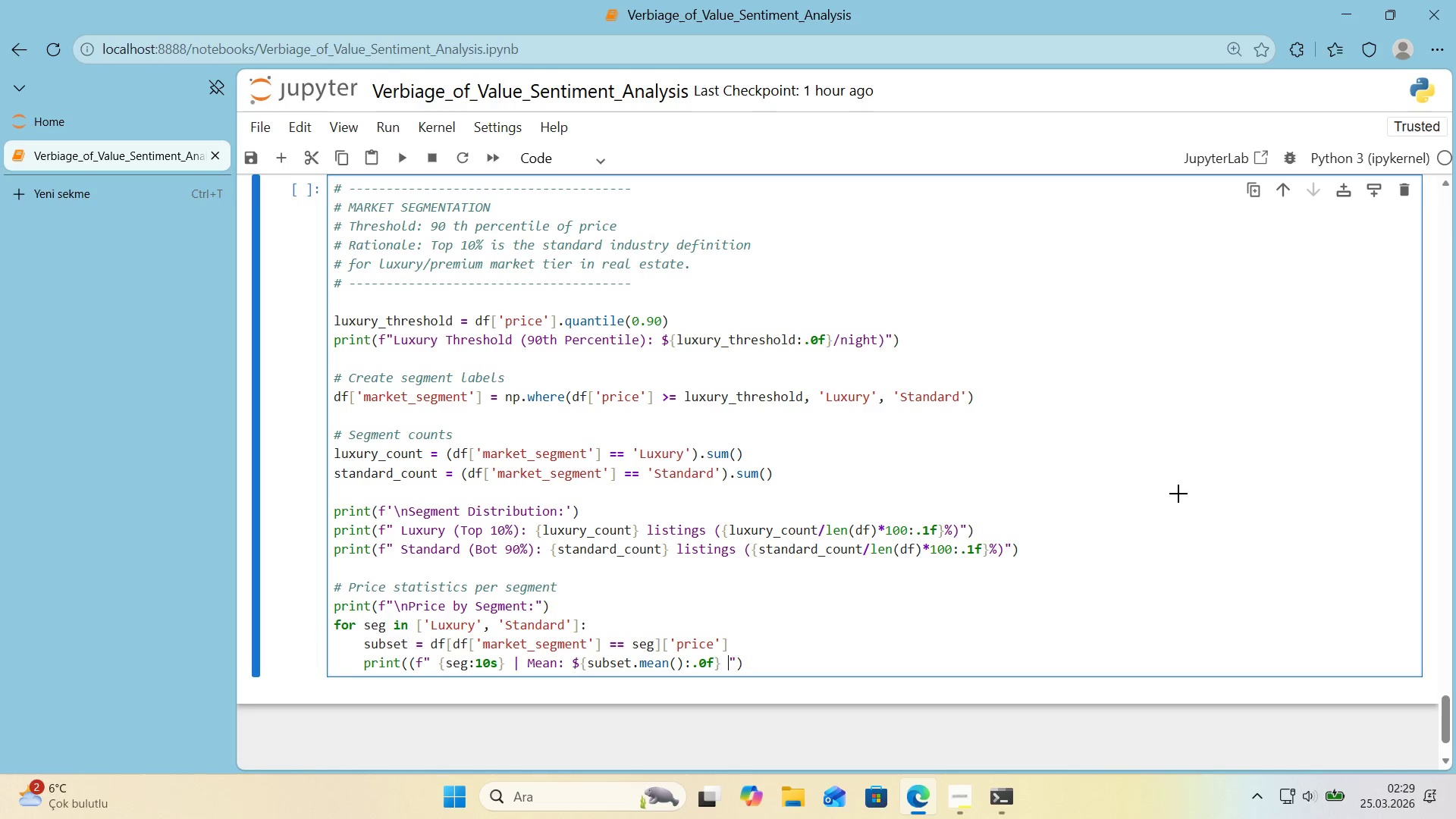 
key(Alt+Control+Minus)
 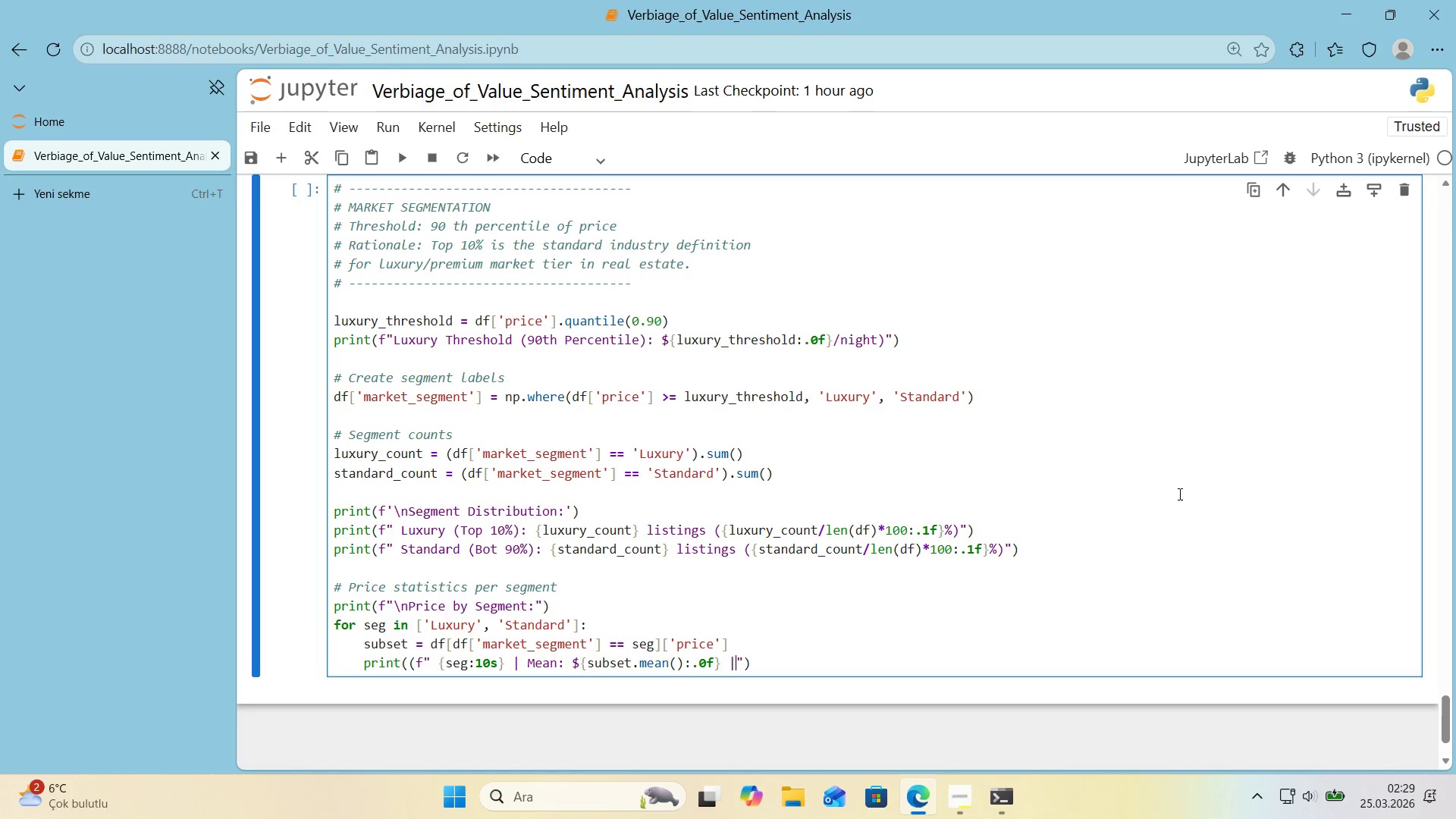 
key(ArrowRight)
 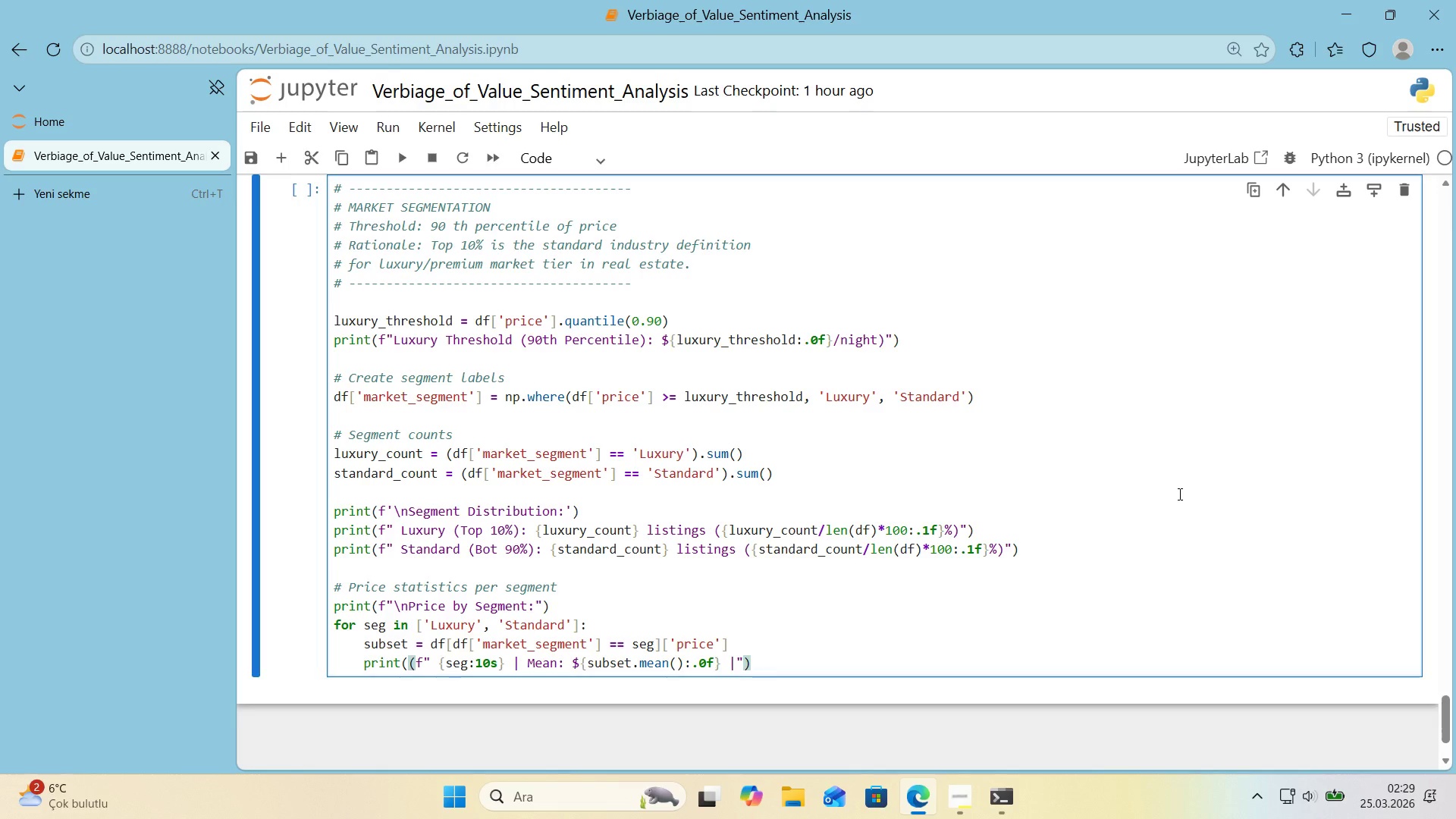 
key(Enter)
 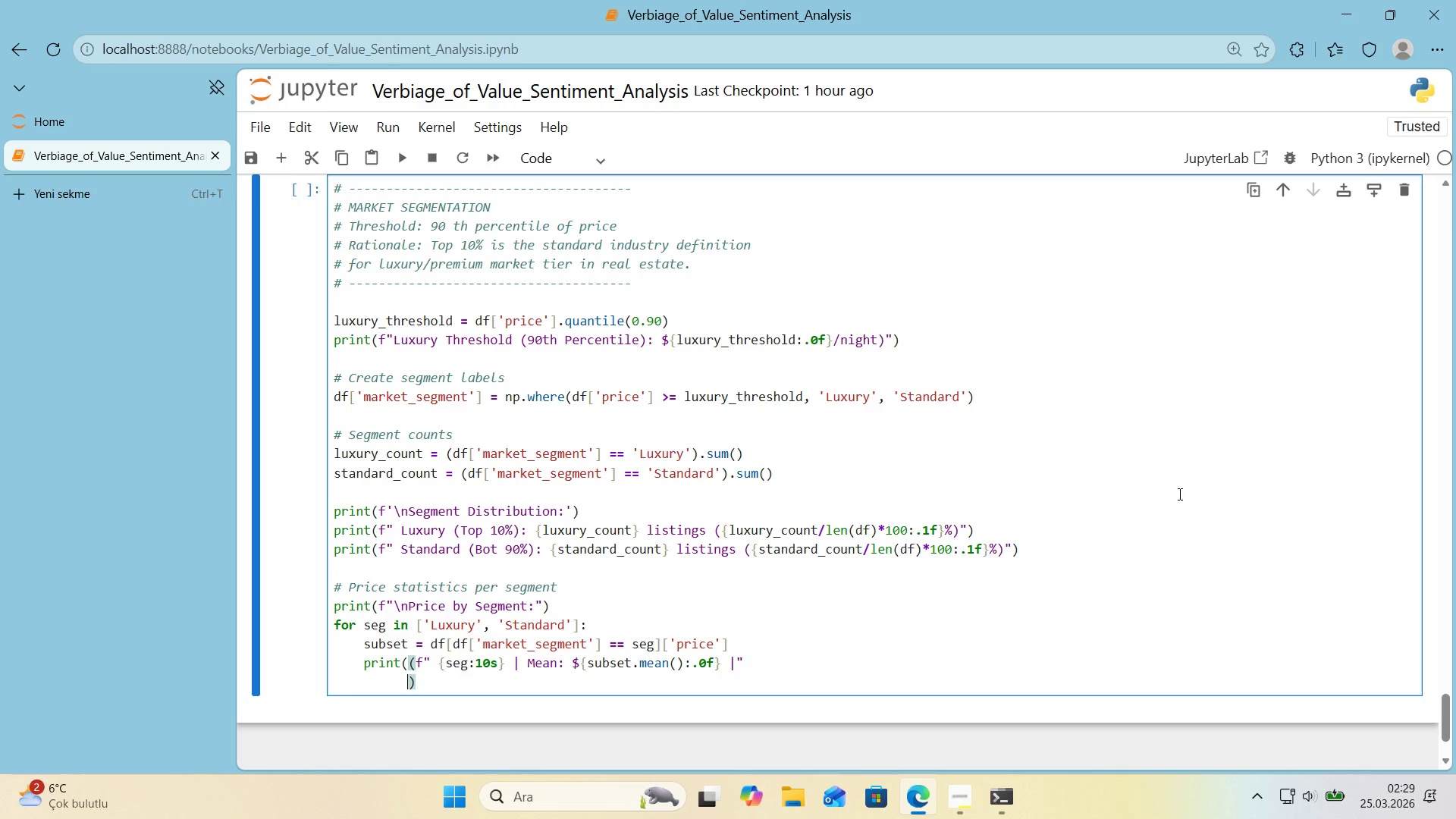 
key(F)
 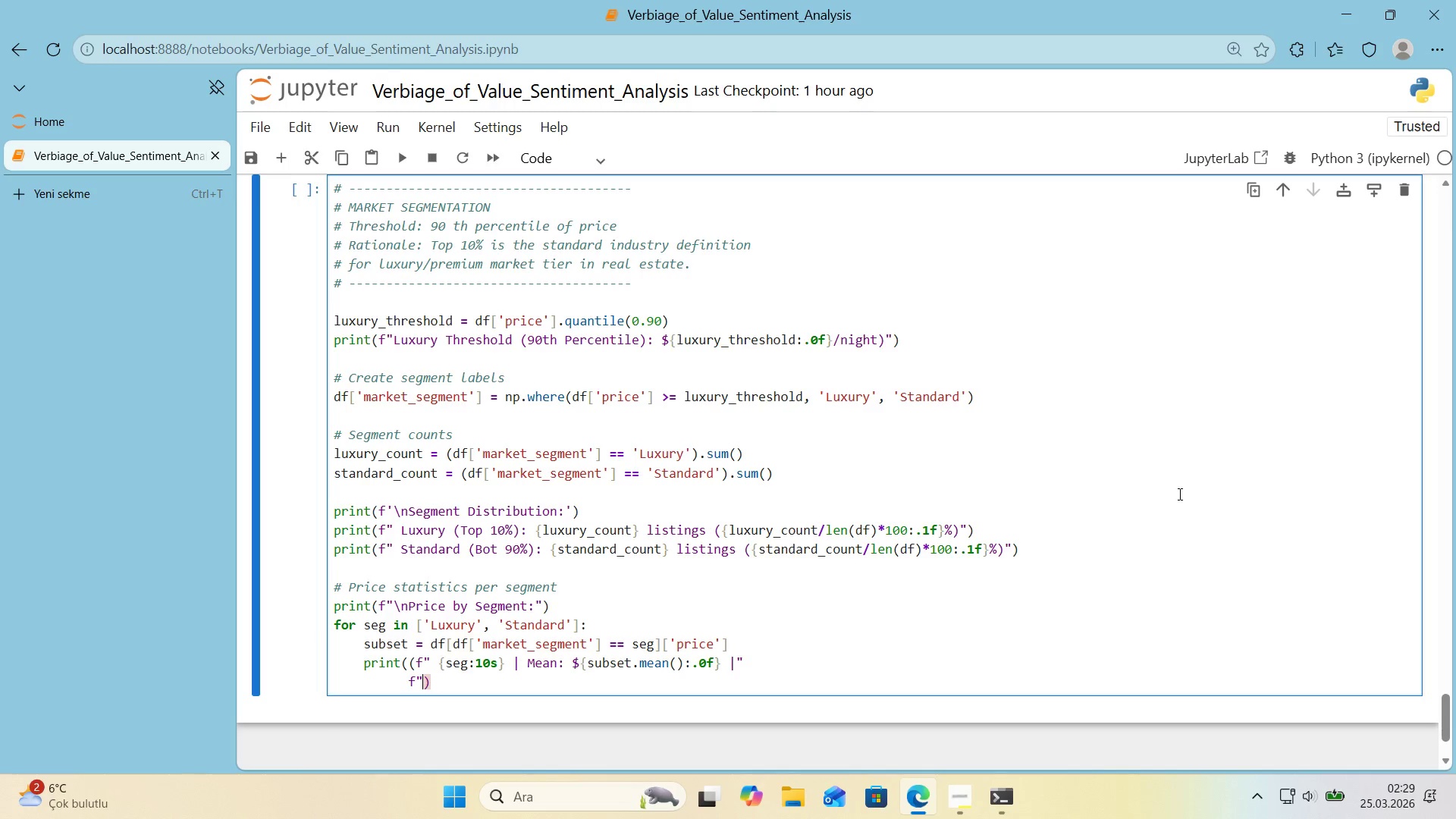 
key(Backquote)
 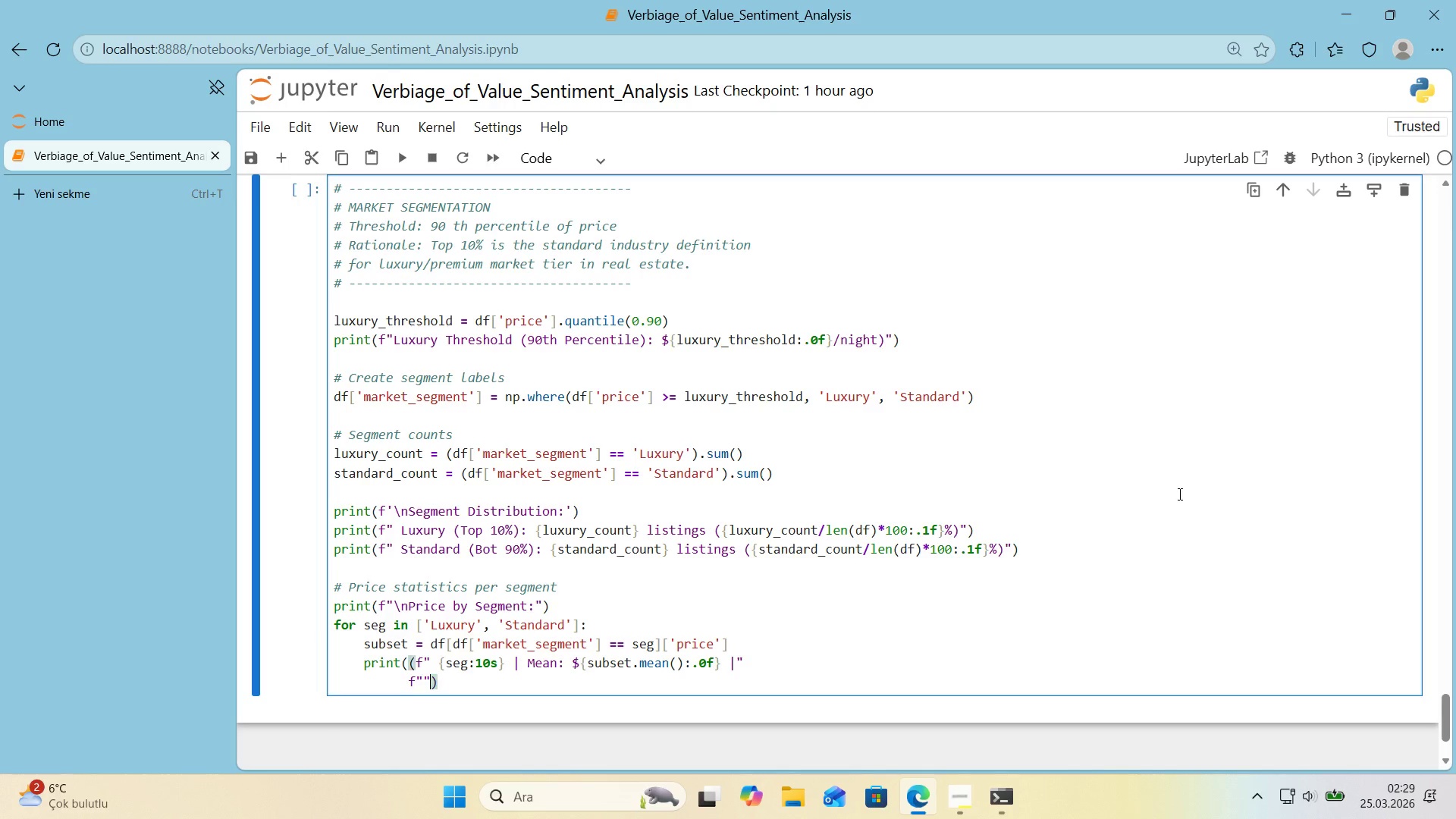 
key(Backquote)
 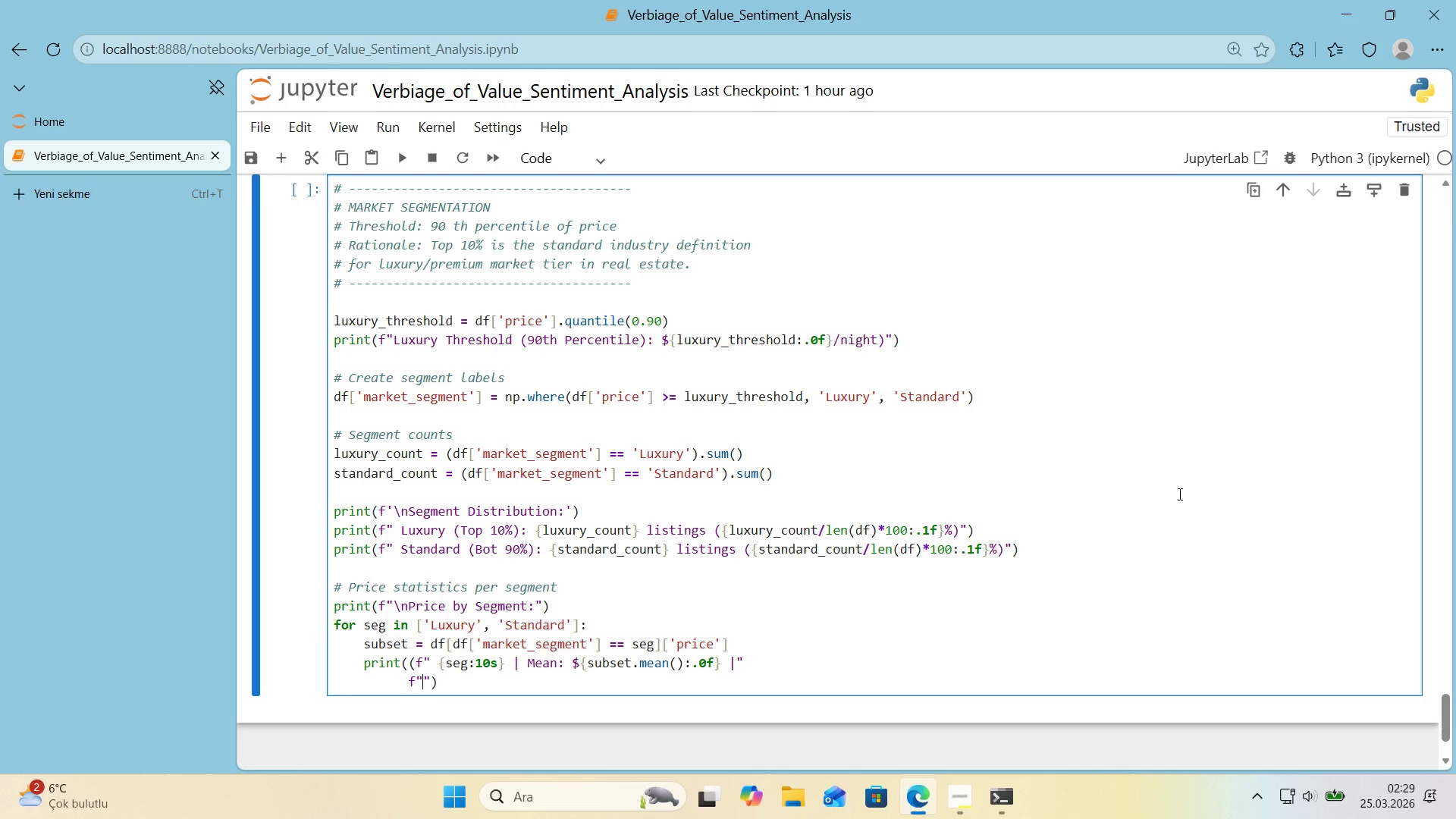 
key(ArrowLeft)
 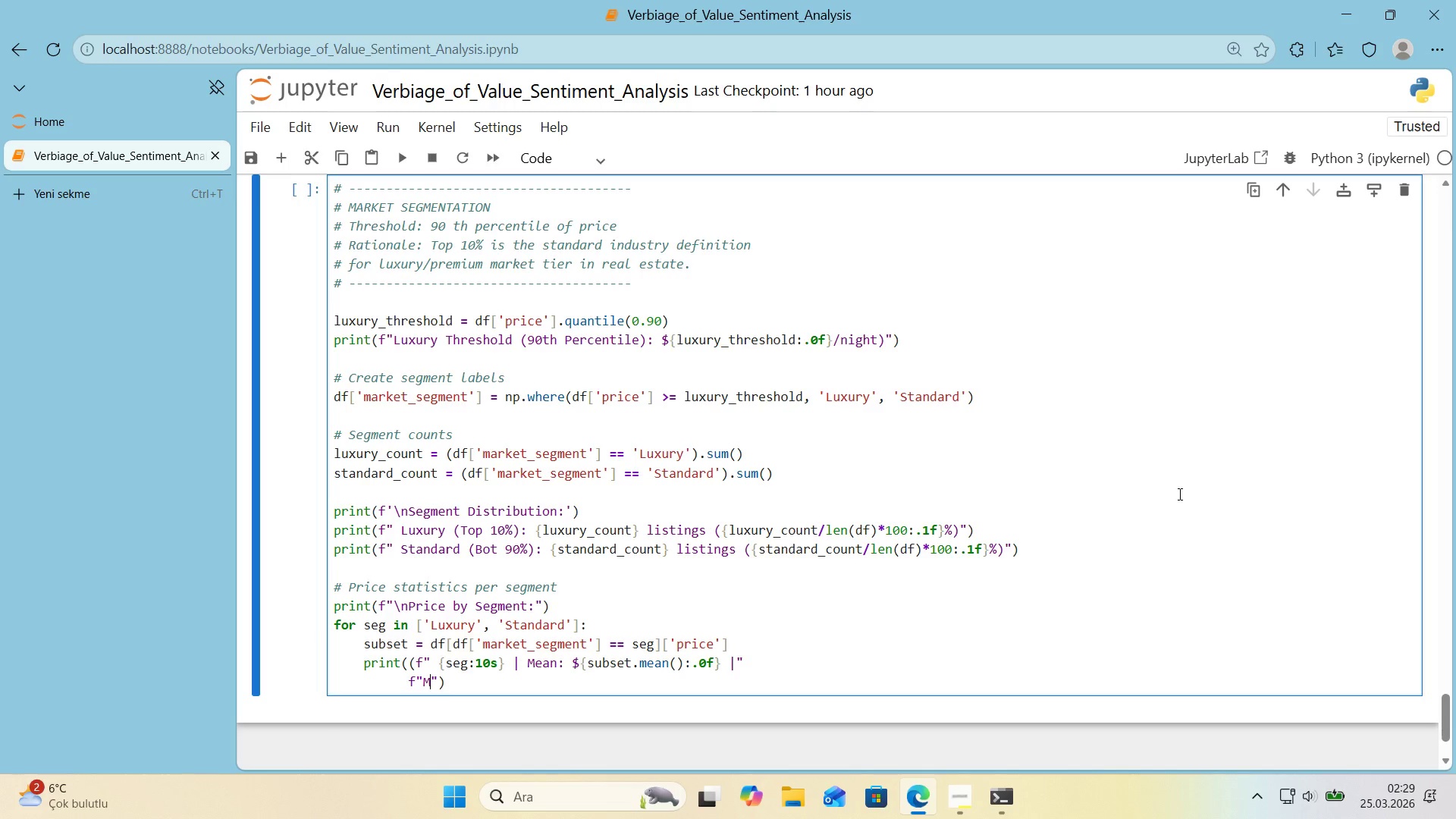 
type(Med'an> )
 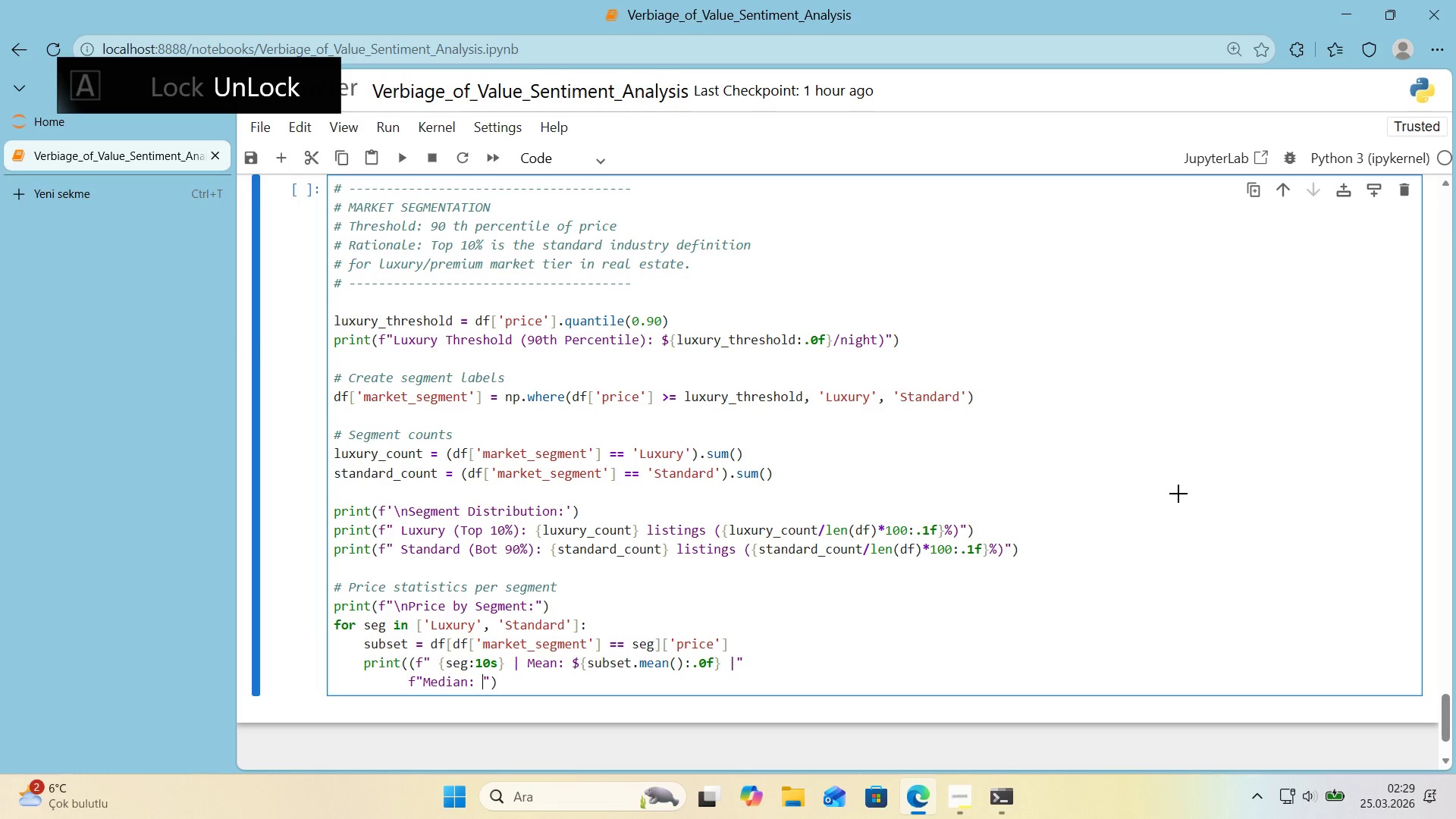 
key(Alt+Control+4)
 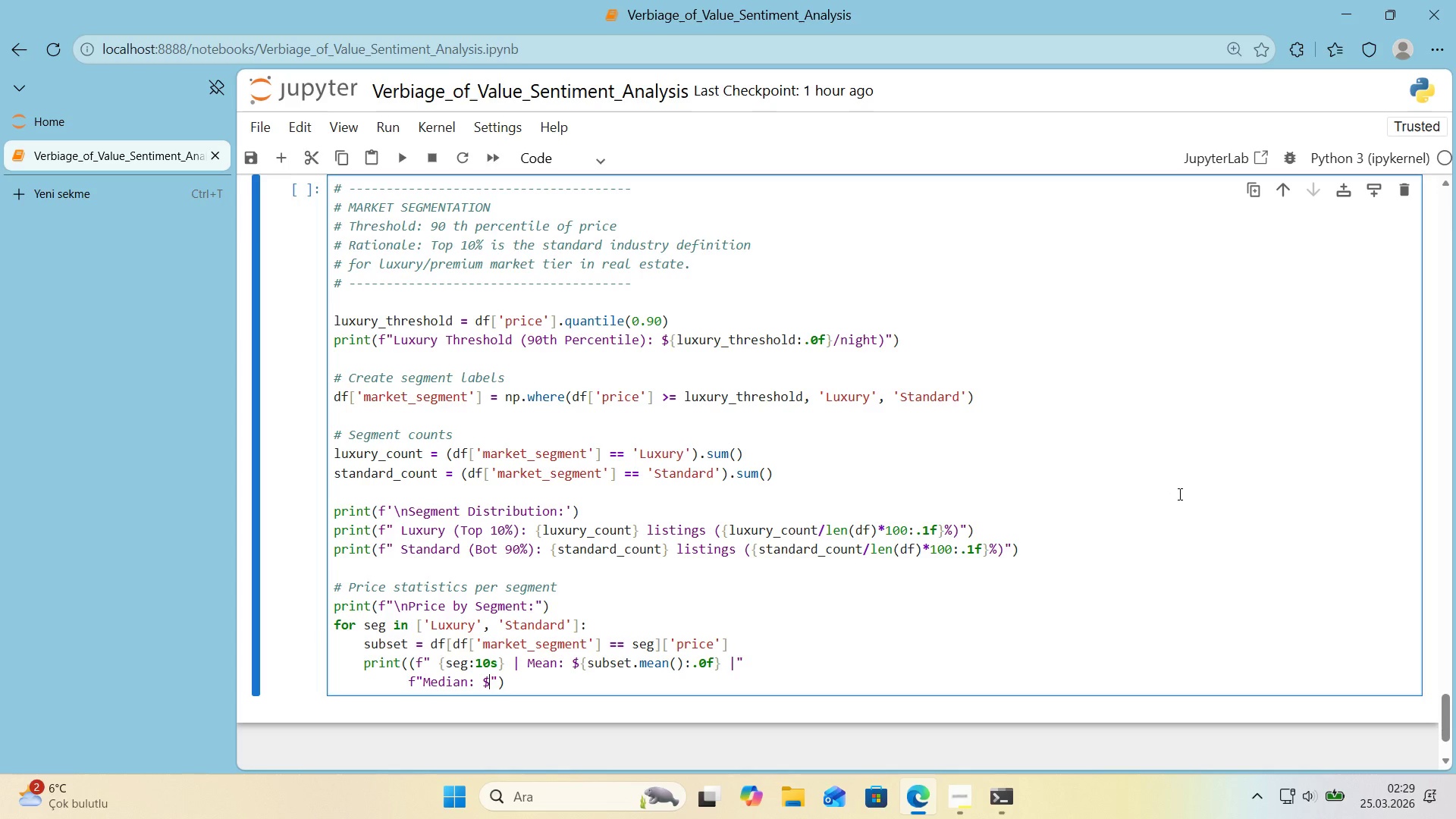 
key(Alt+Control+7)
 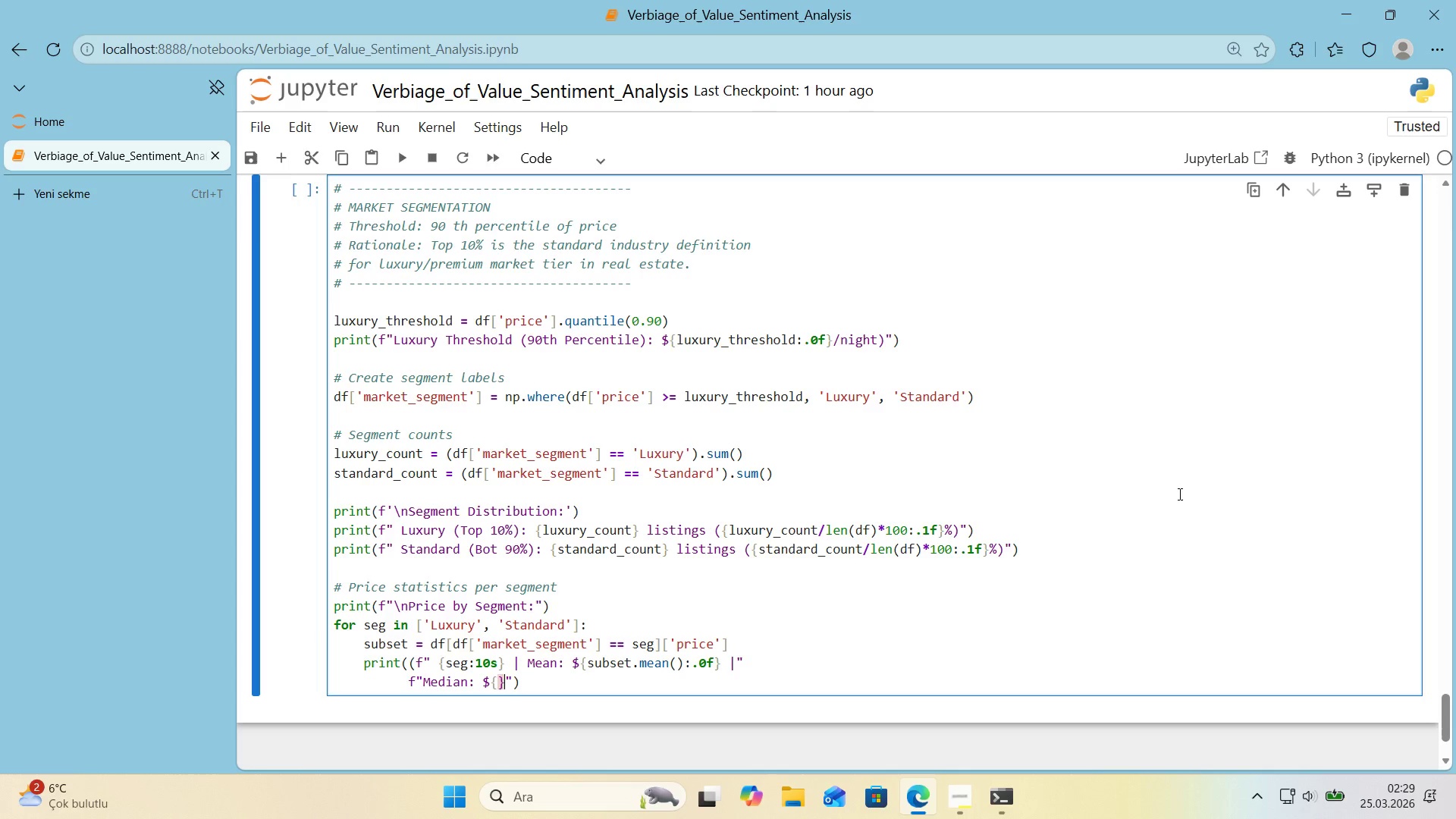 
key(Alt+Control+0)
 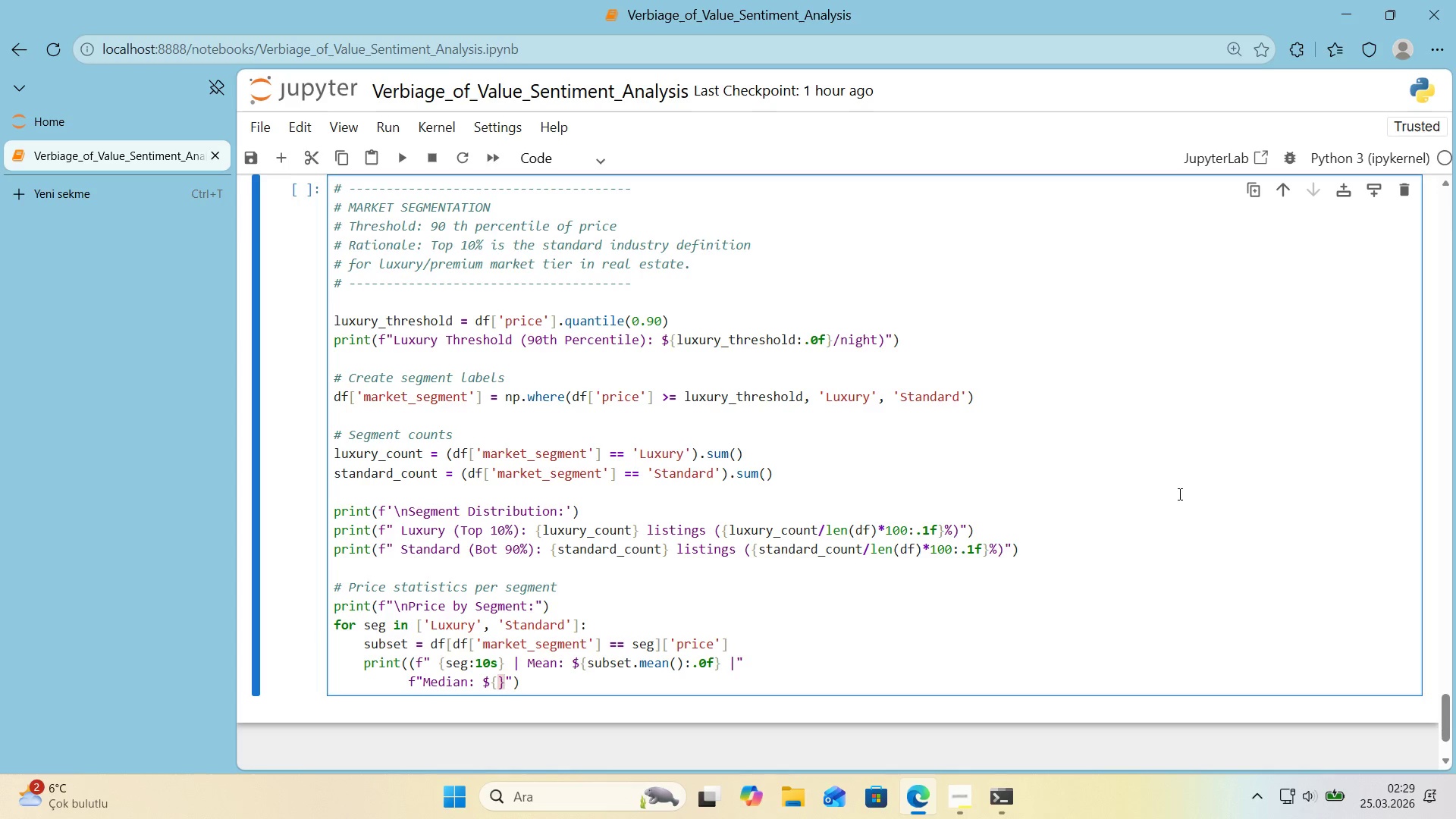 
key(ArrowLeft)
 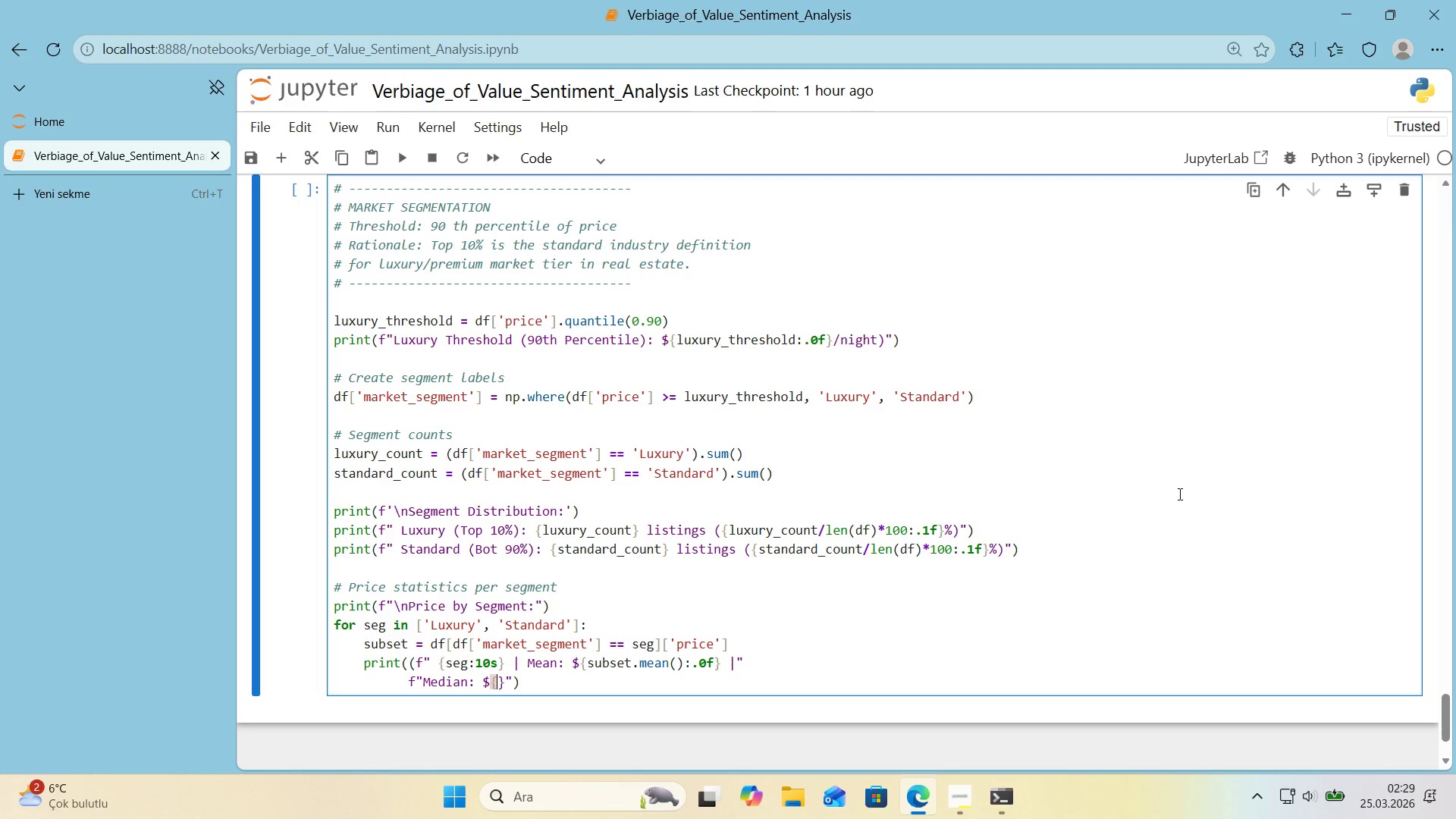 
type(subset.mead'an*(>0)
key(Backspace)
type(.0f)
 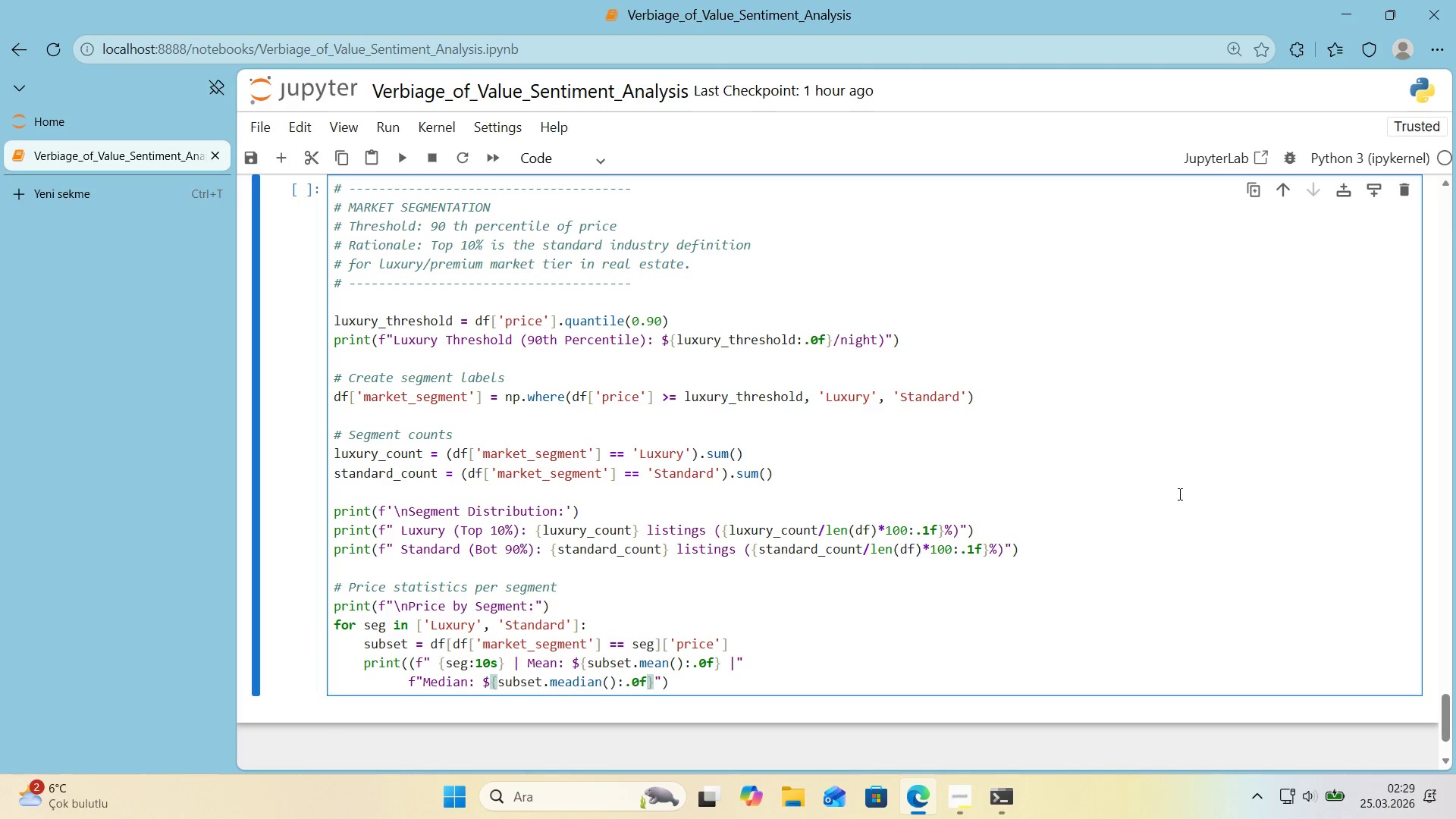 
key(ArrowRight)
 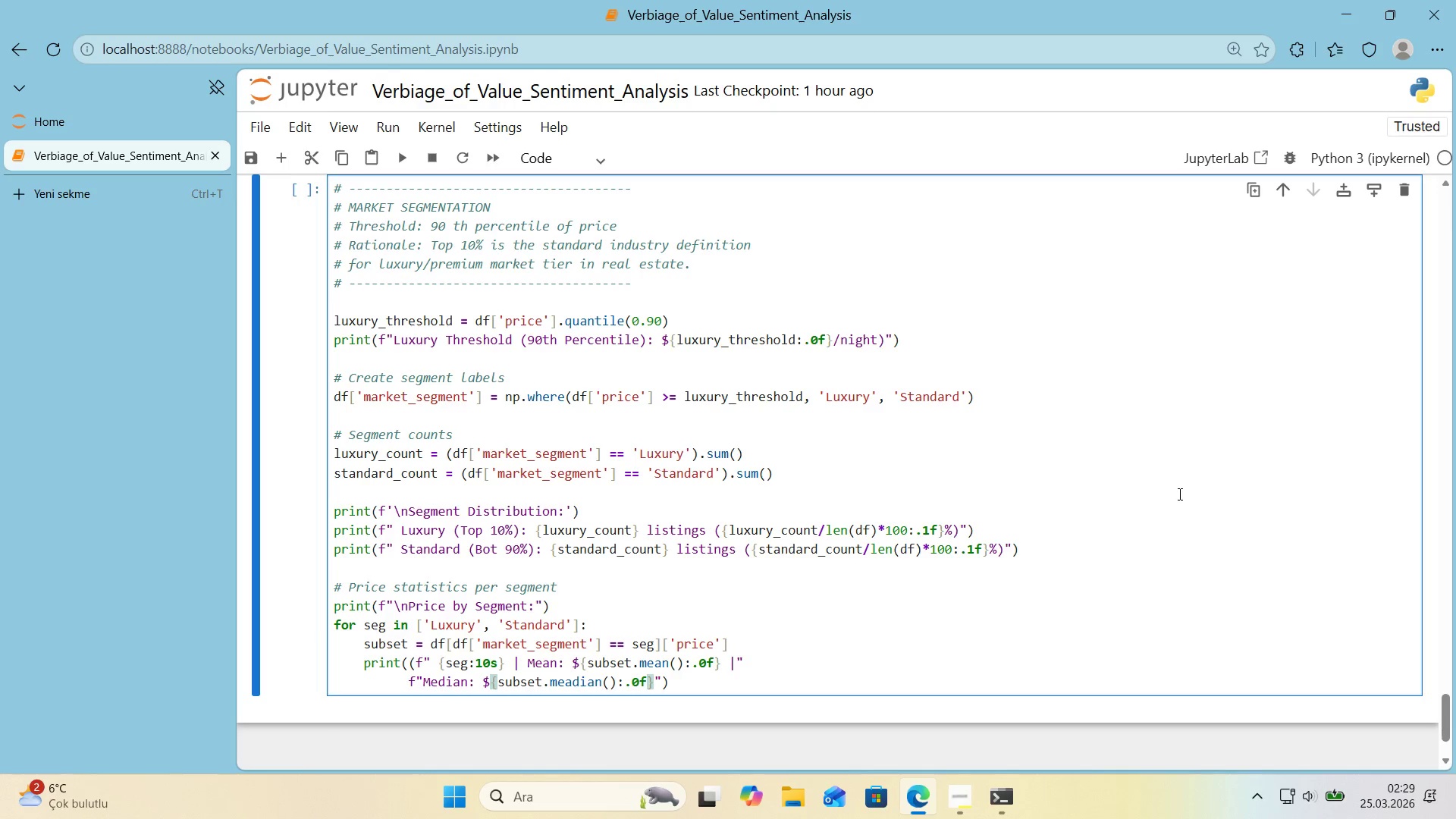 
key(Alt+Control+0)
 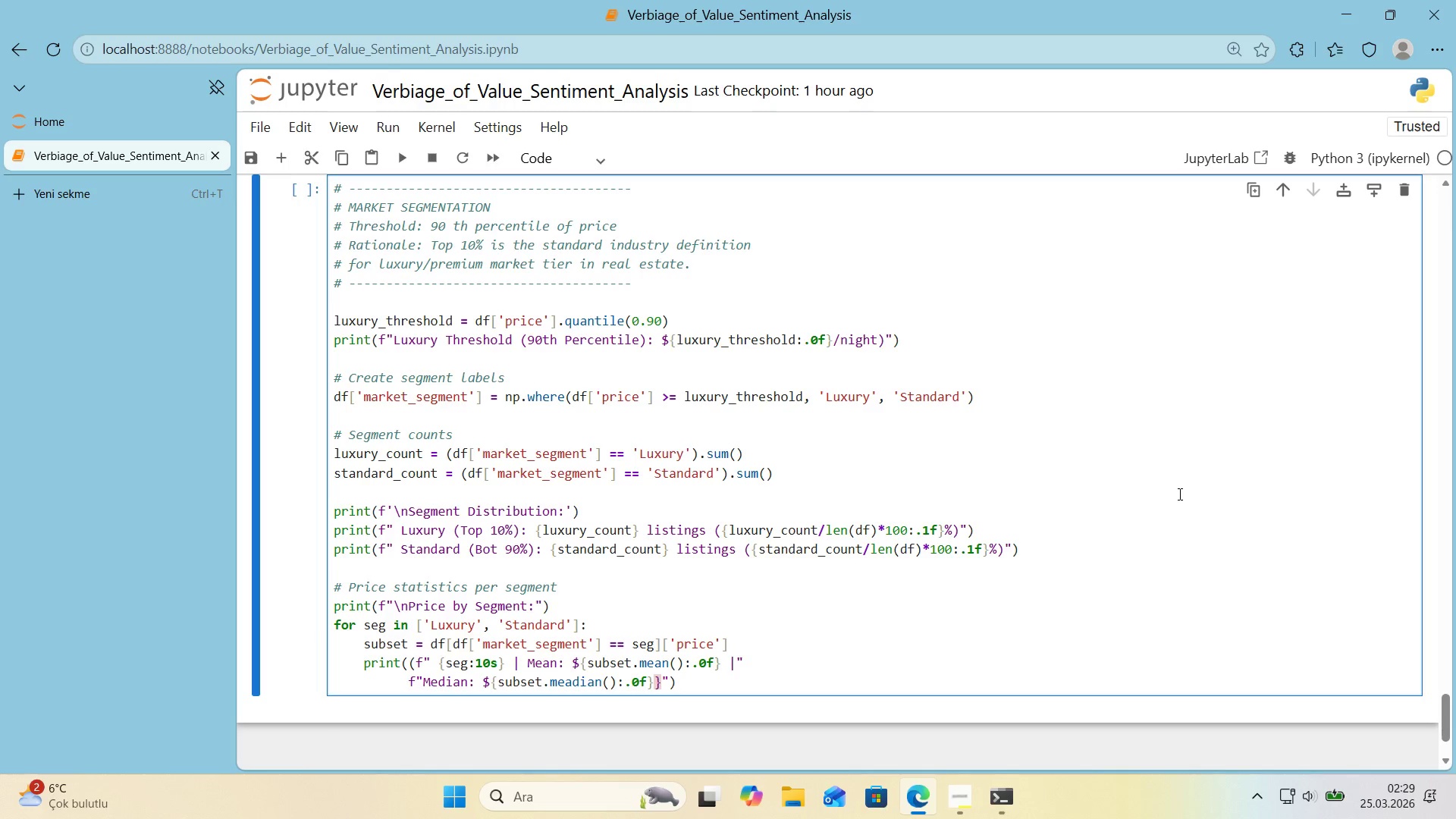 
key(Backspace)
 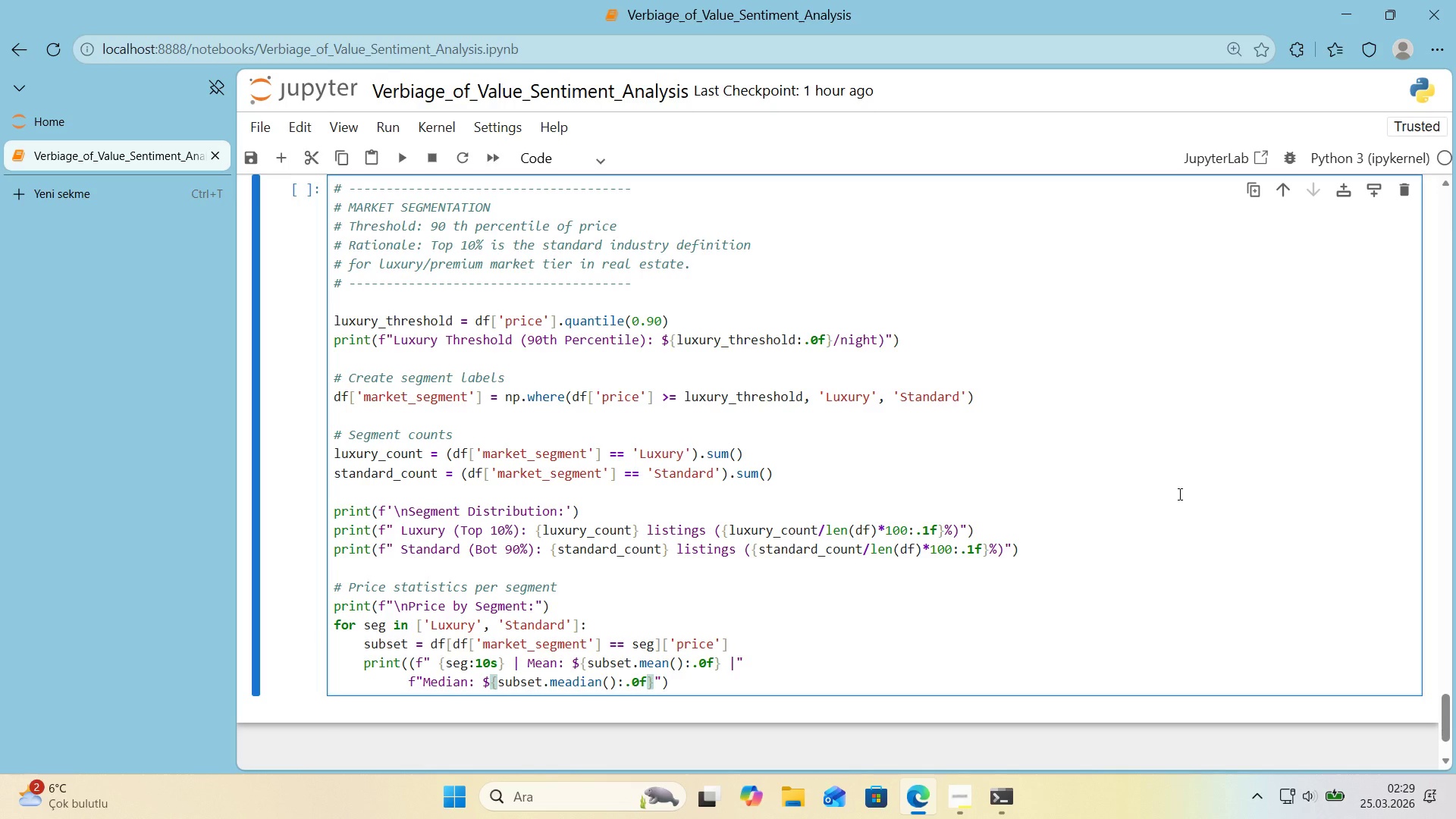 
key(Space)
 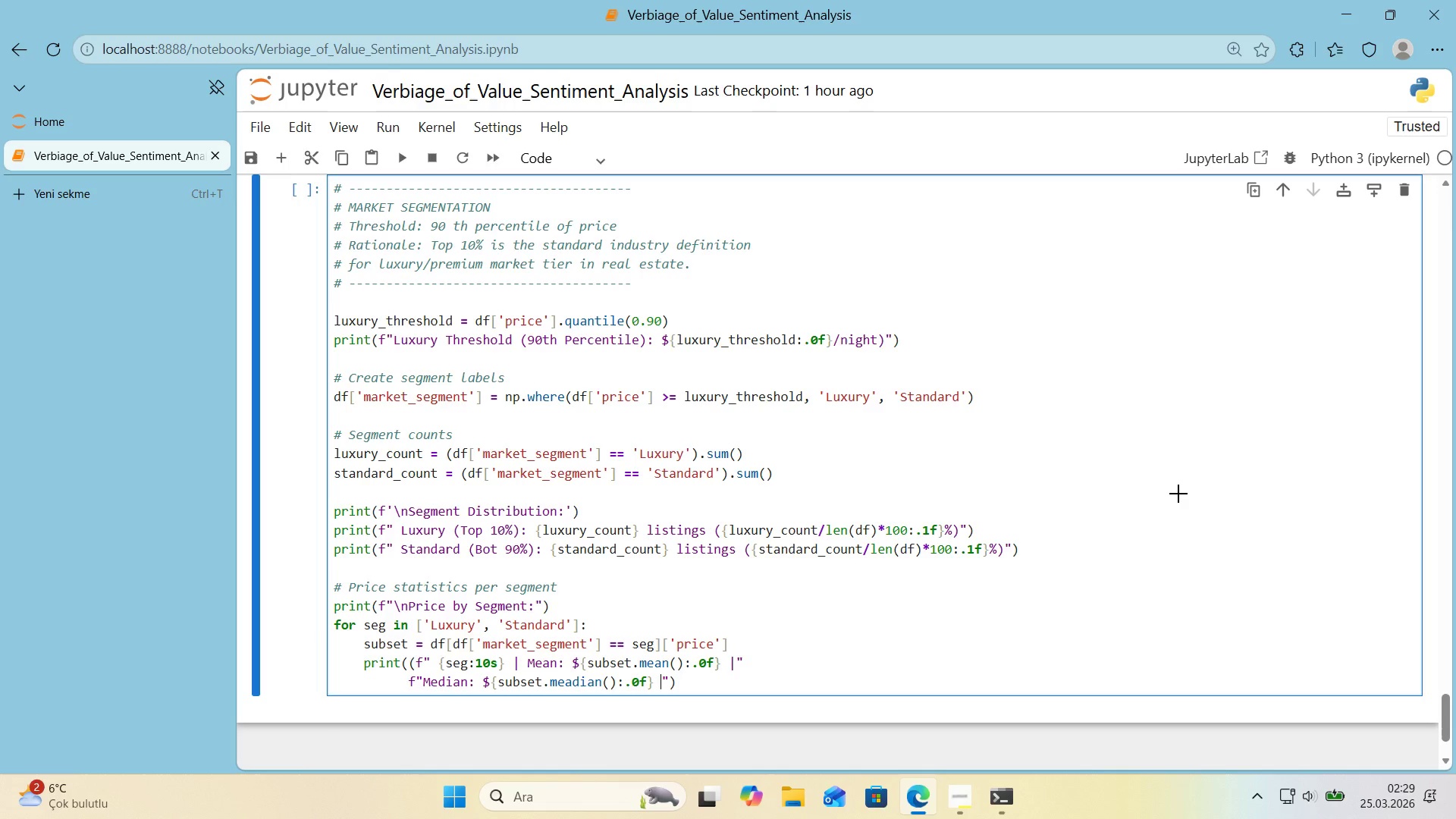 
key(Alt+Control+Minus)
 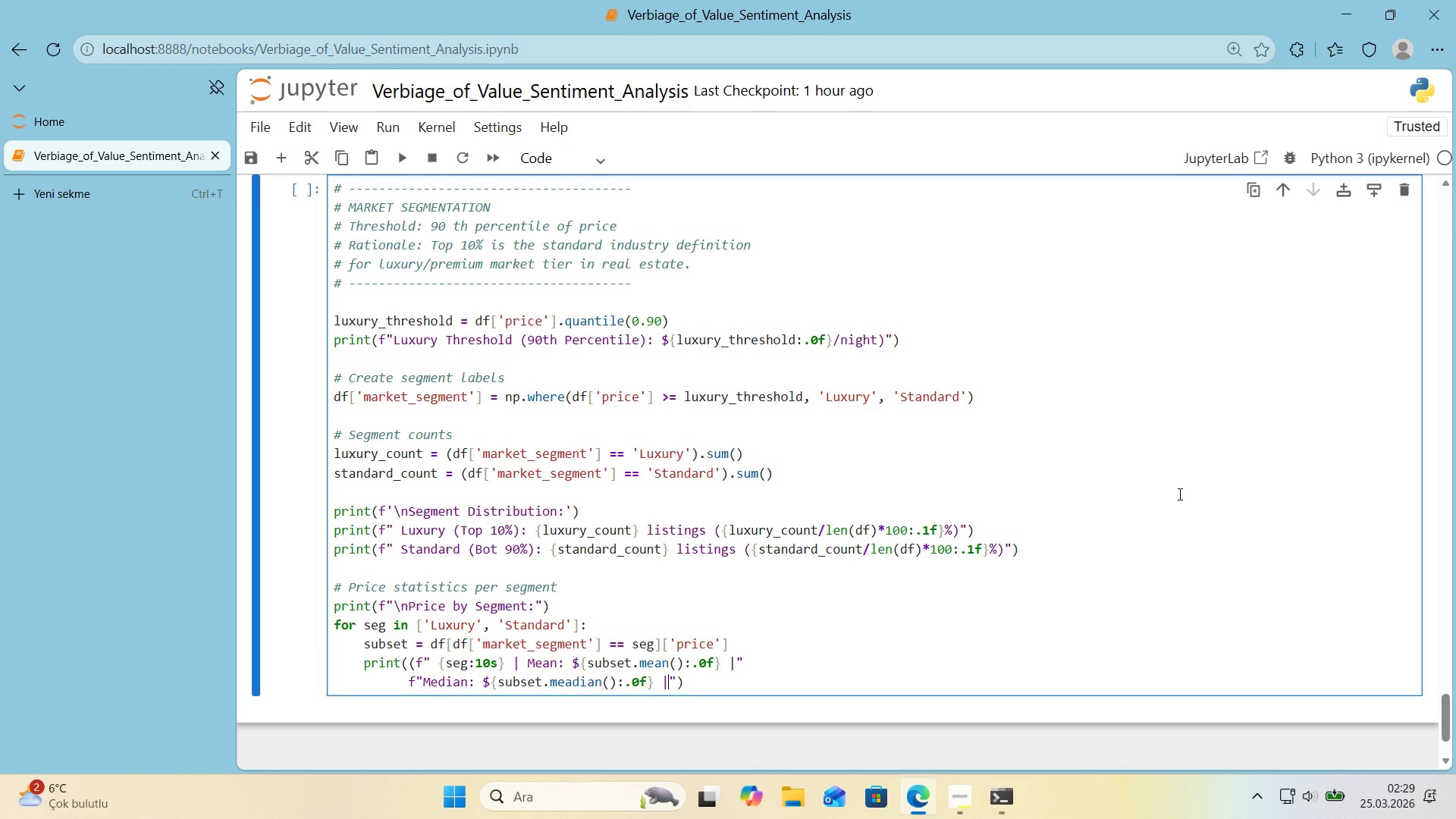 
key(ArrowRight)
 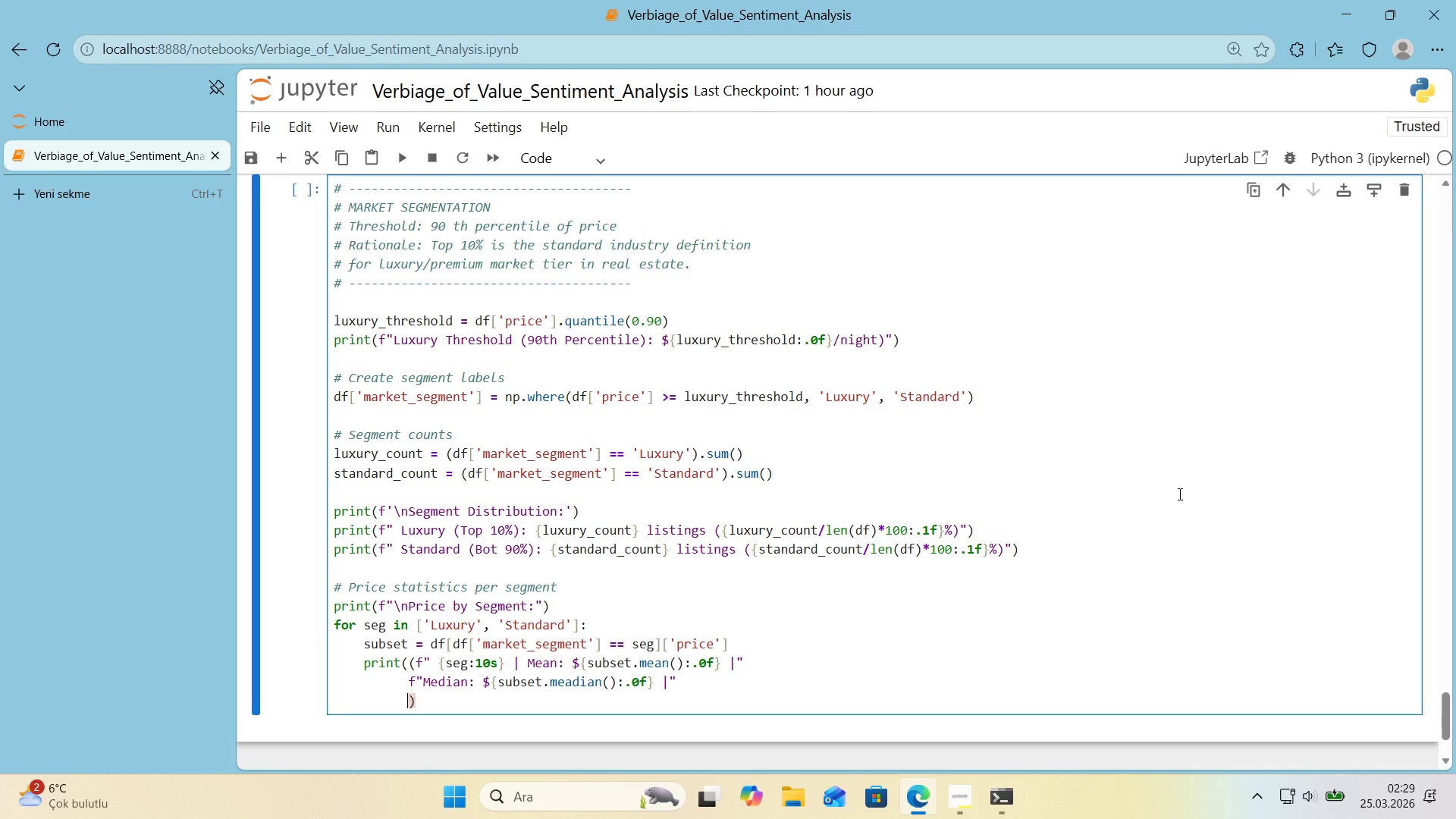 
key(Enter)
 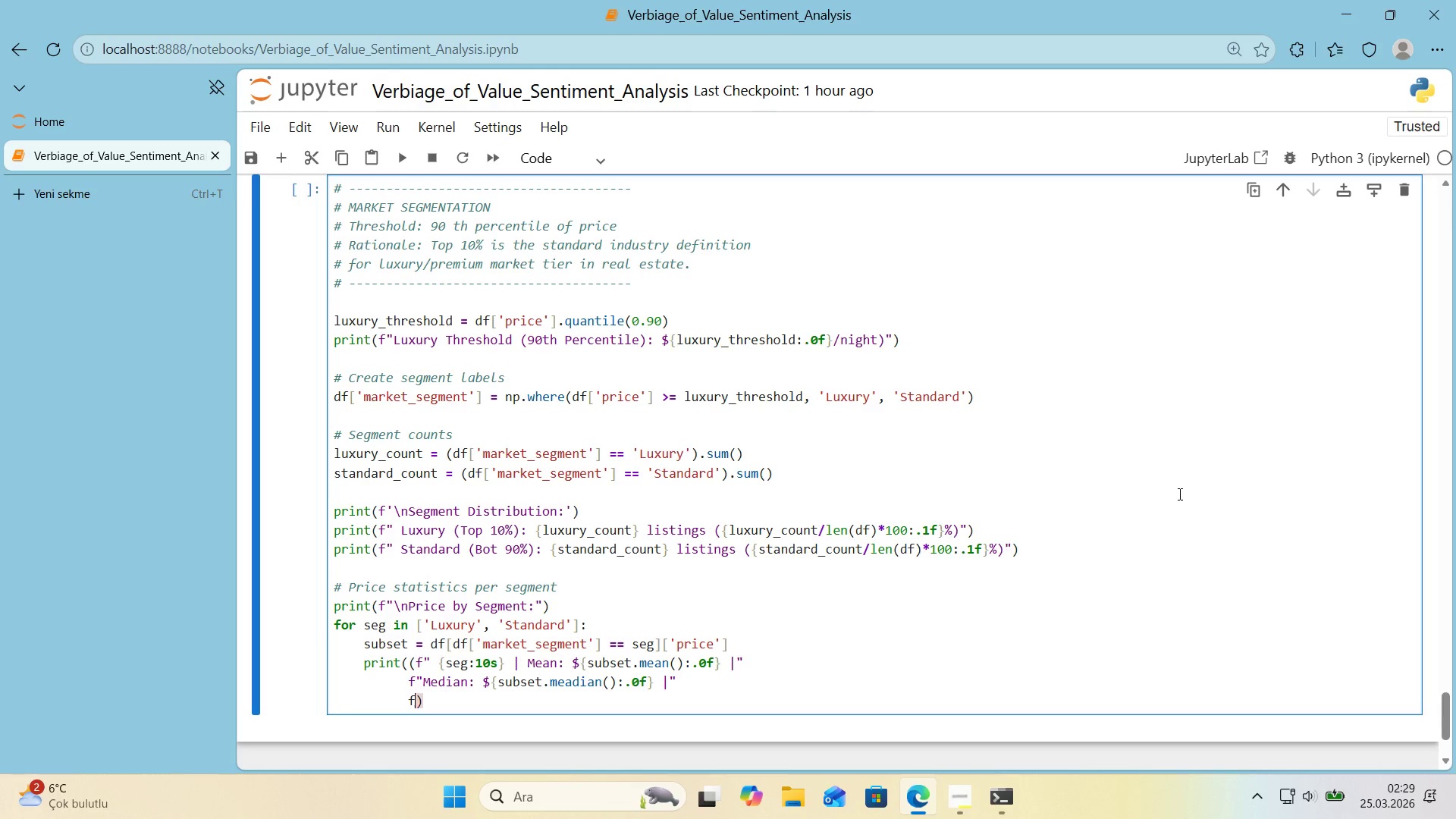 
key(F)
 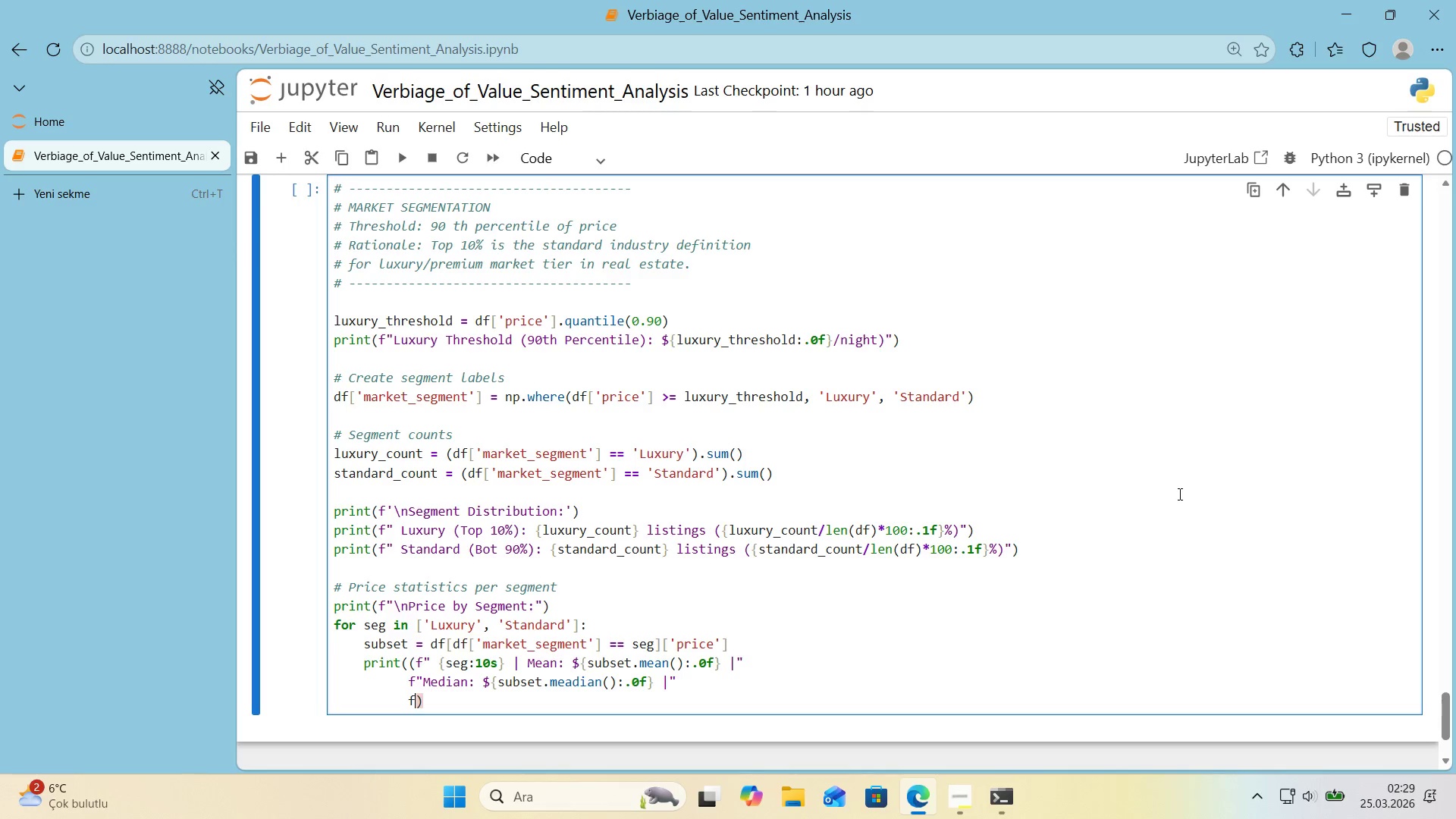 
key(Backquote)
 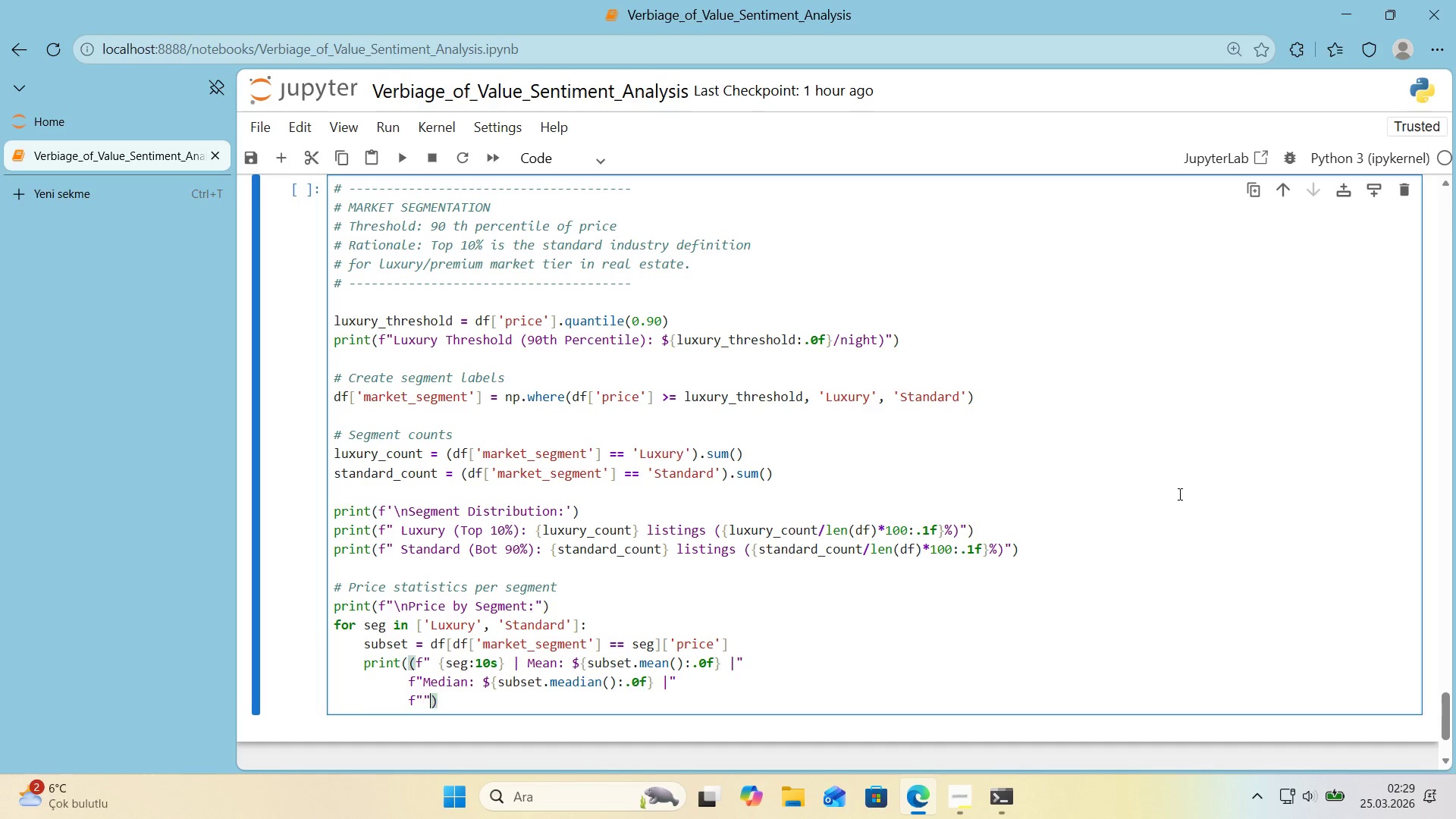 
key(Backquote)
 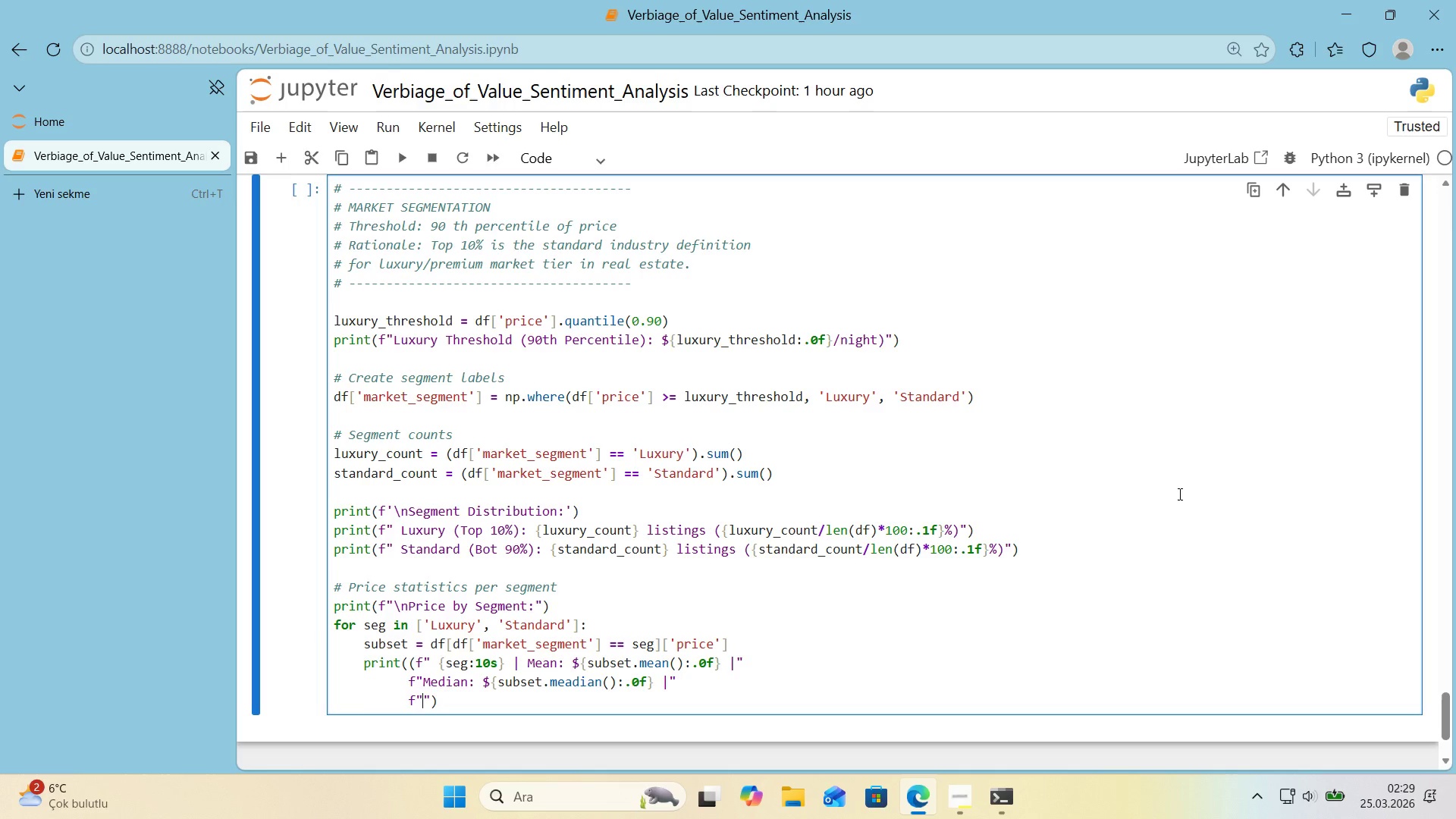 
key(ArrowLeft)
 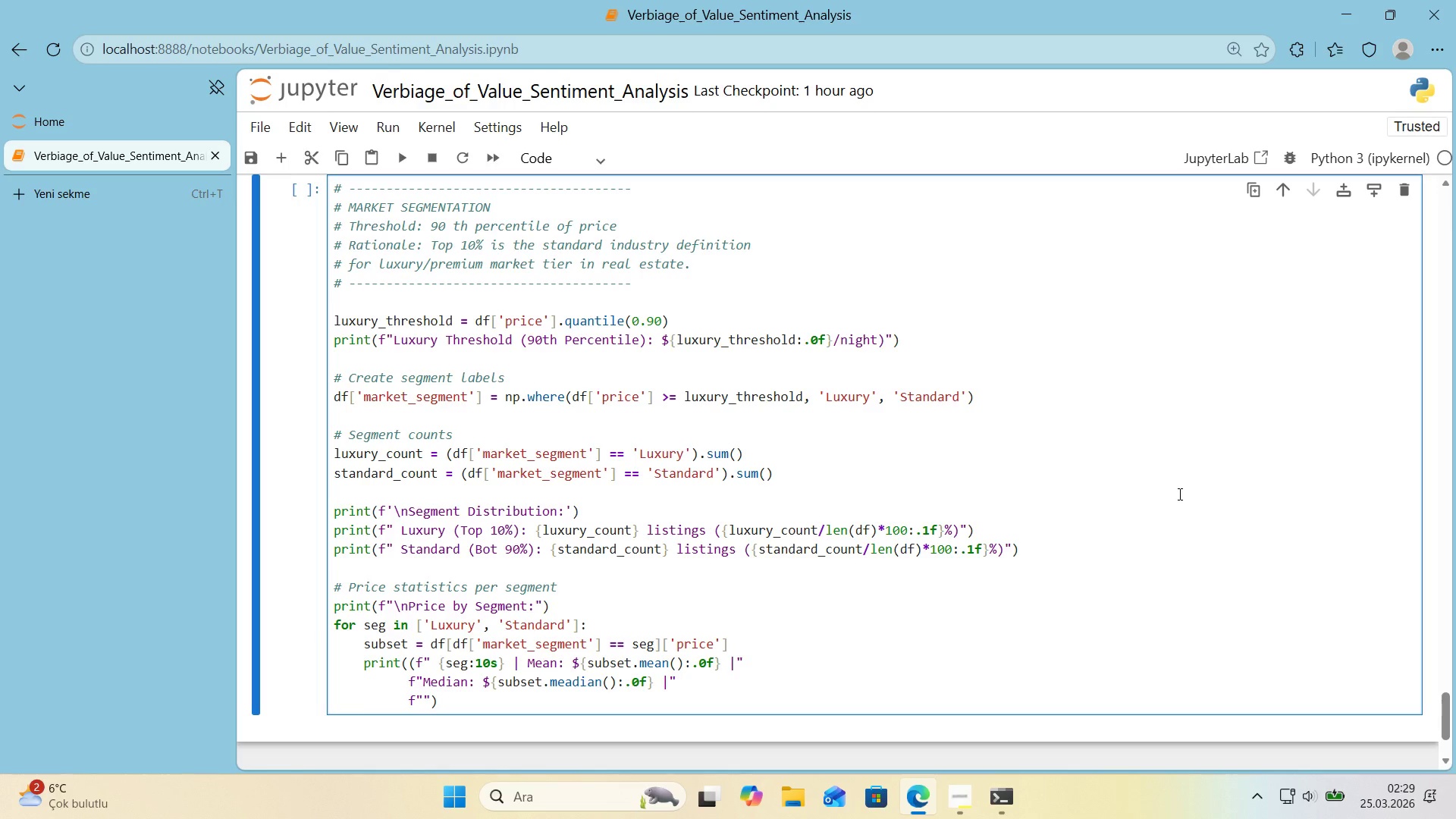 
type(Range>)
 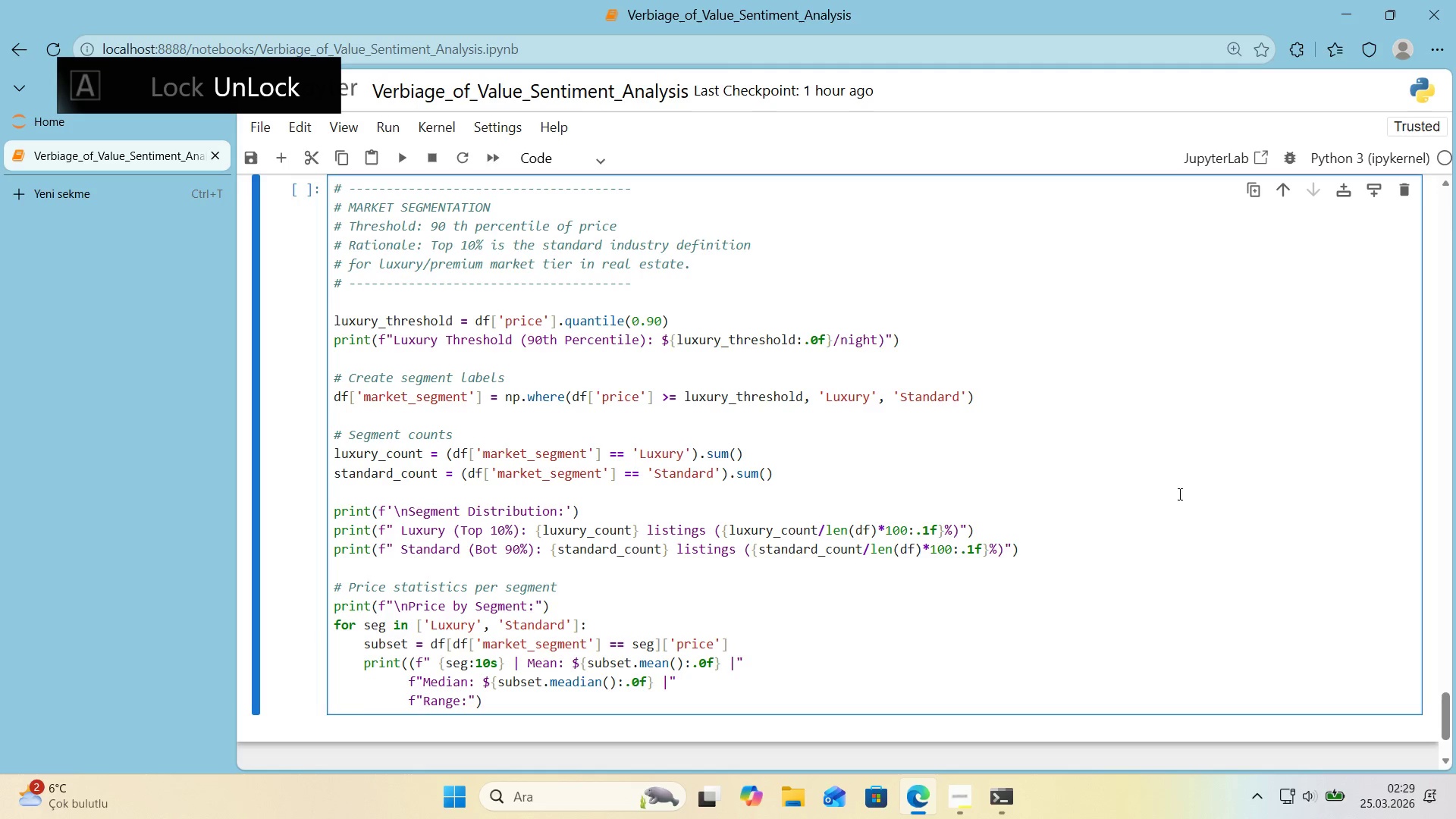 
key(ArrowRight)
 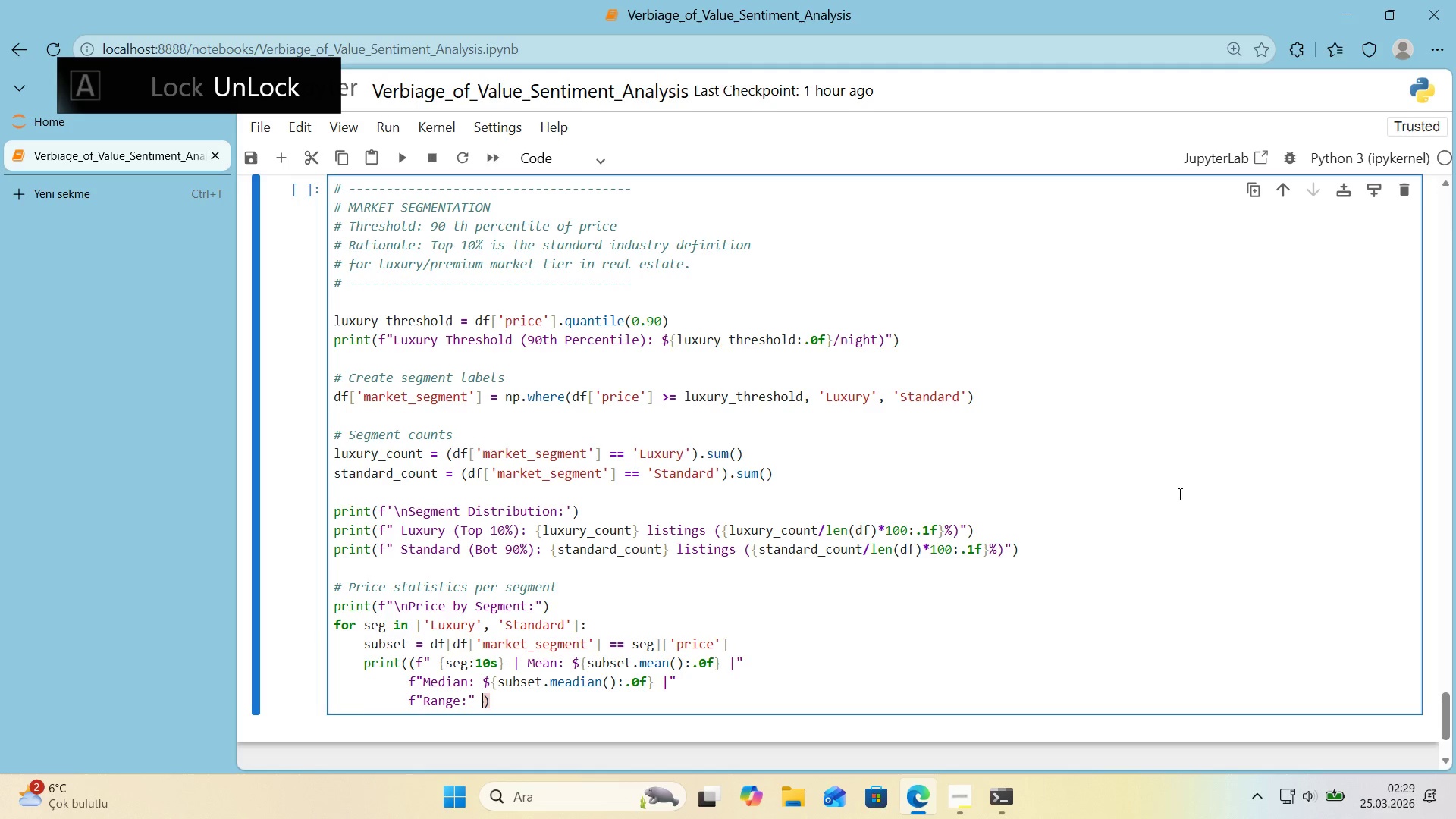 
key(Space)
 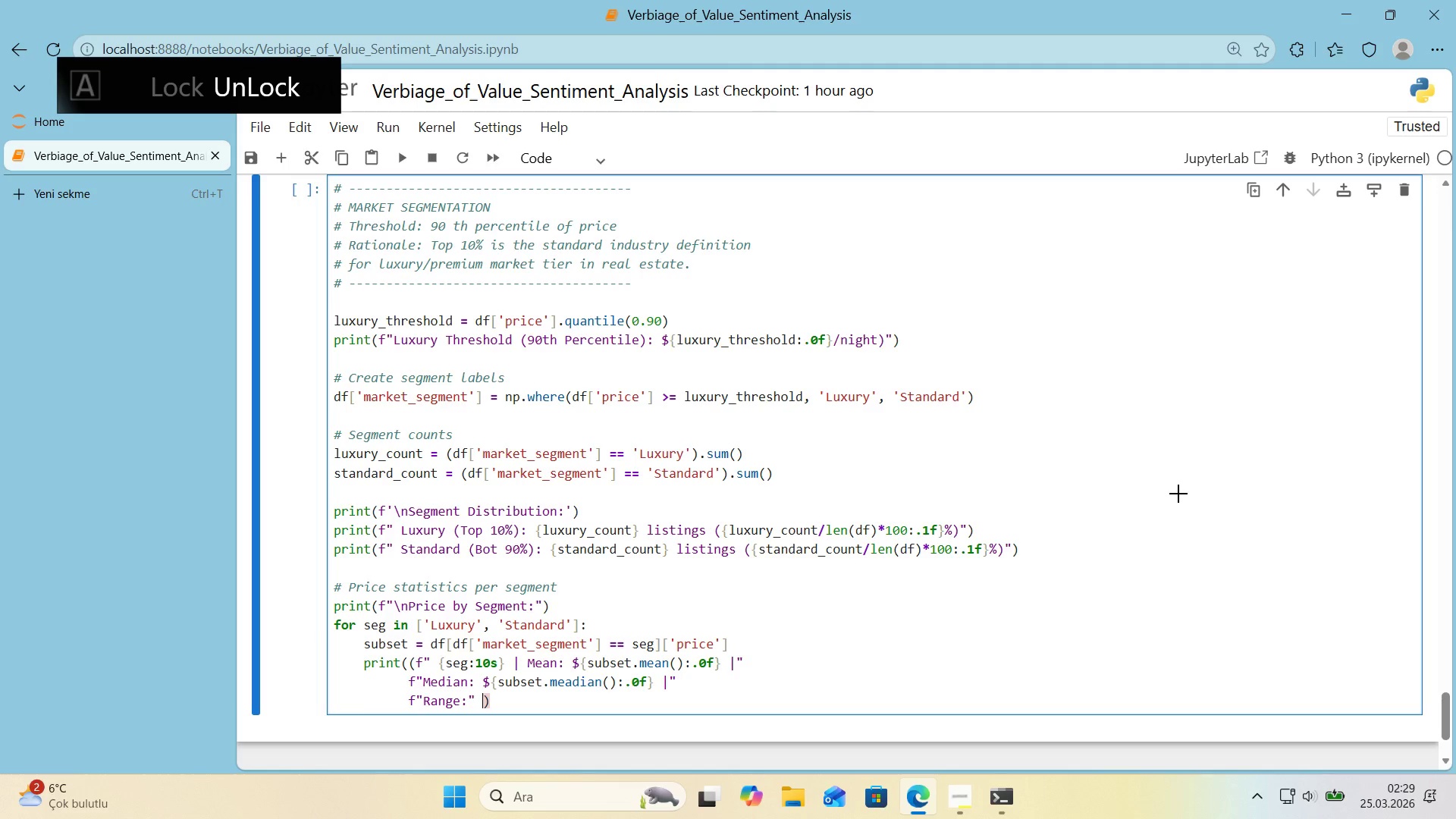 
key(Alt+Control+4)
 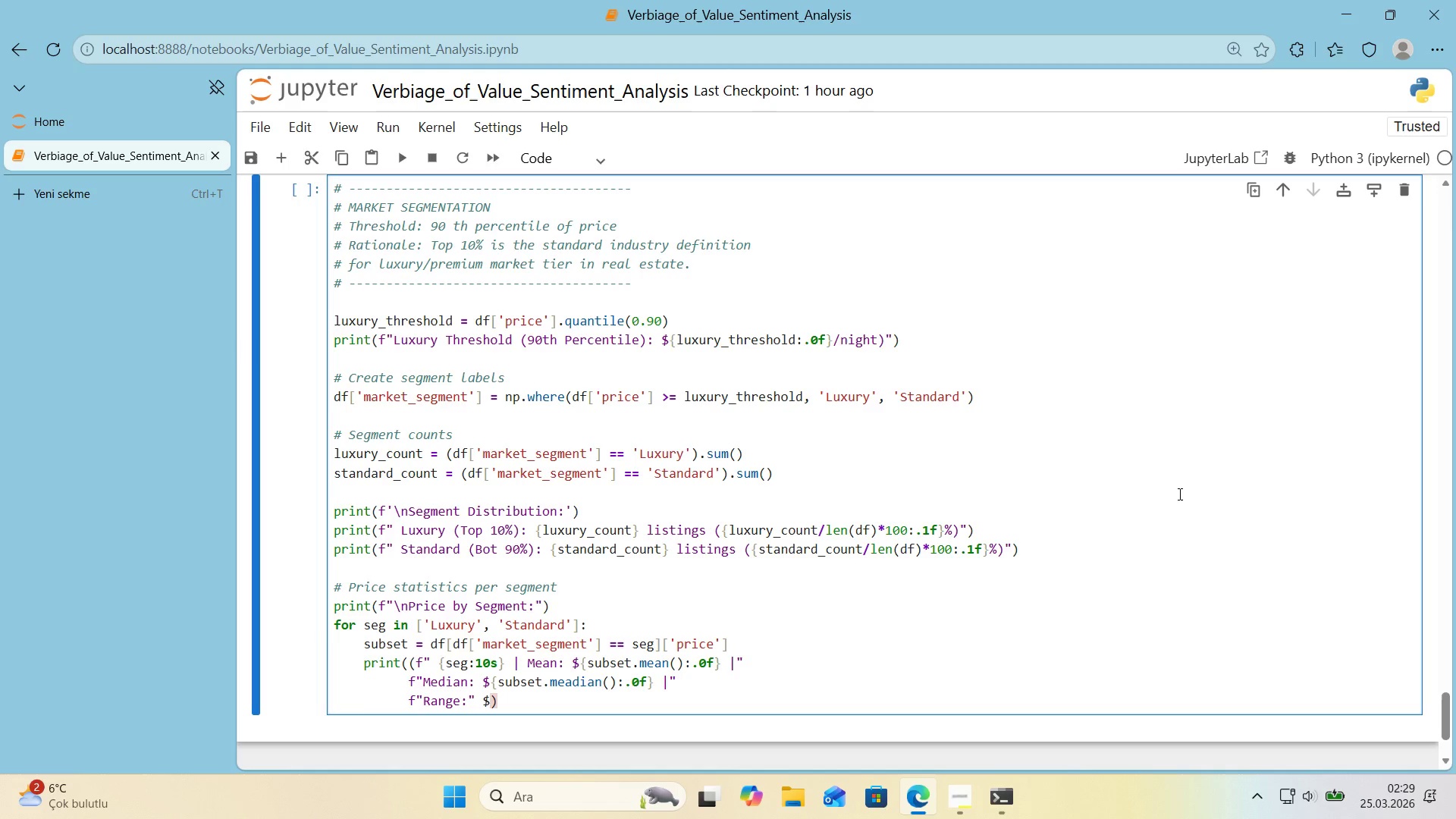 
key(Alt+Control+7)
 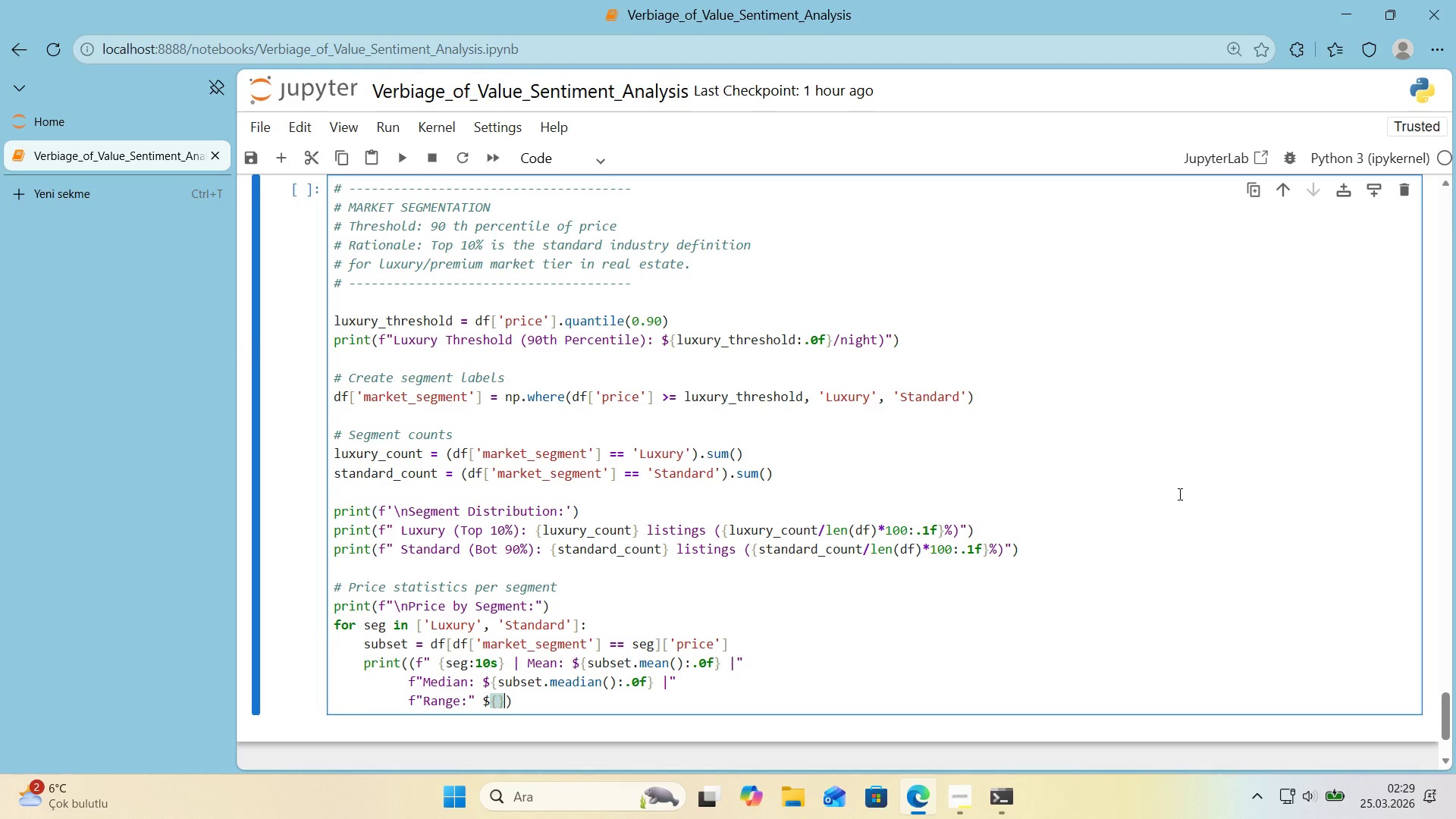 
key(Alt+Control+0)
 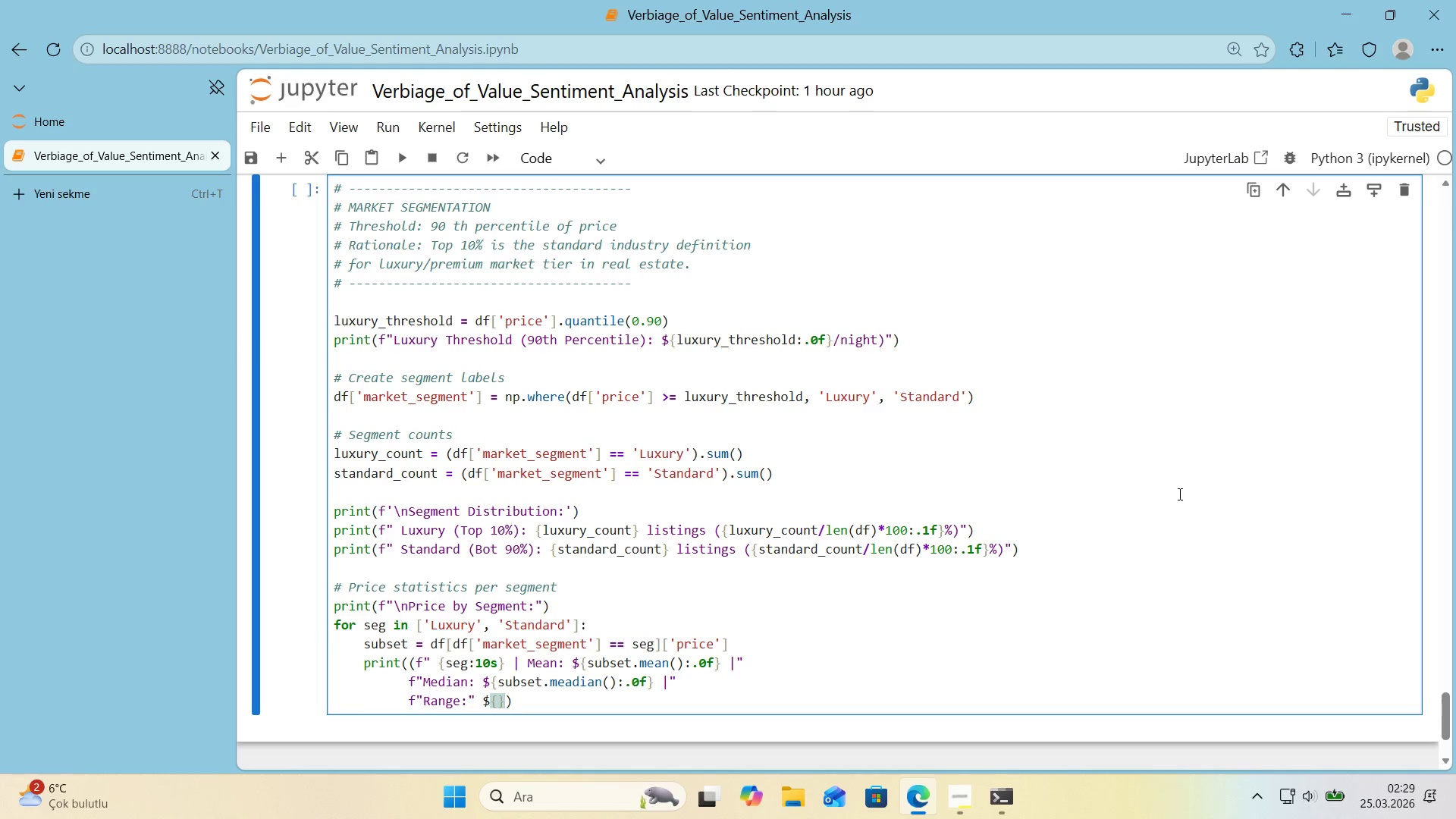 
key(ArrowLeft)
 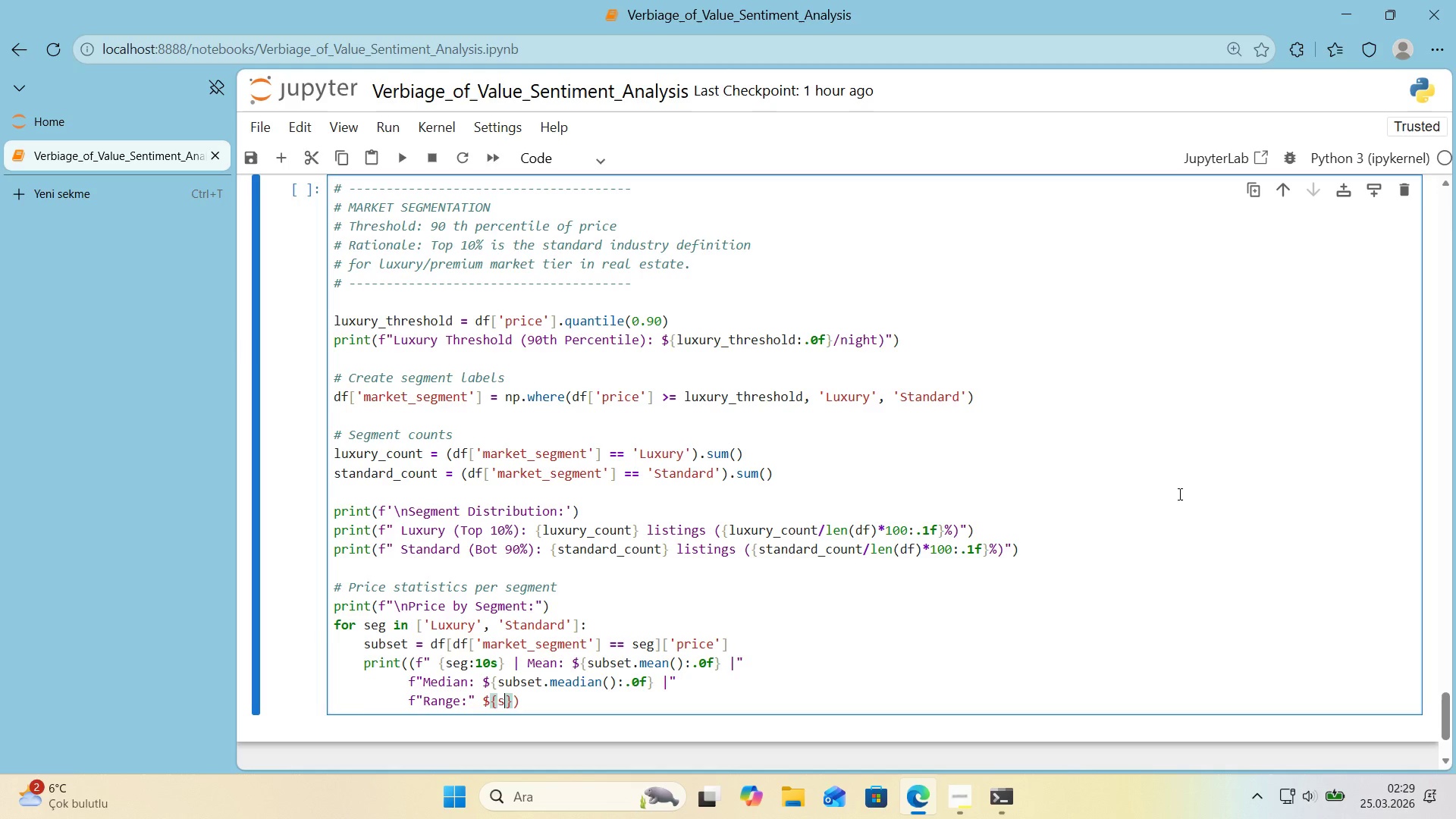 
type(subset.m'n)
 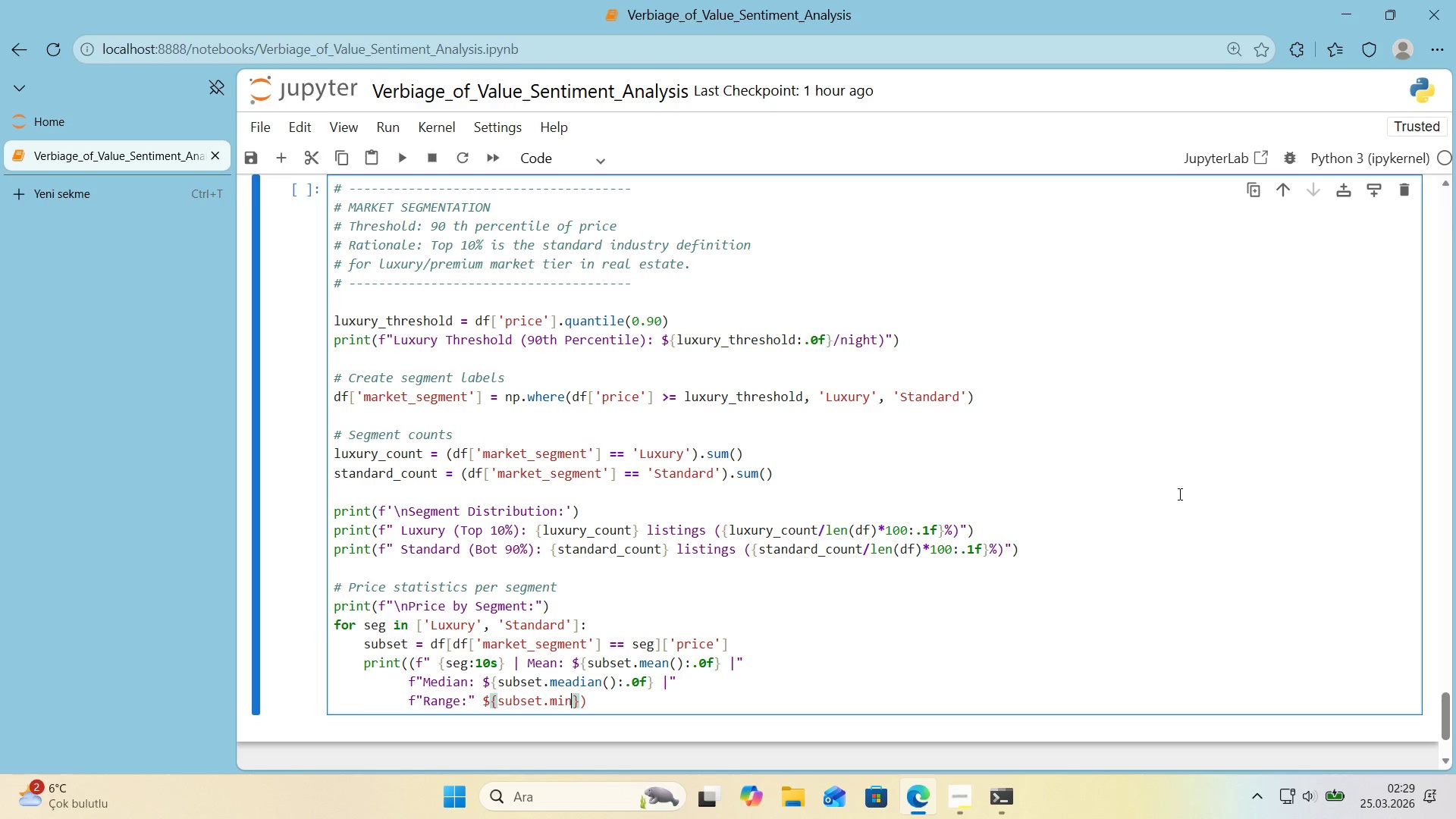 
key(ArrowRight)
 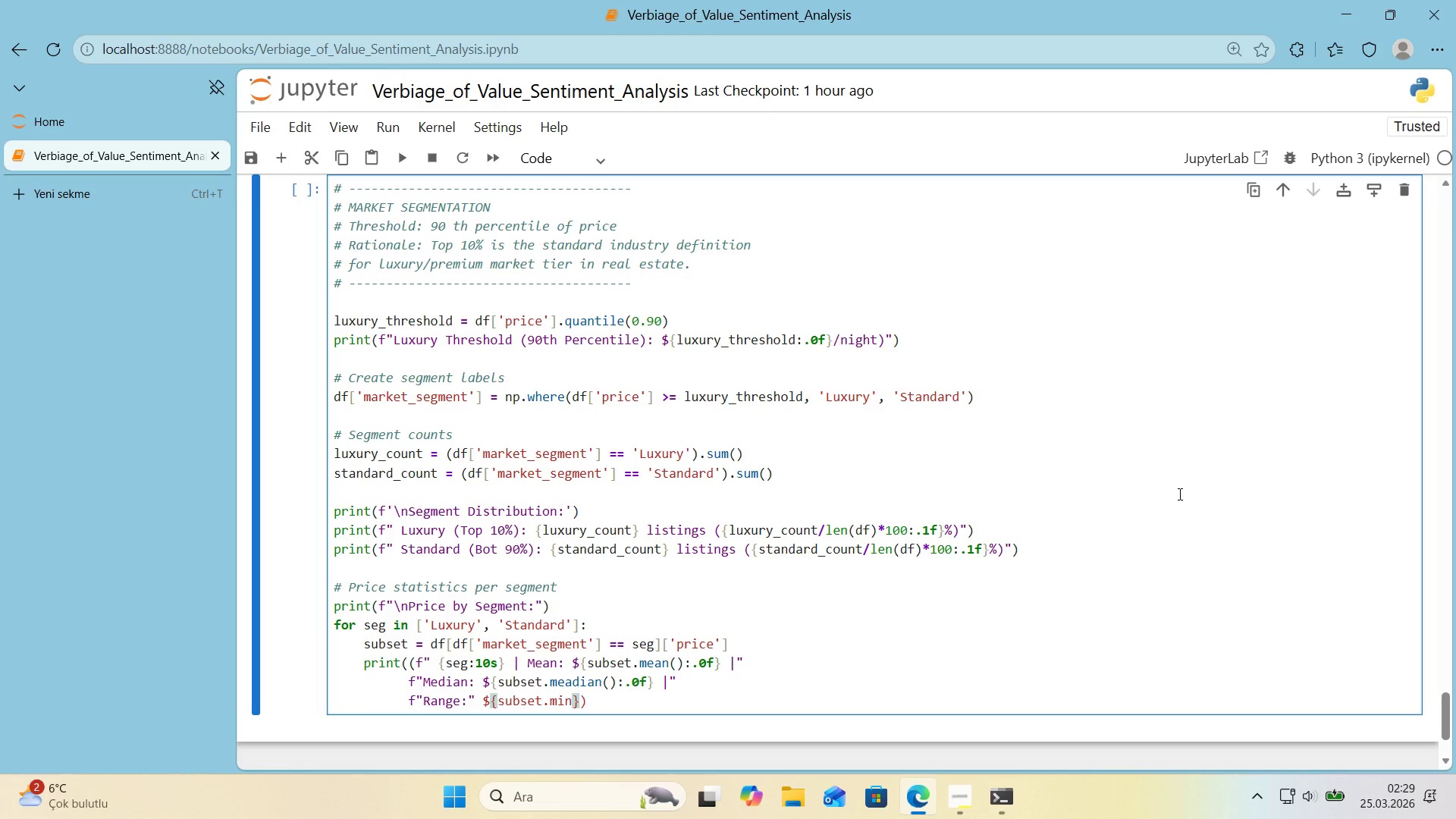 
key(ArrowLeft)
 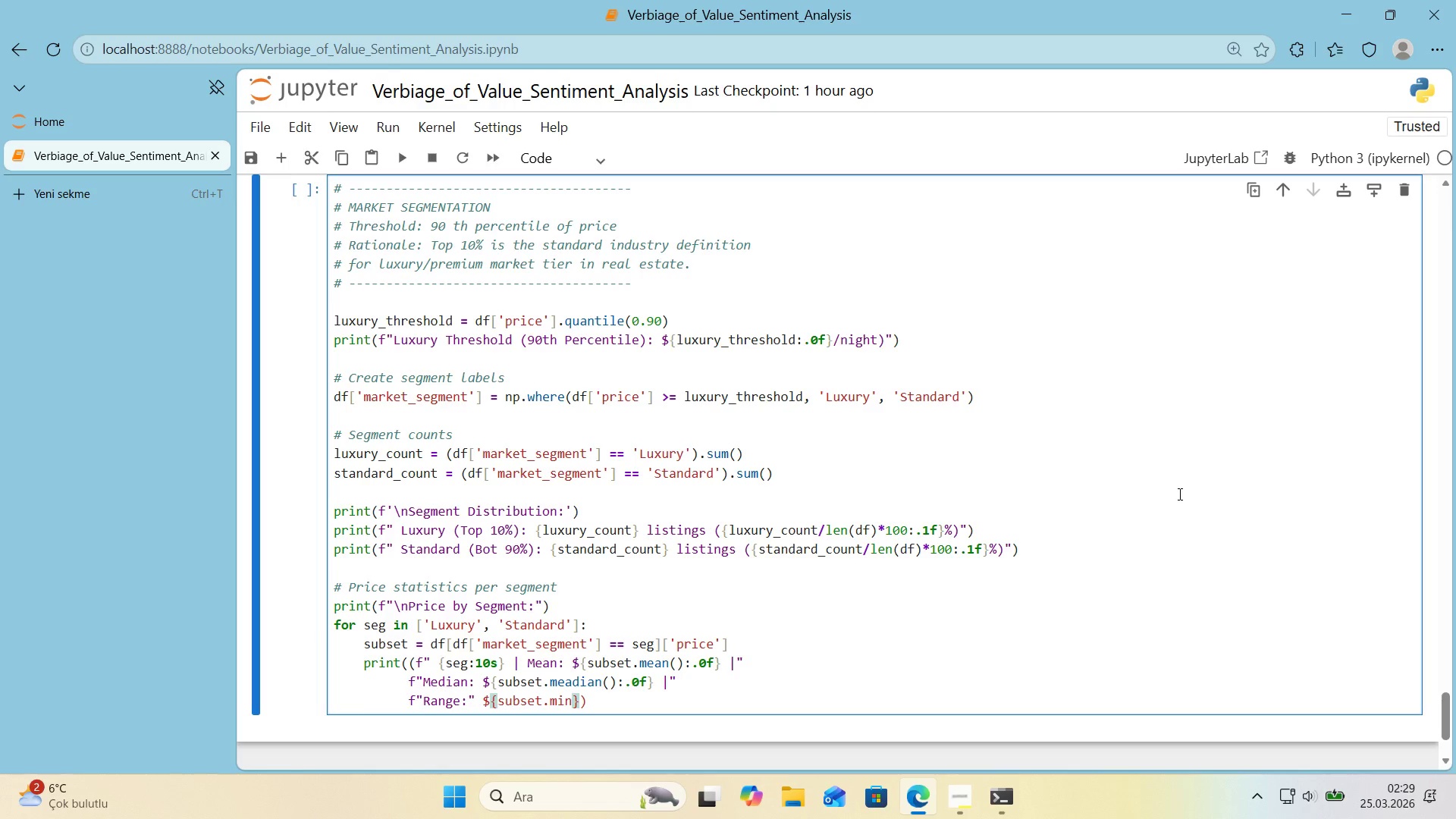 
type(*()
 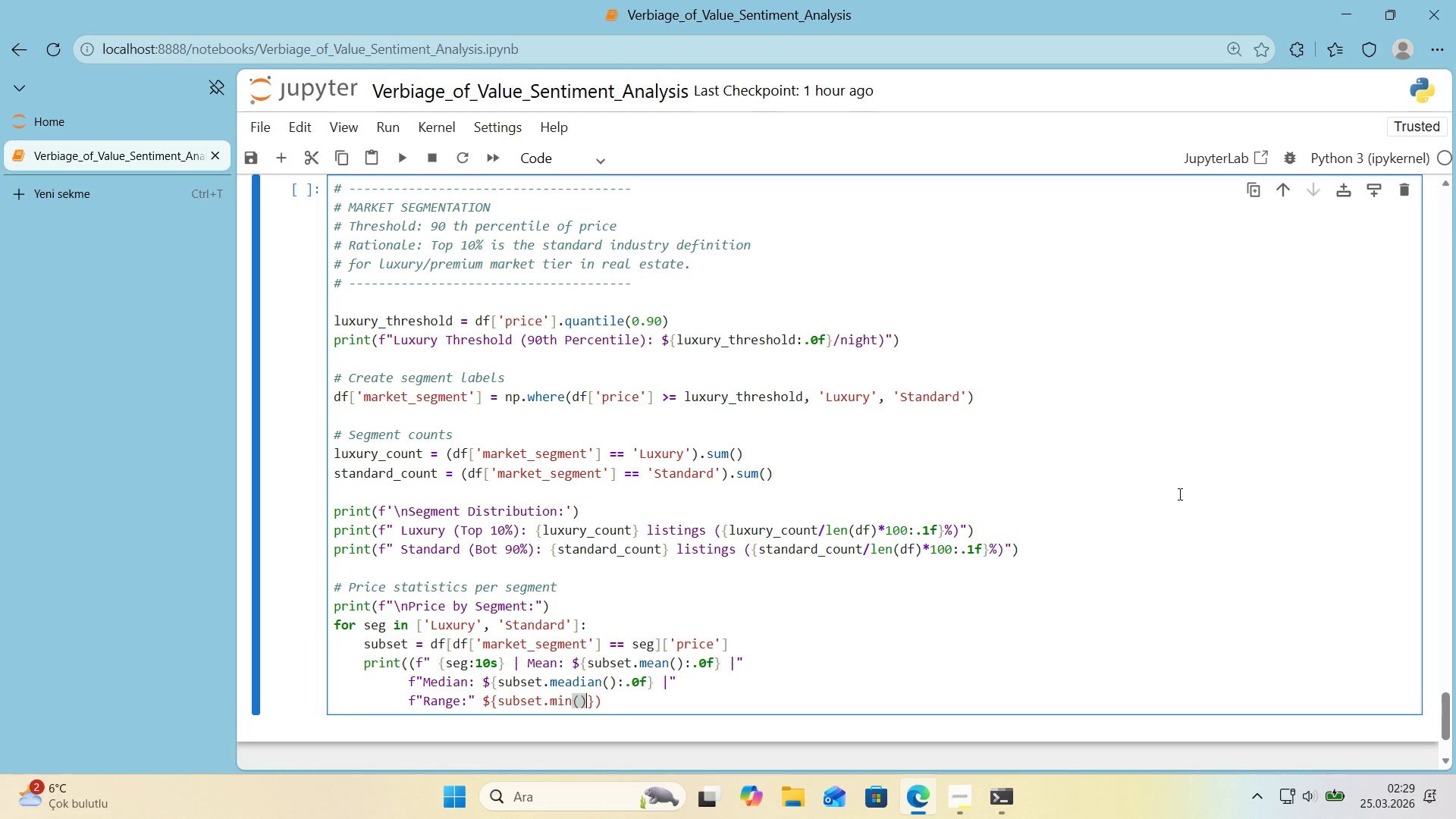 
key(ArrowRight)
 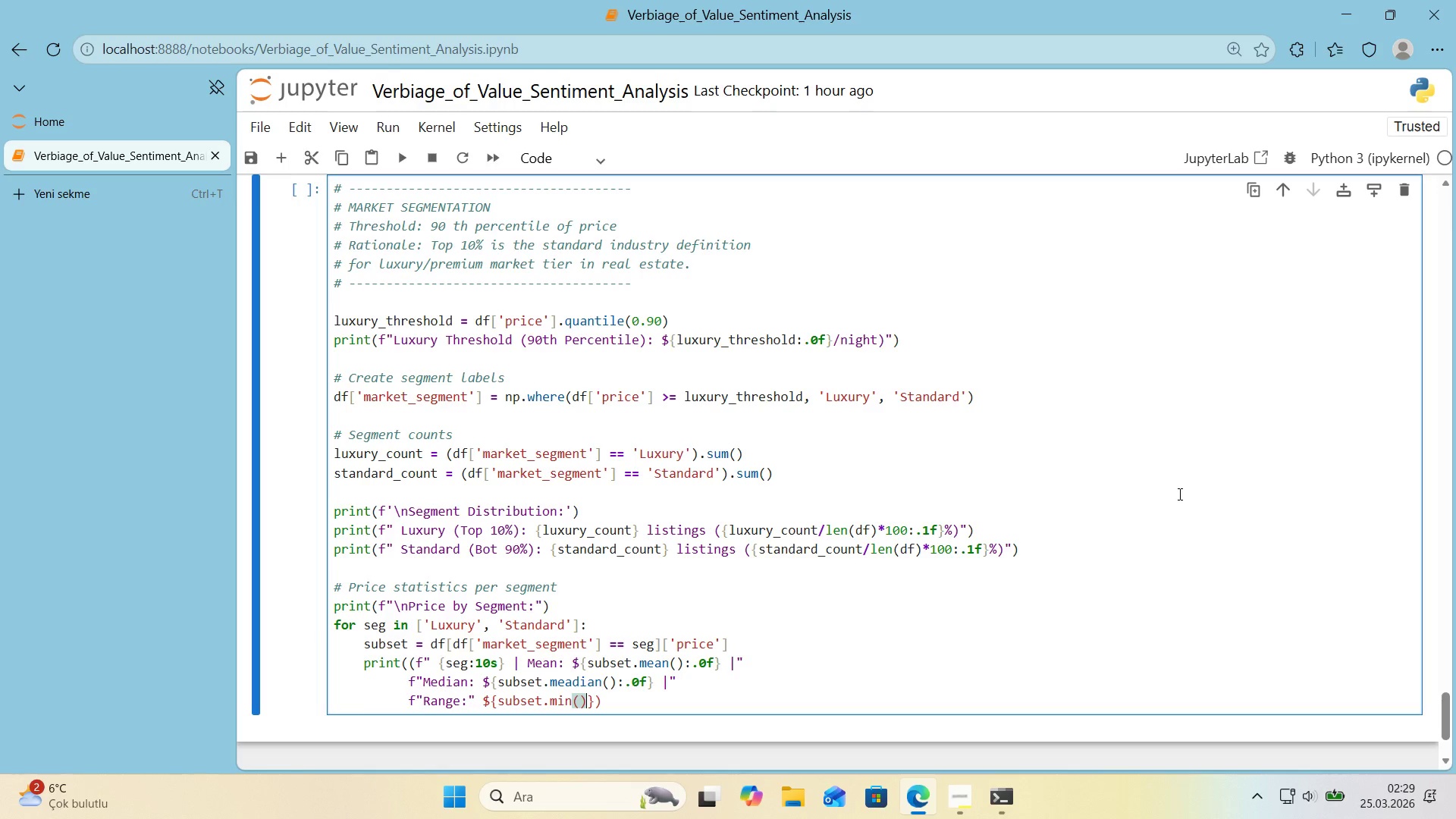 
key(ArrowLeft)
 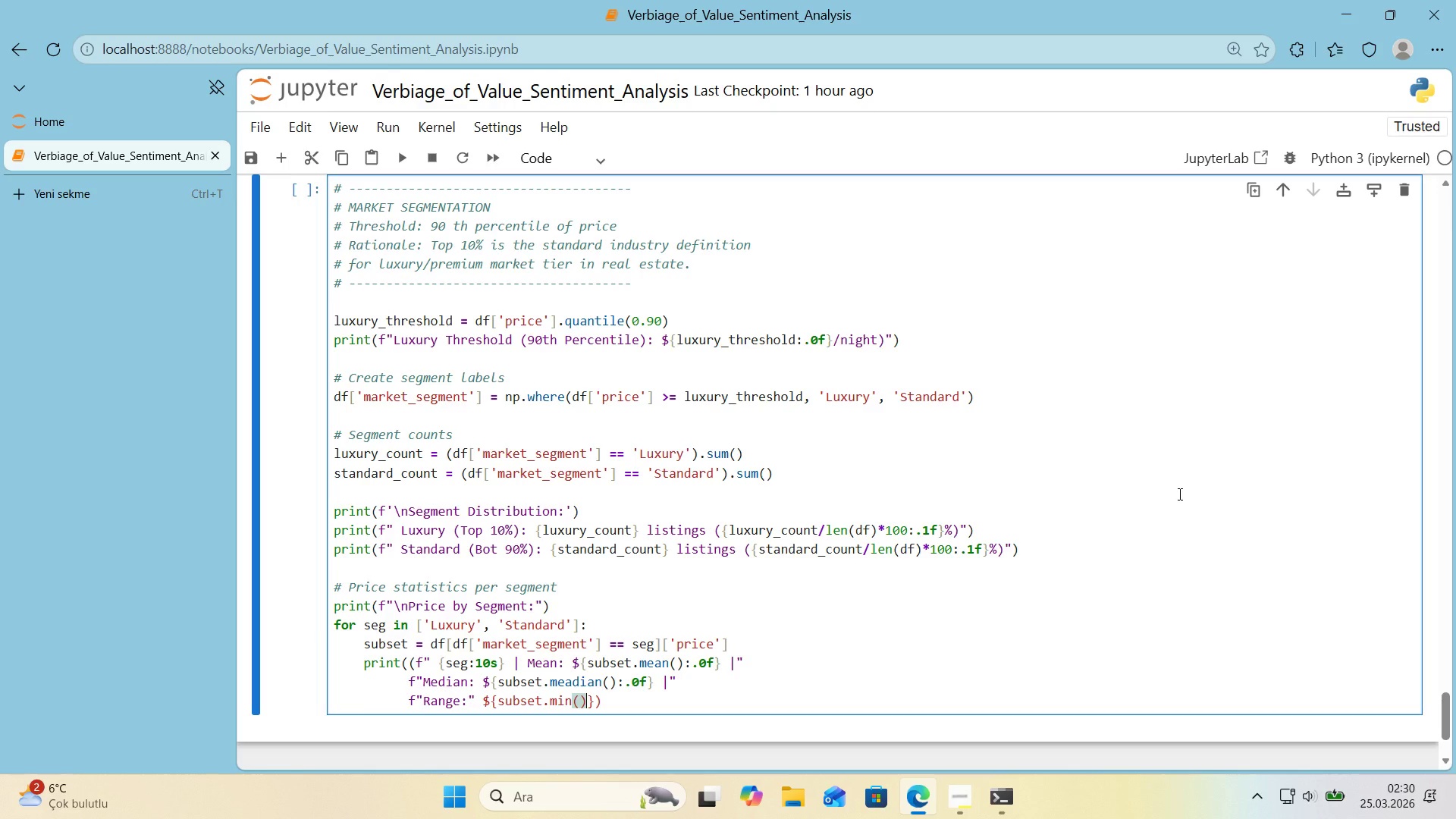 
key(Shift+Period)
 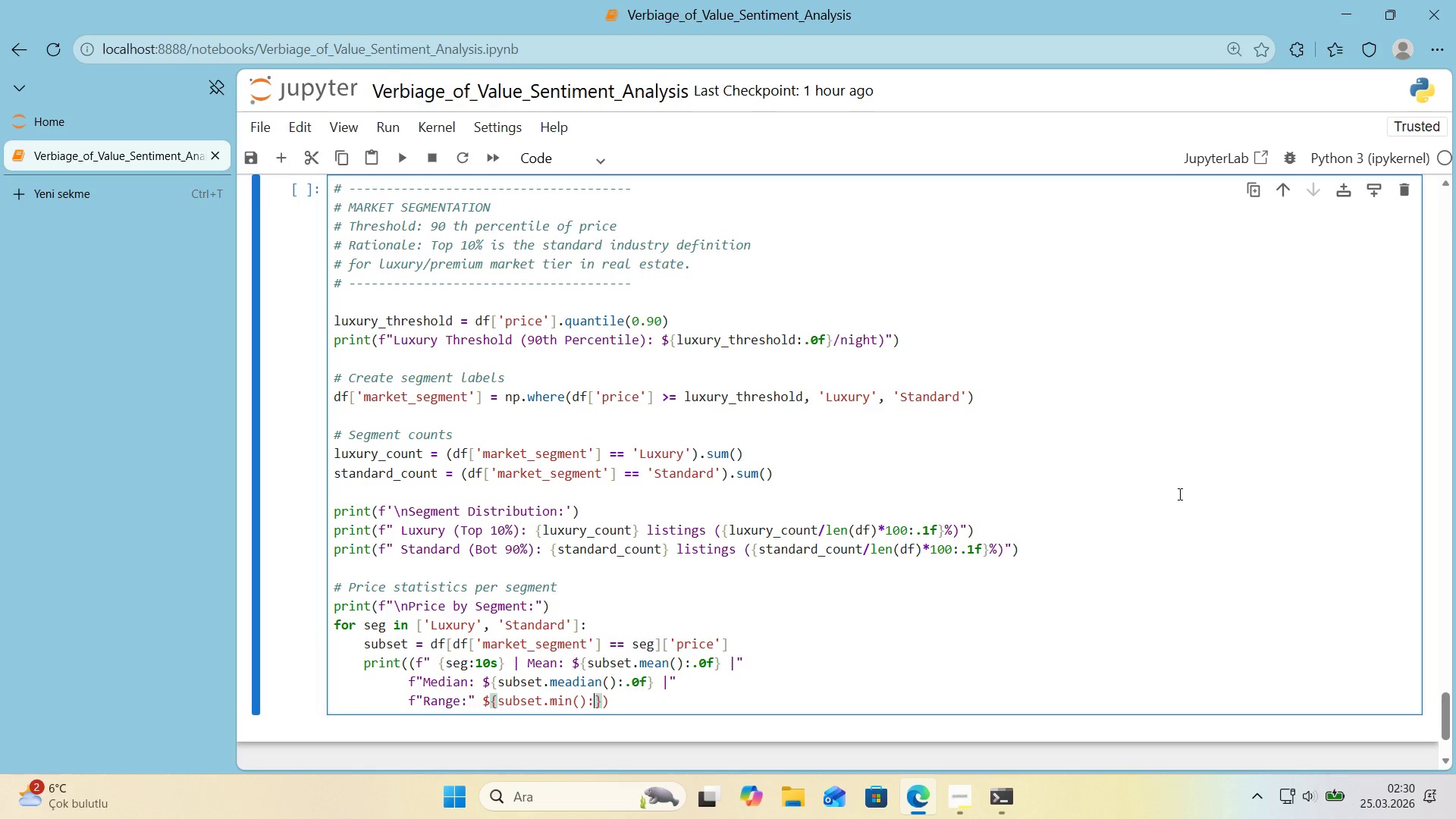 
key(Period)
 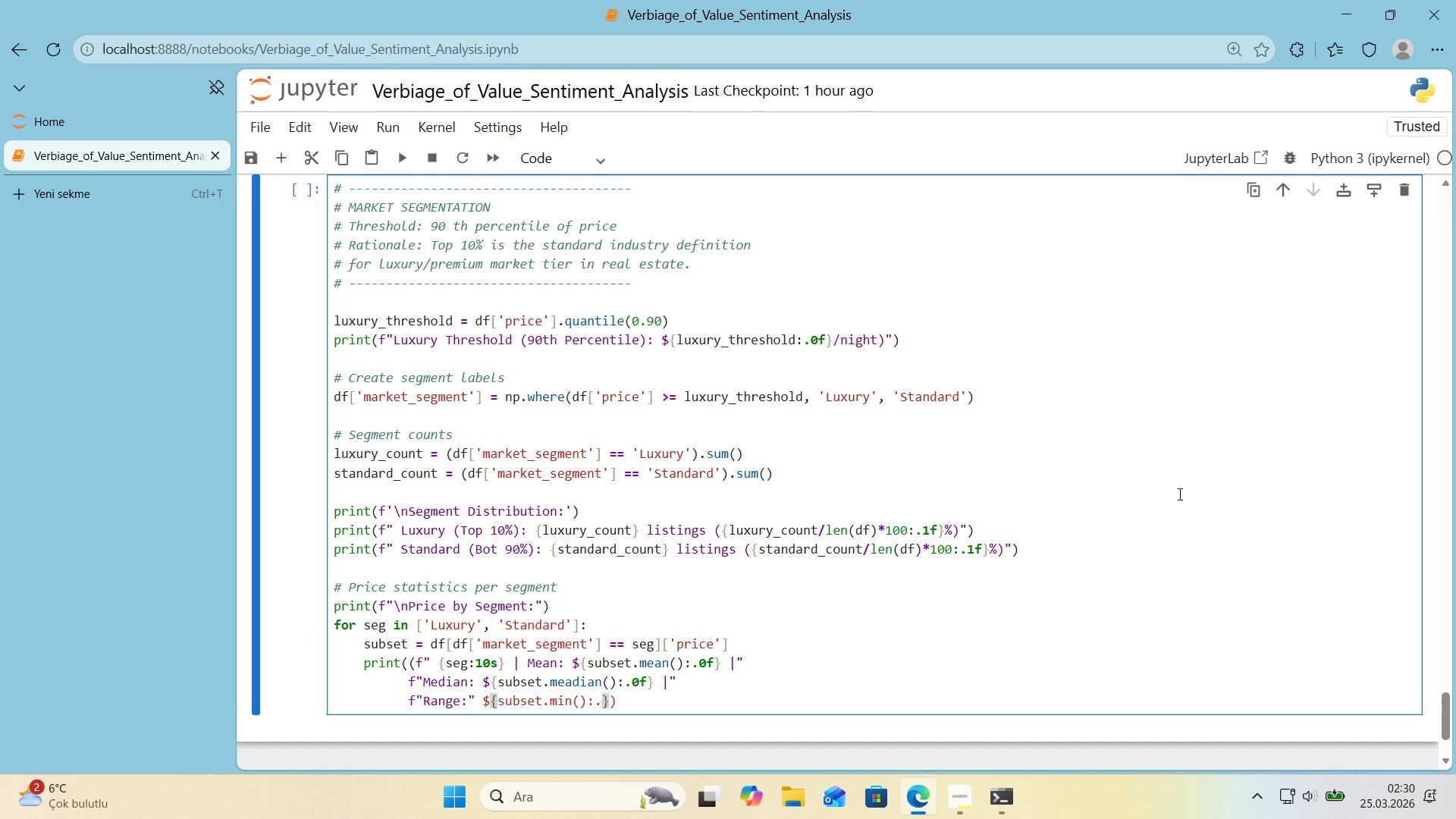 
key(Numpad0)
 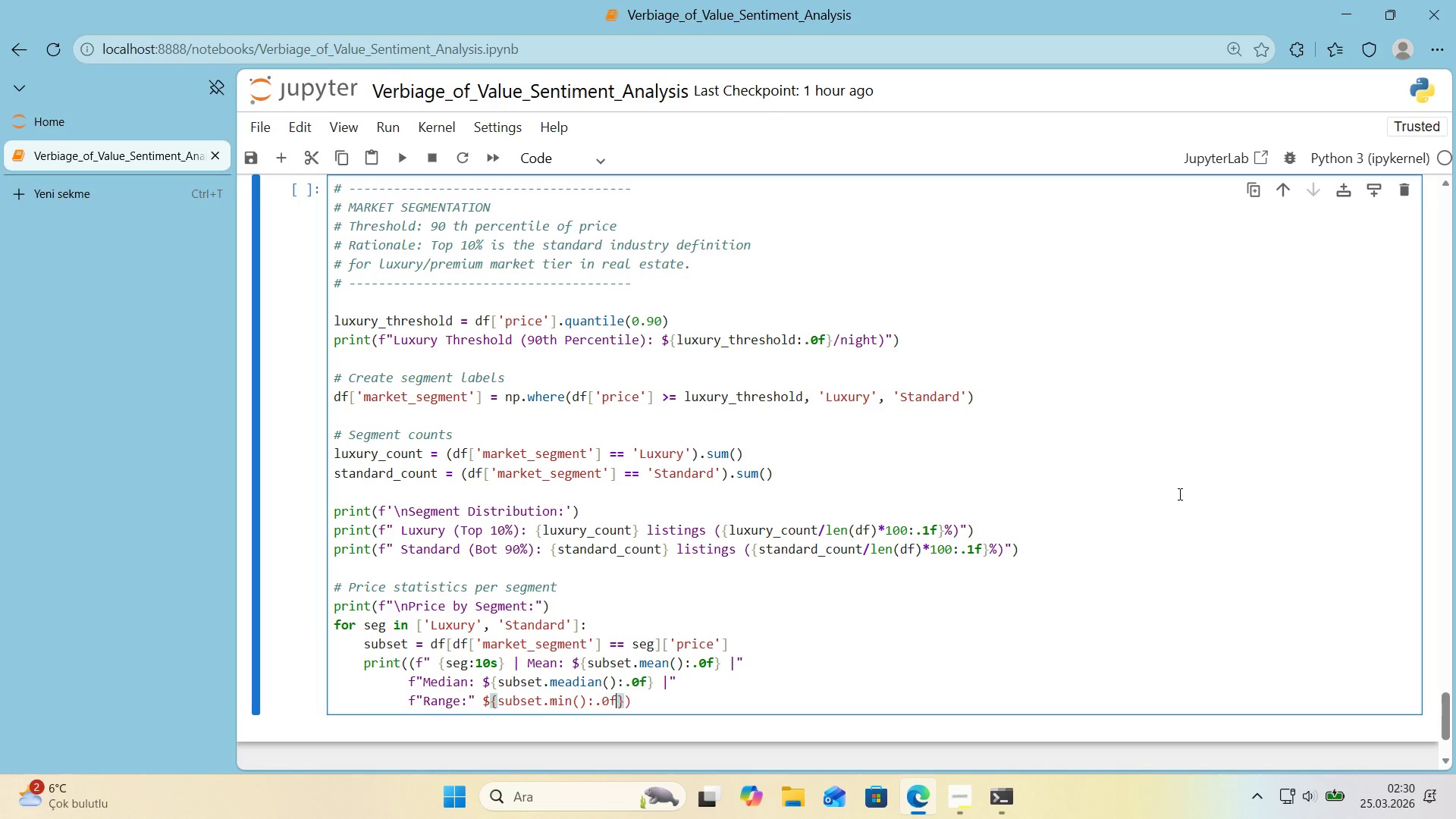 
key(F)
 